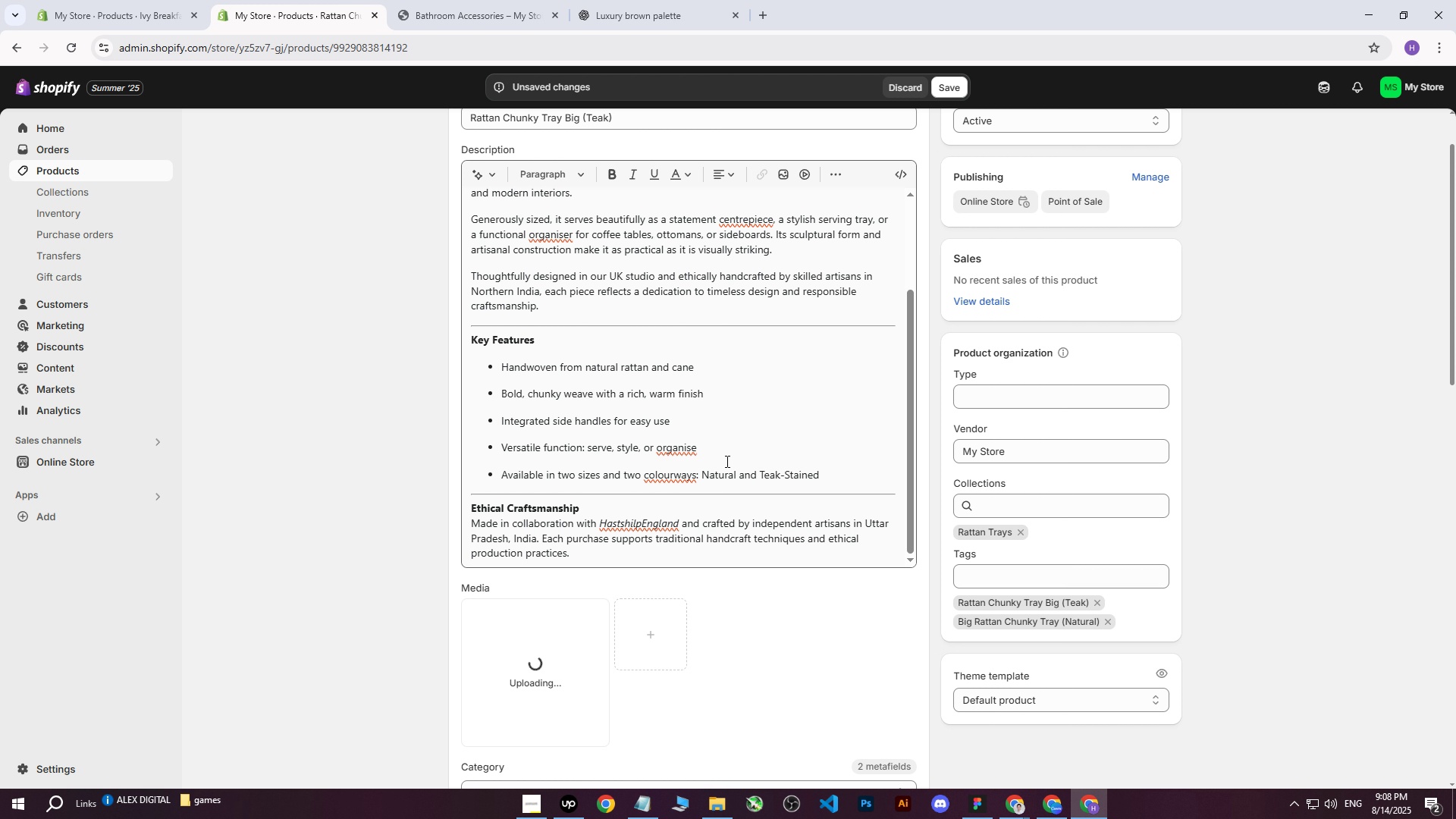 
scroll: coordinate [635, 153], scroll_direction: up, amount: 4.0
 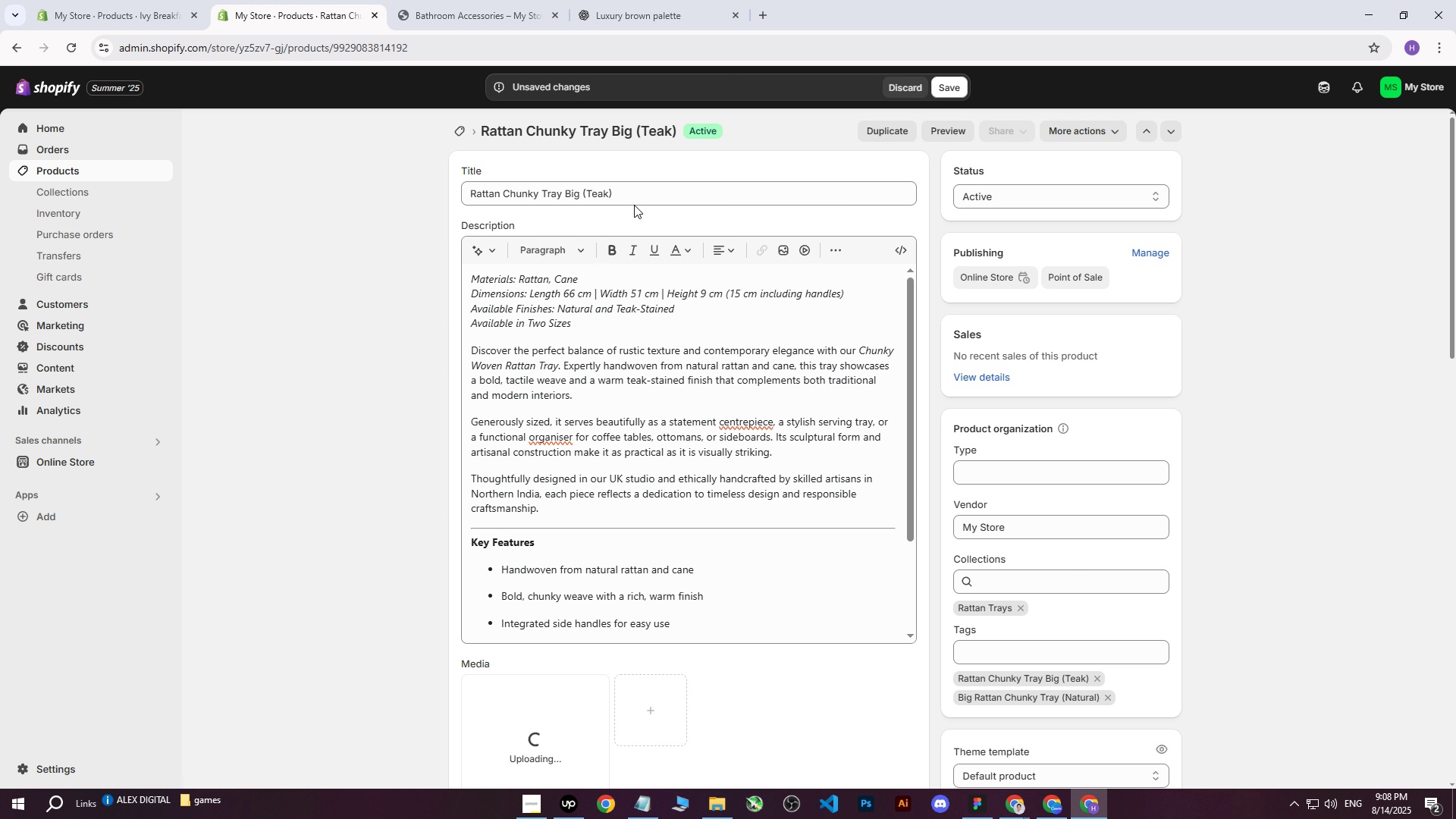 
left_click_drag(start_coordinate=[639, 199], to_coordinate=[378, 195])
 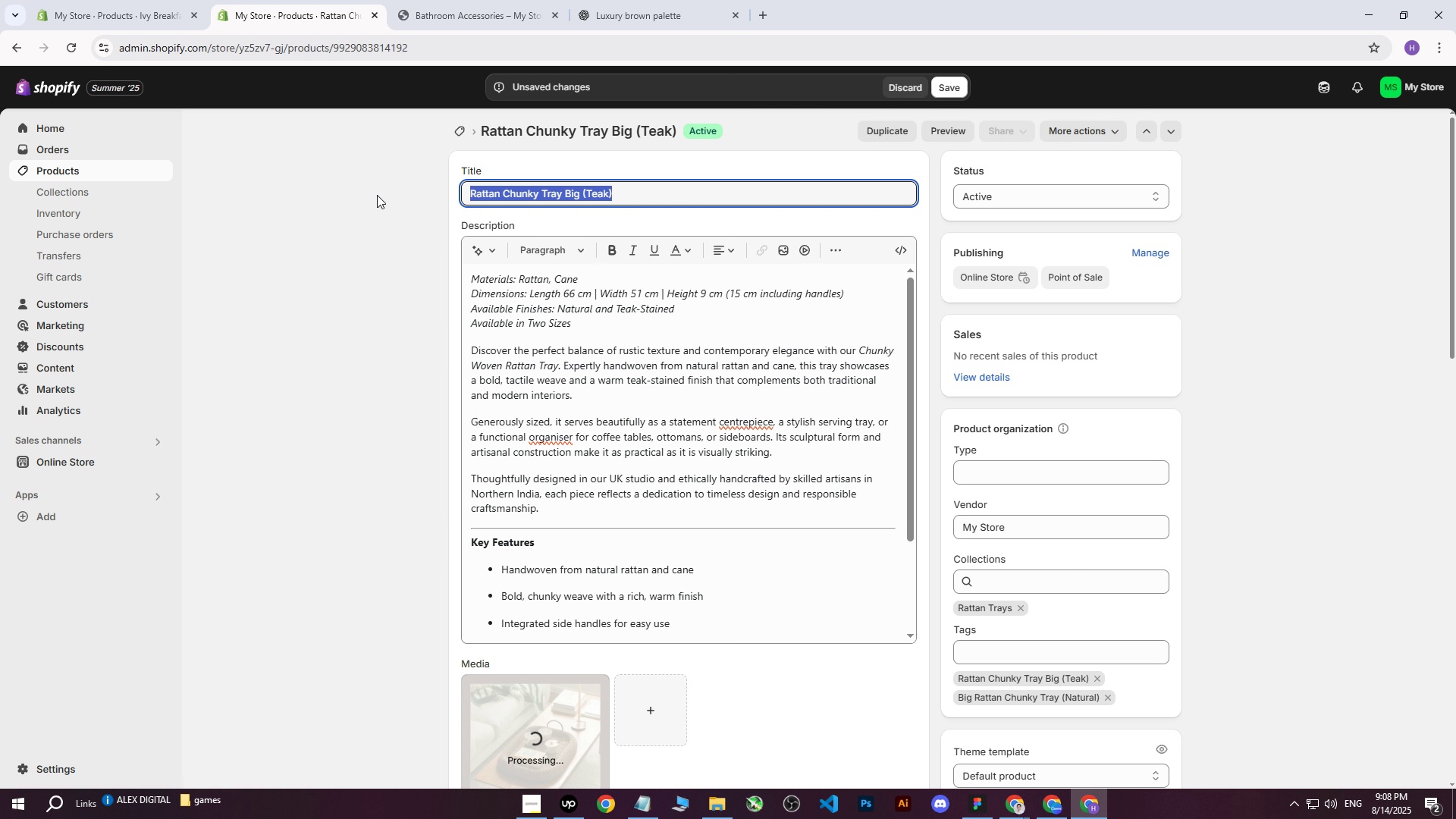 
key(Control+ControlLeft)
 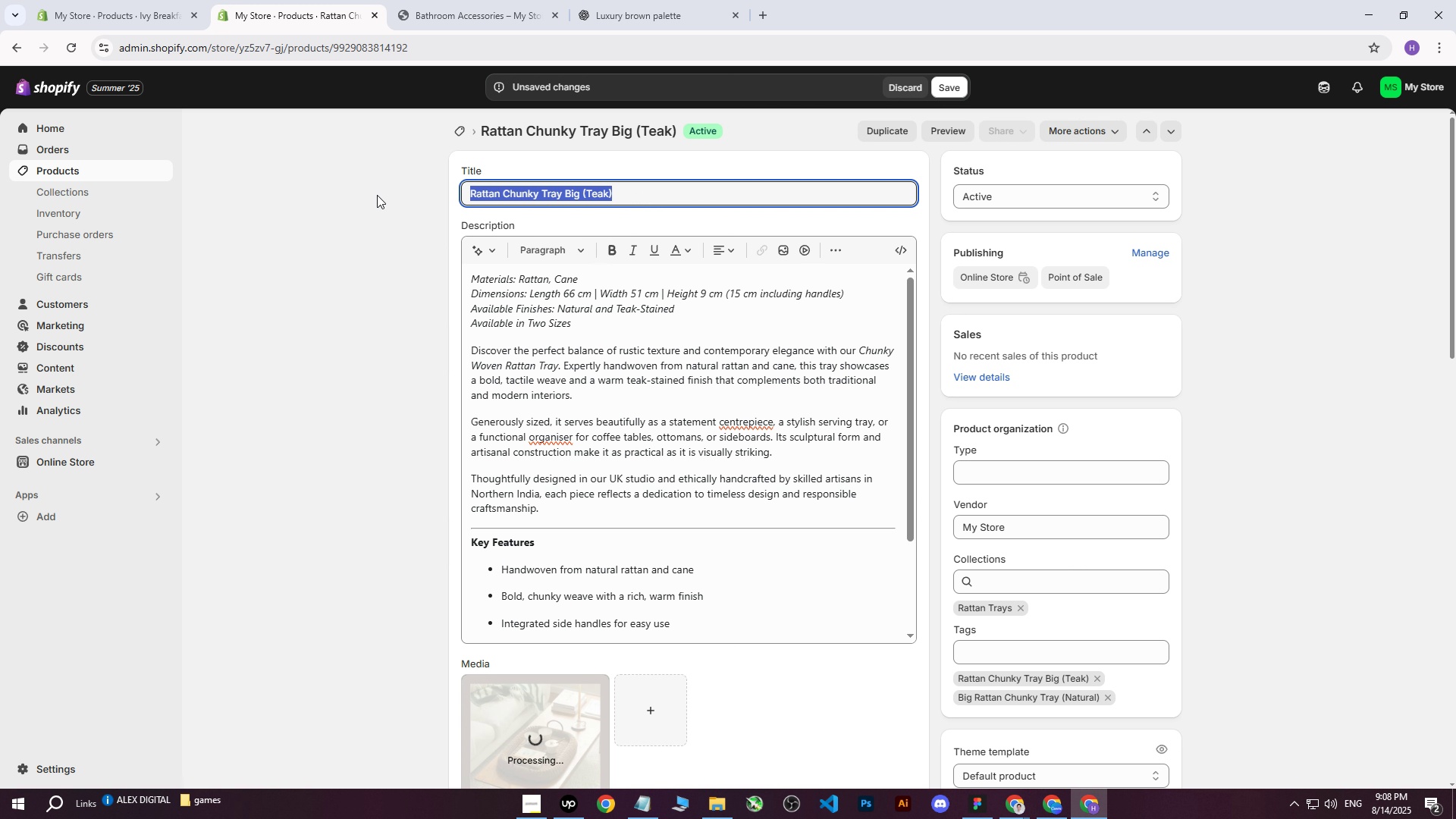 
key(Control+C)
 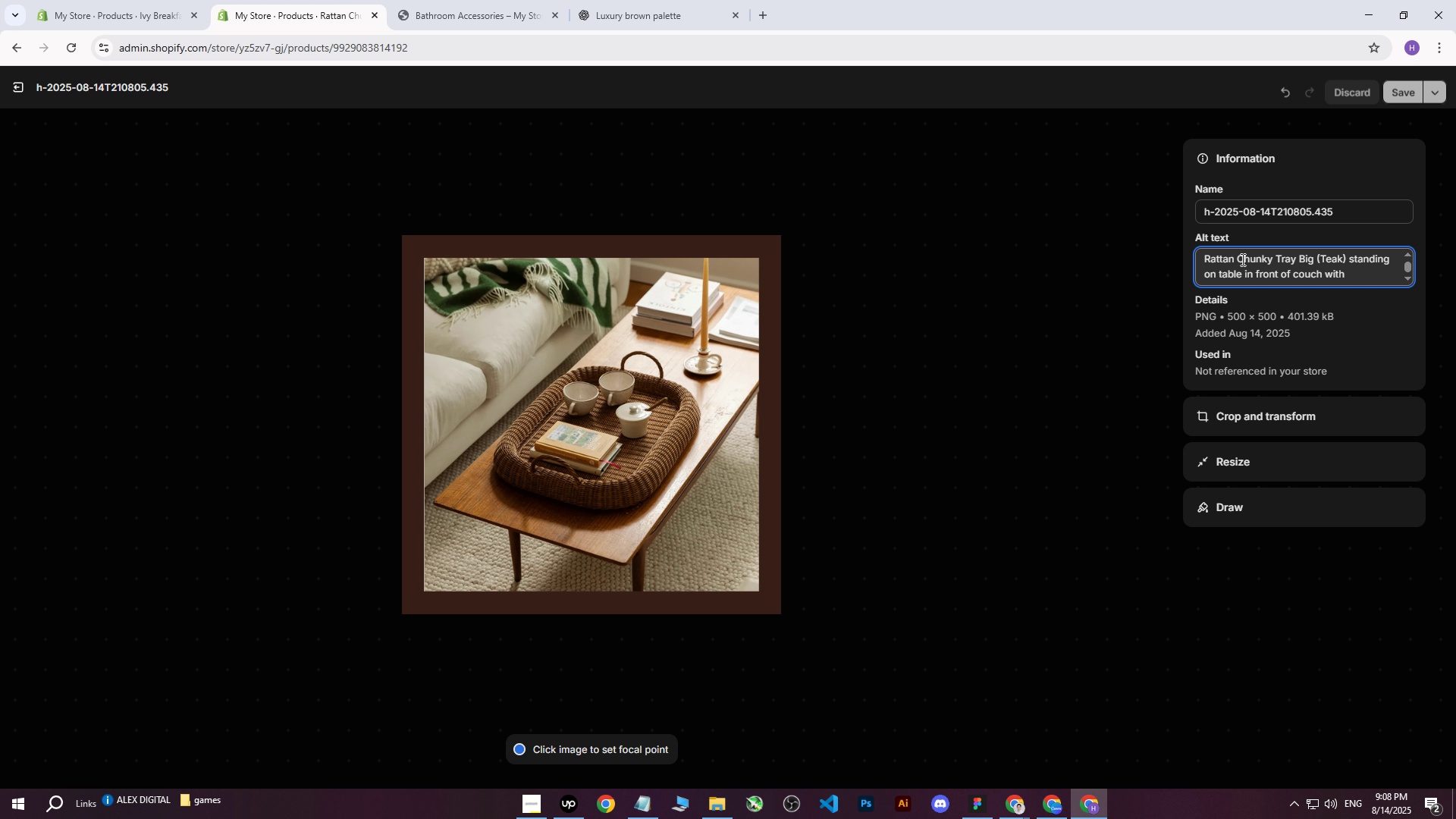 
wait(20.95)
 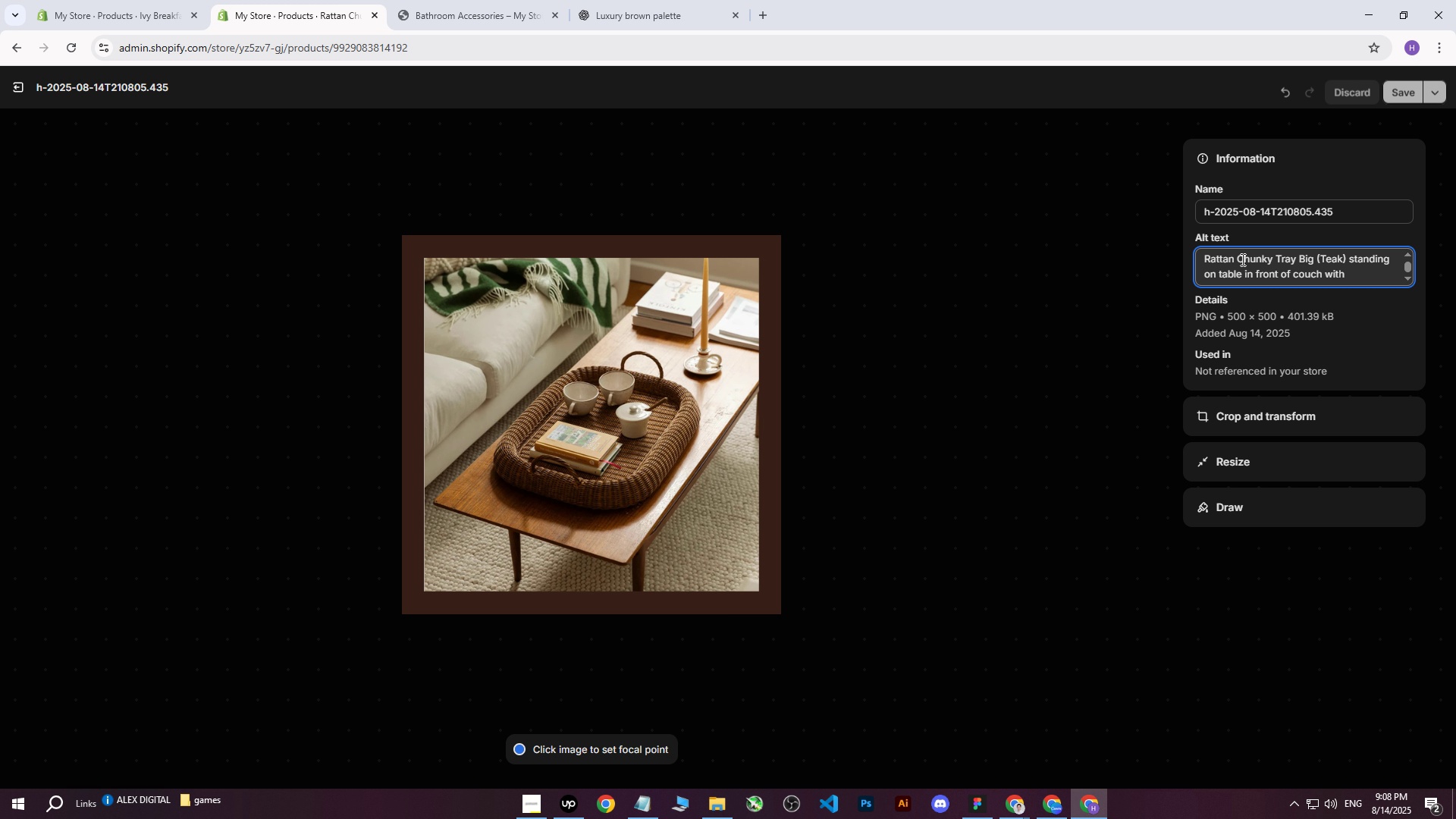 
key(Control+ControlLeft)
 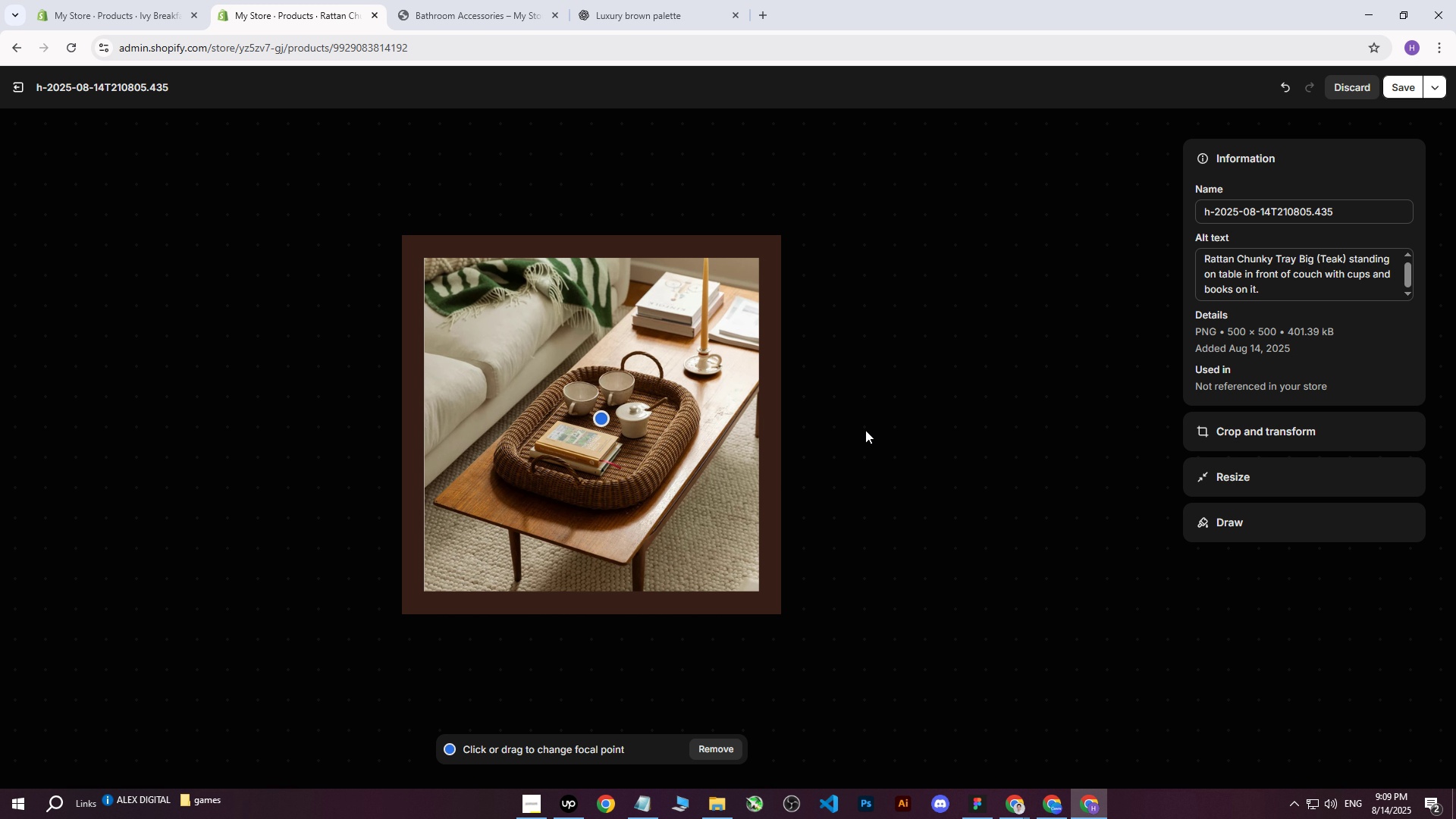 
key(Control+C)
 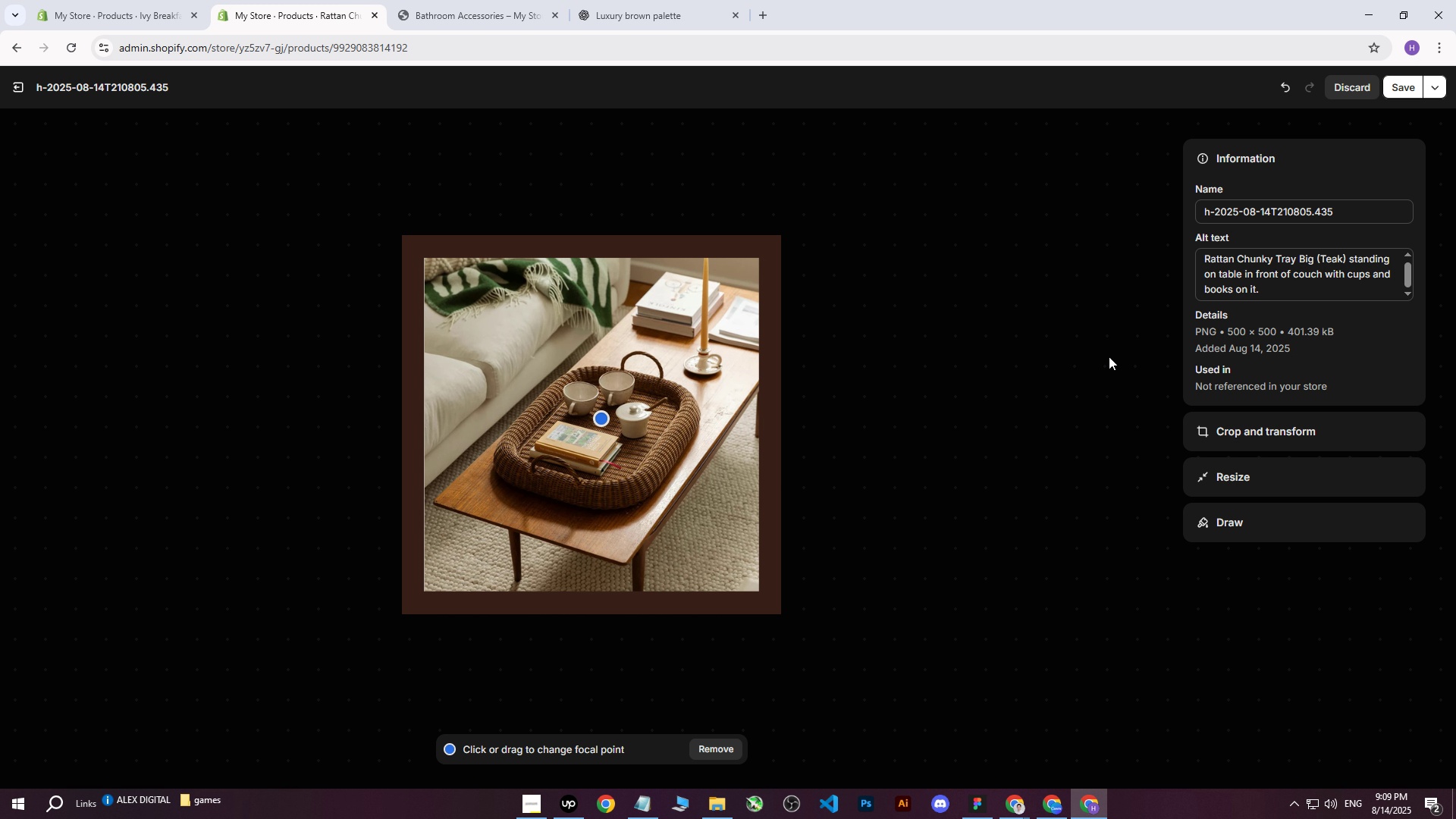 
left_click([544, 695])
 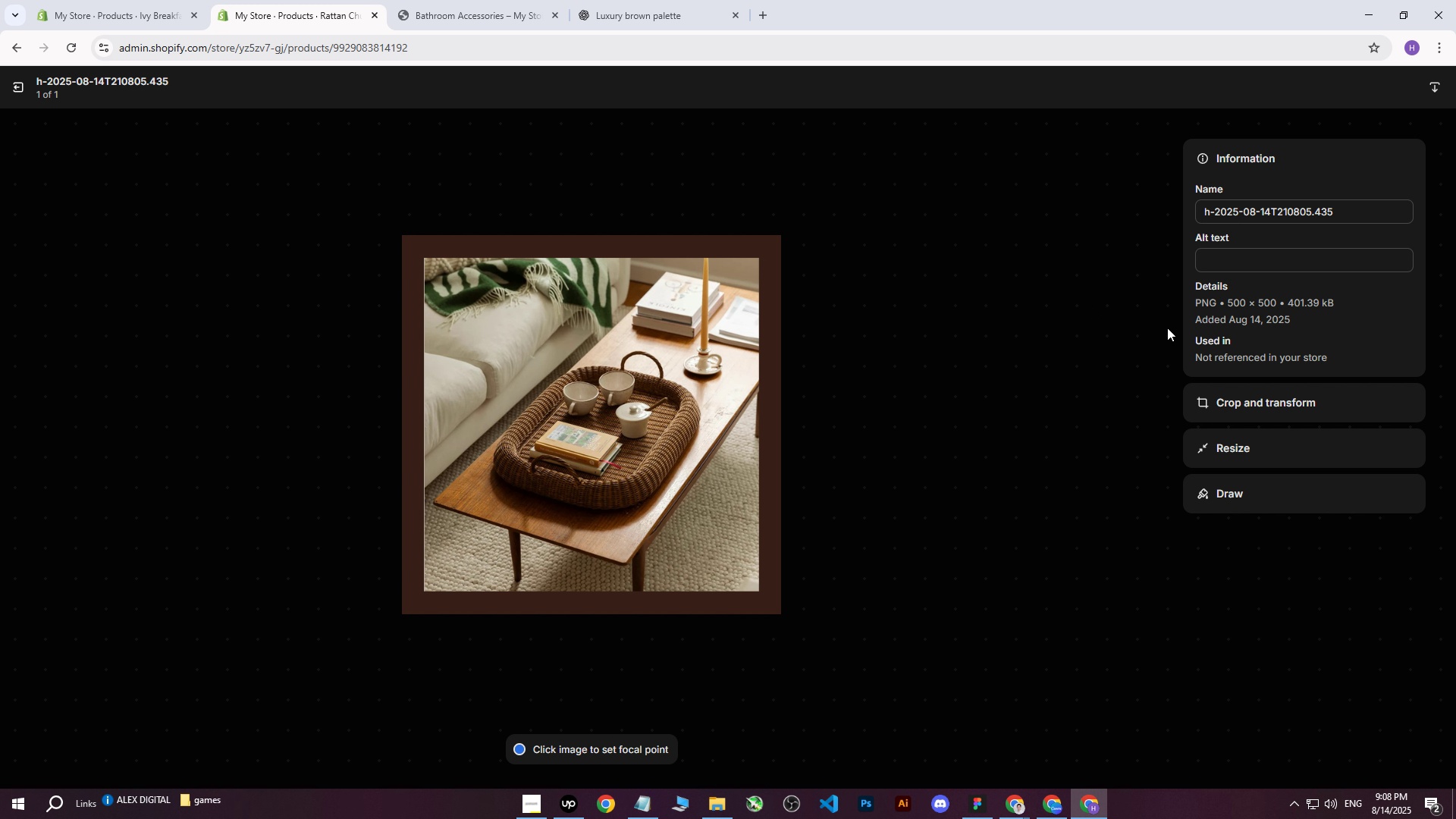 
left_click([1241, 259])
 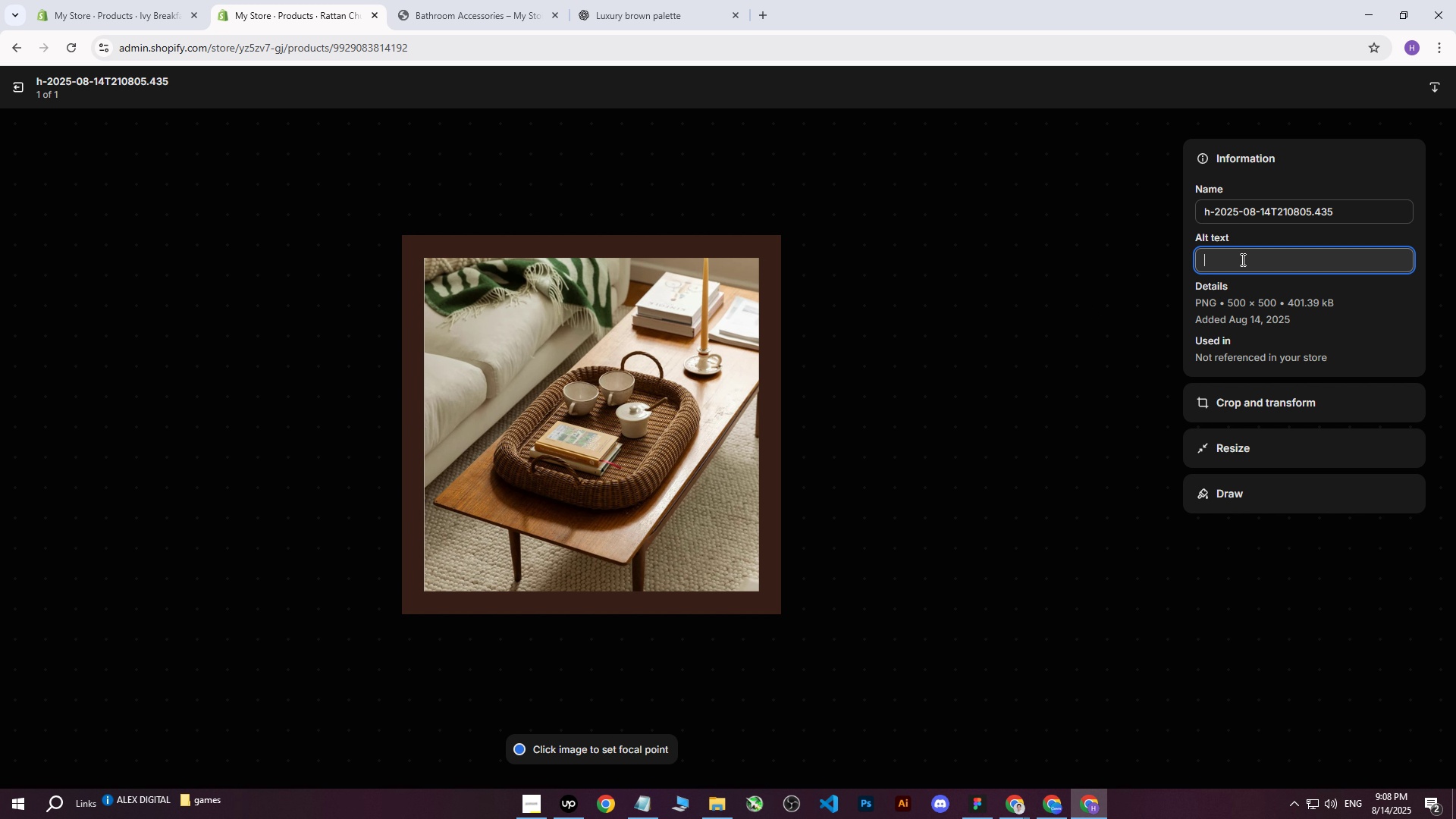 
key(Control+ControlLeft)
 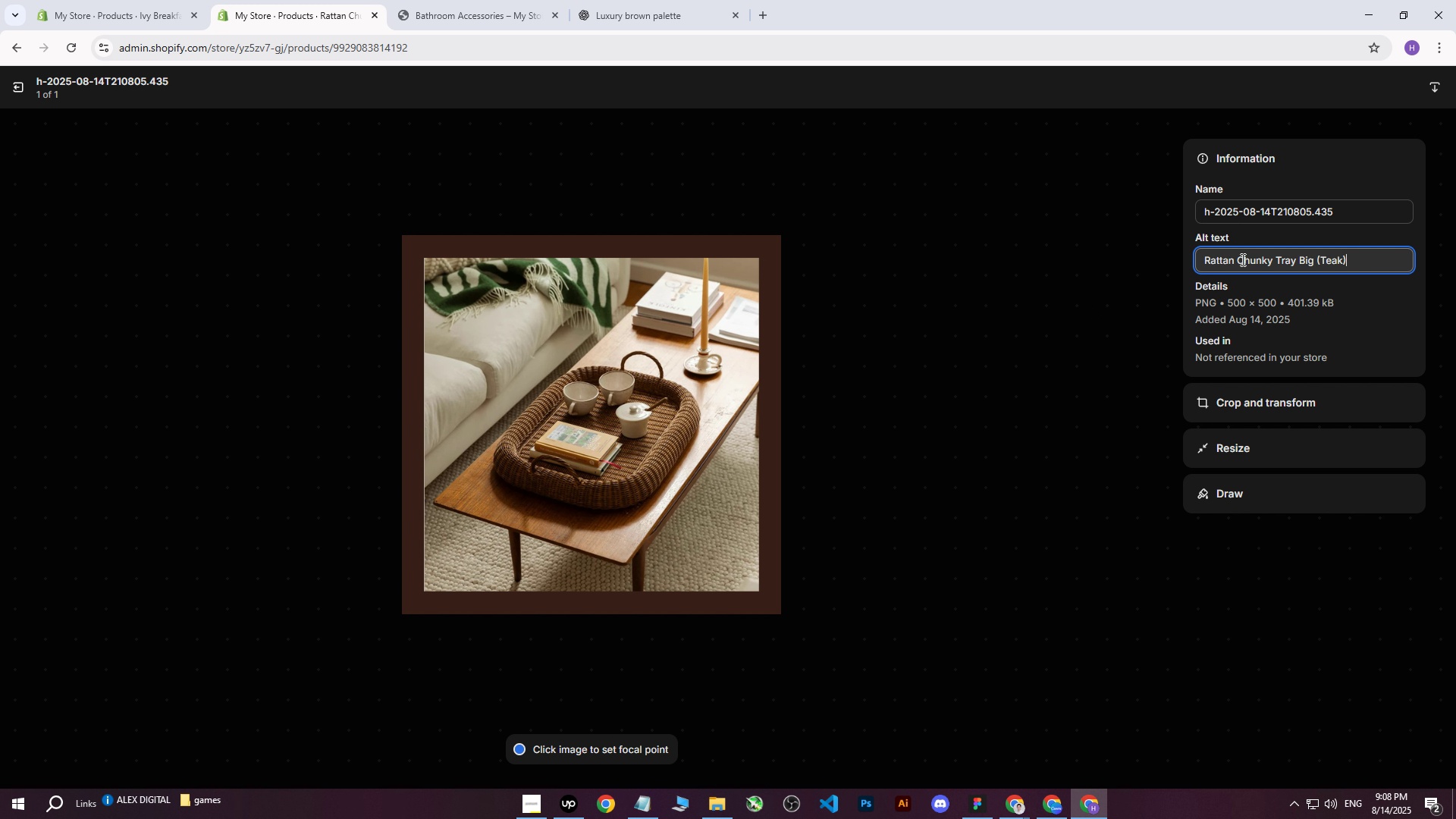 
key(Control+V)
 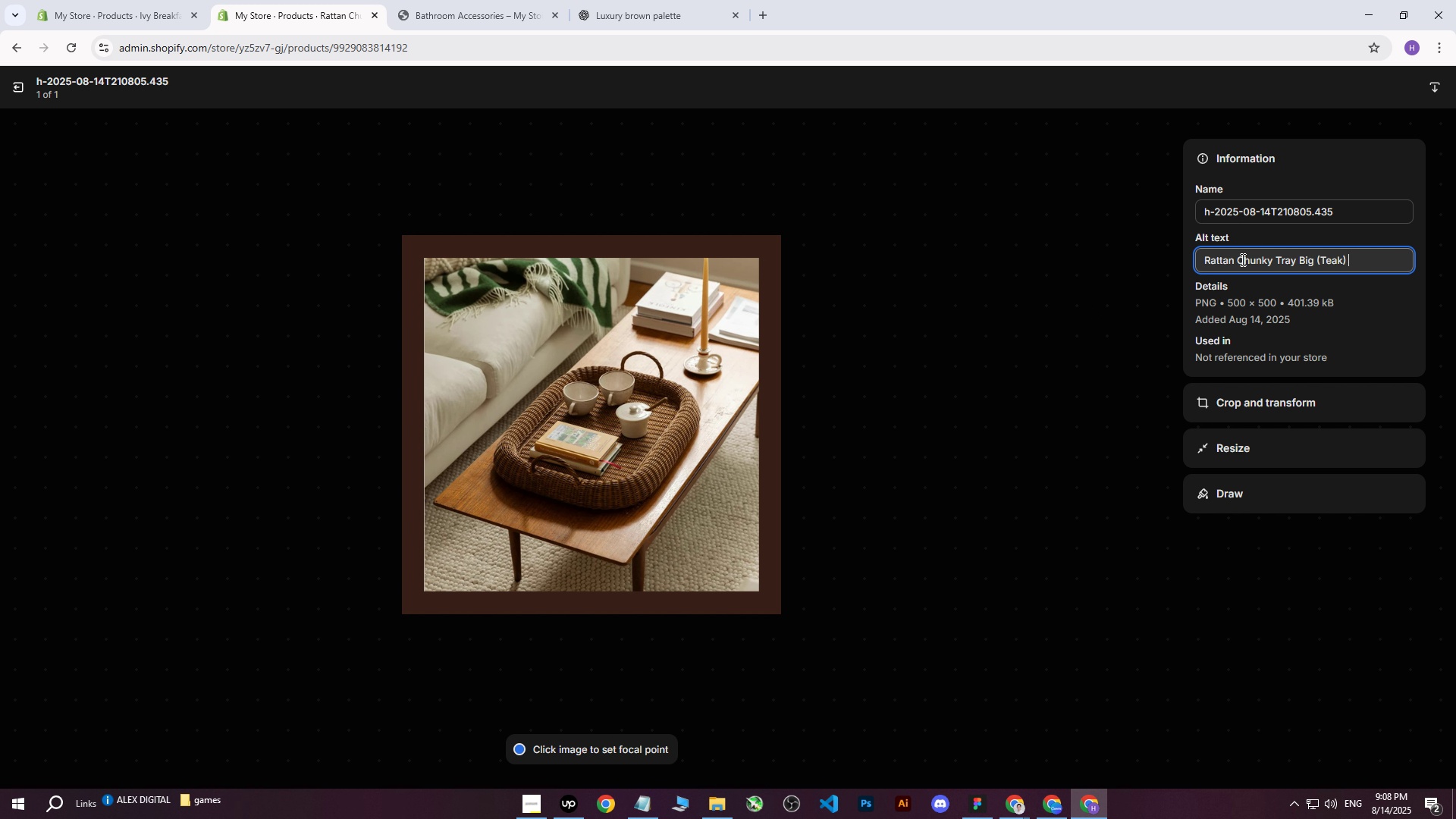 
type( standing on table in front of couch with cups and books on it.)
 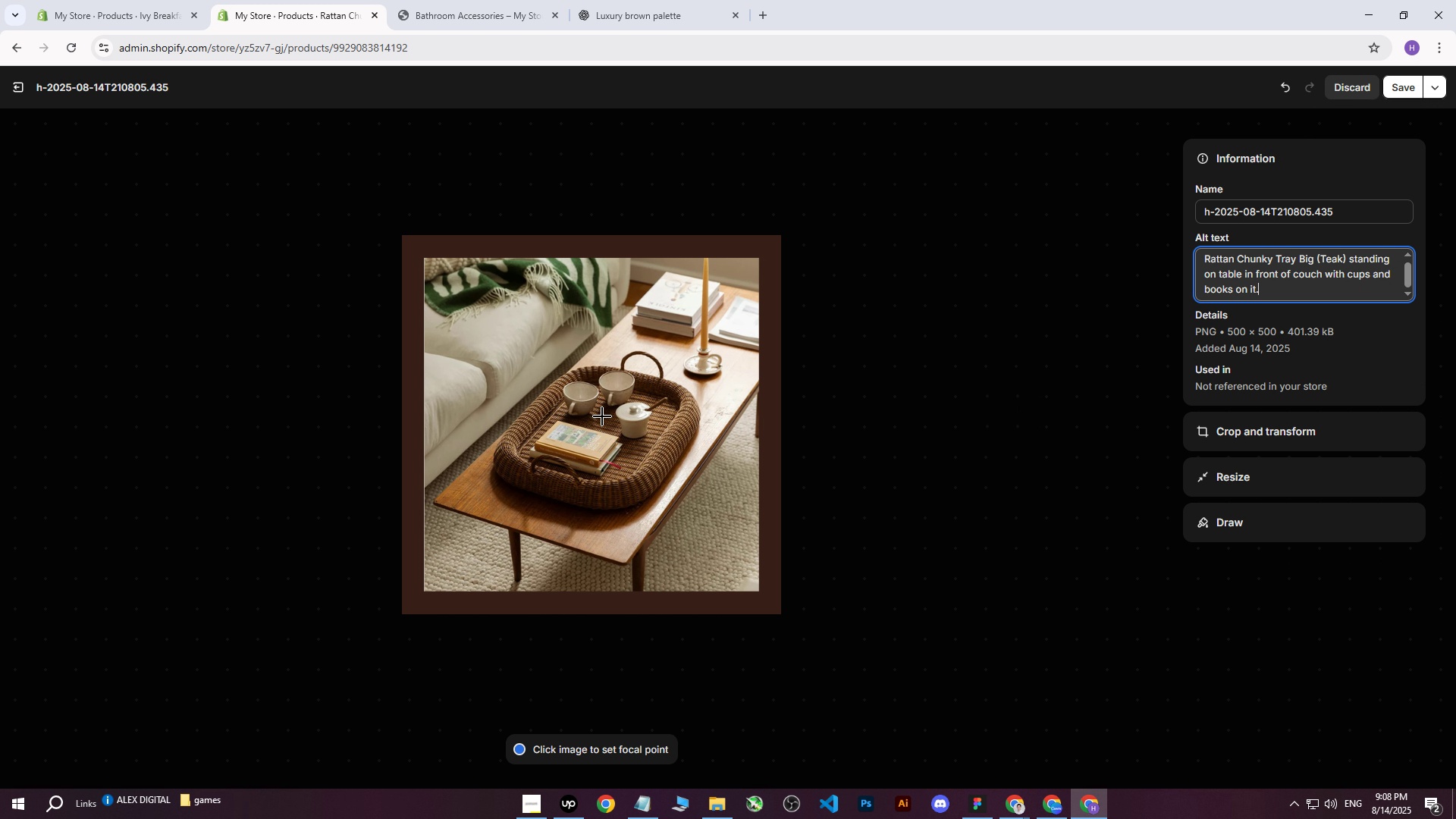 
left_click([601, 419])
 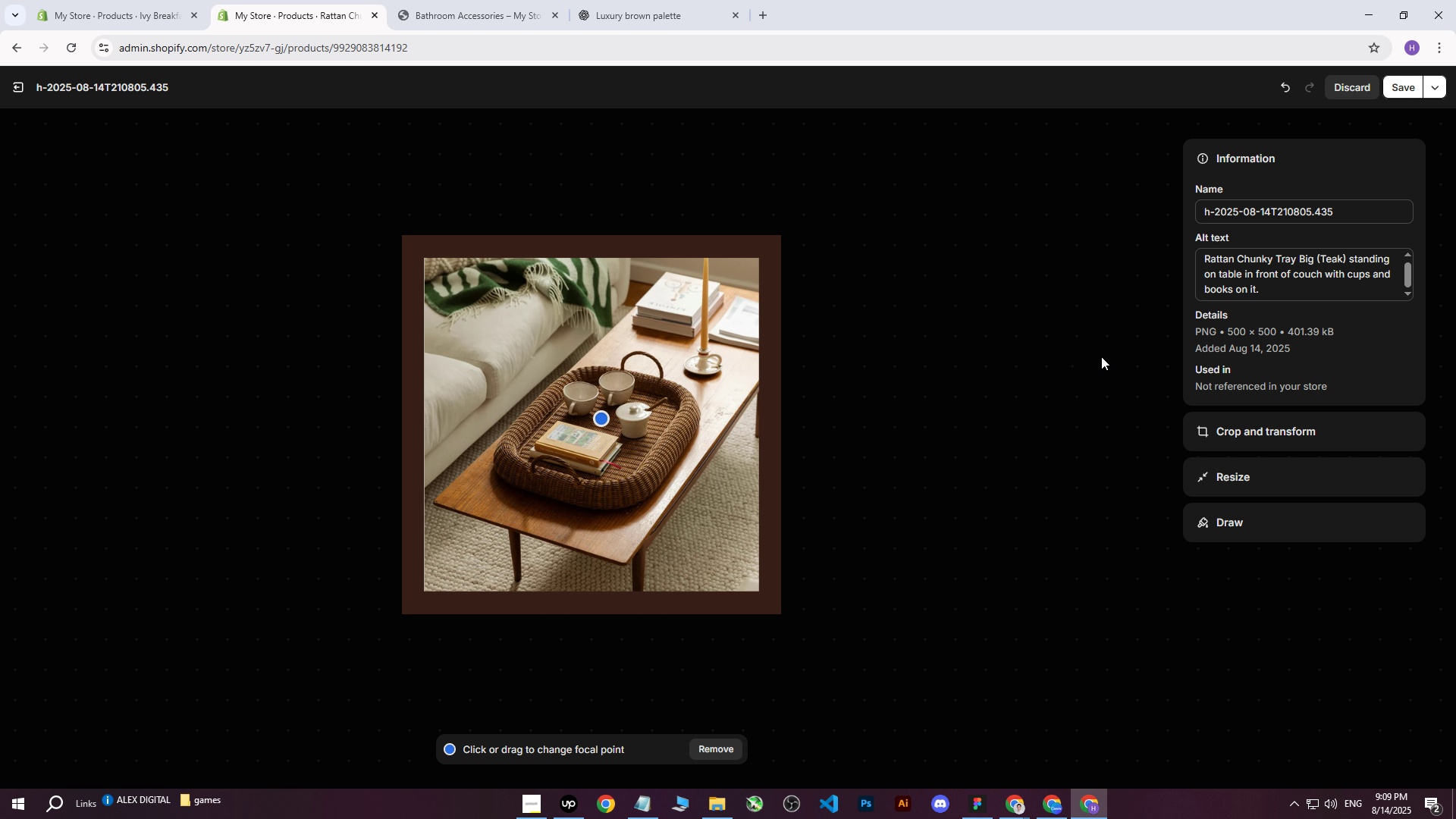 
wait(6.66)
 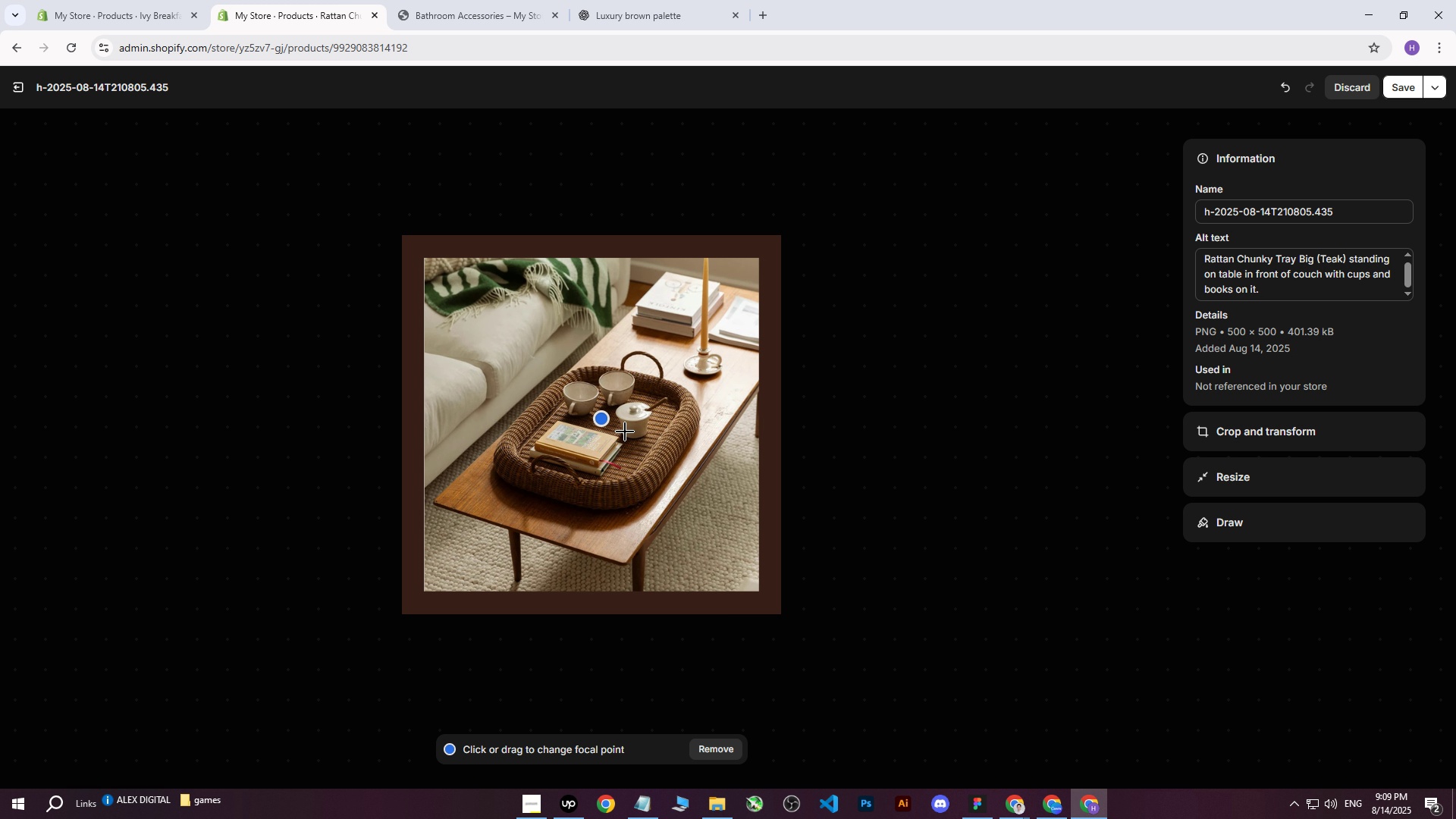 
left_click([23, 81])
 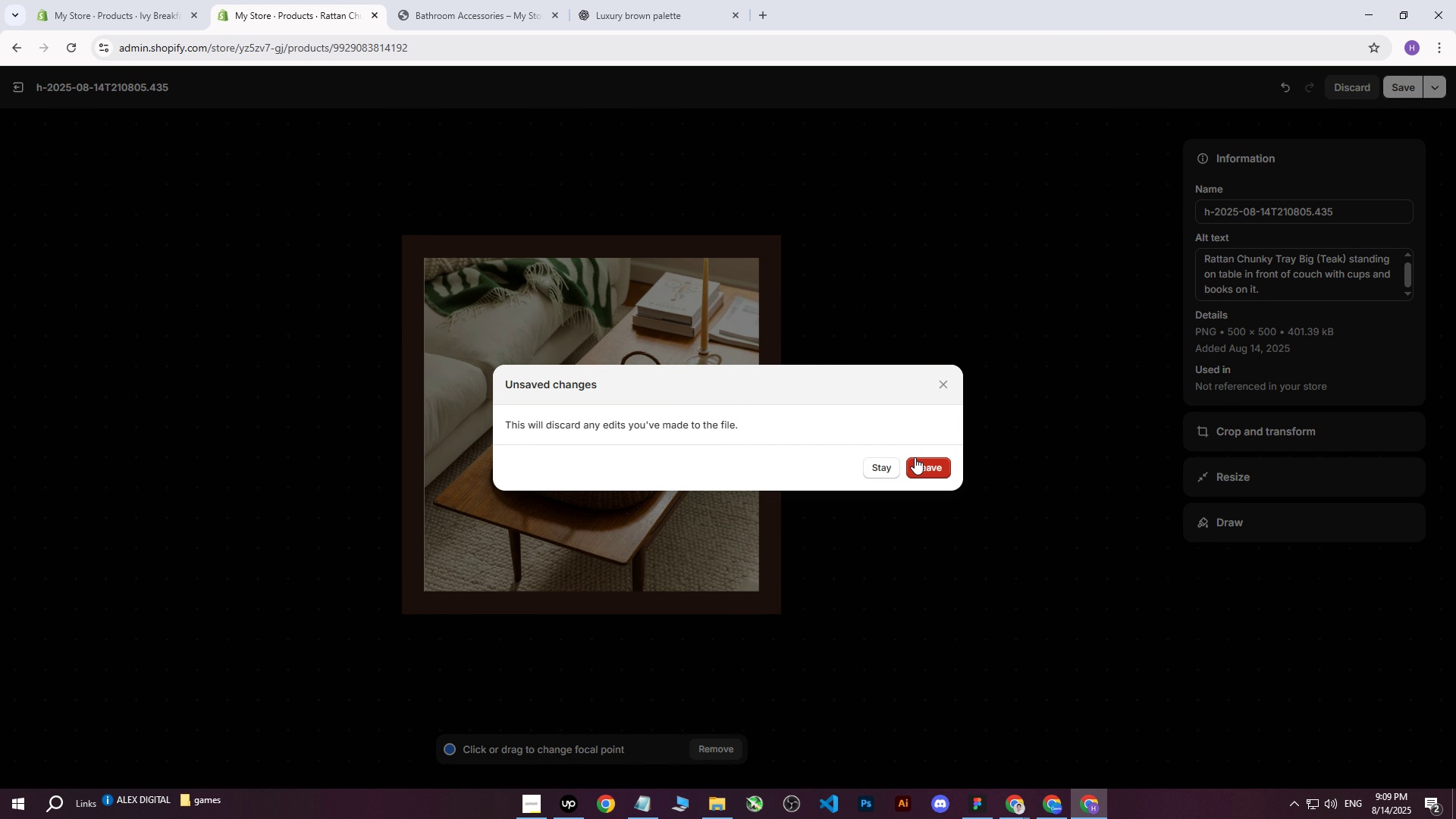 
left_click([921, 468])
 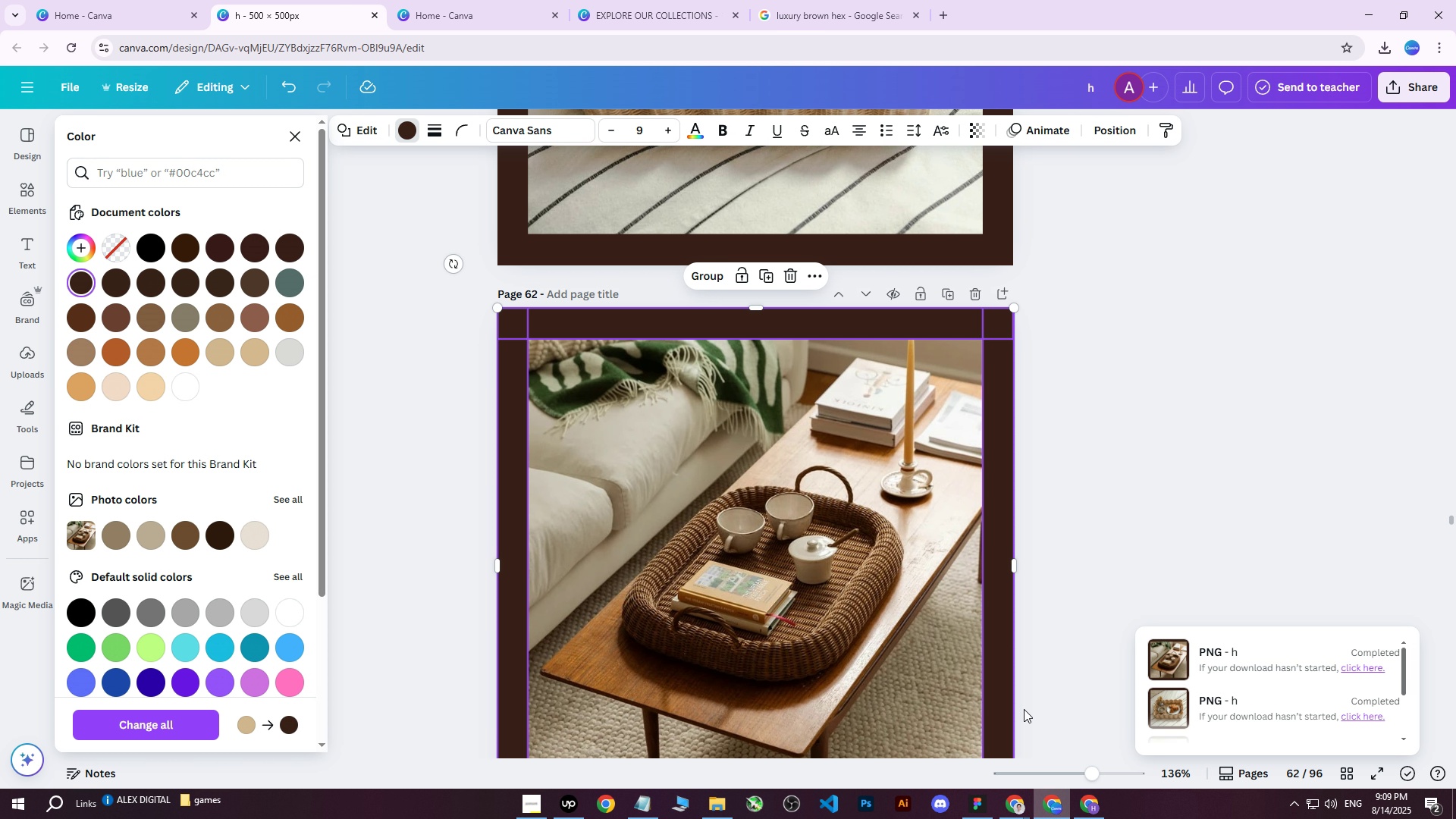 
double_click([650, 445])
 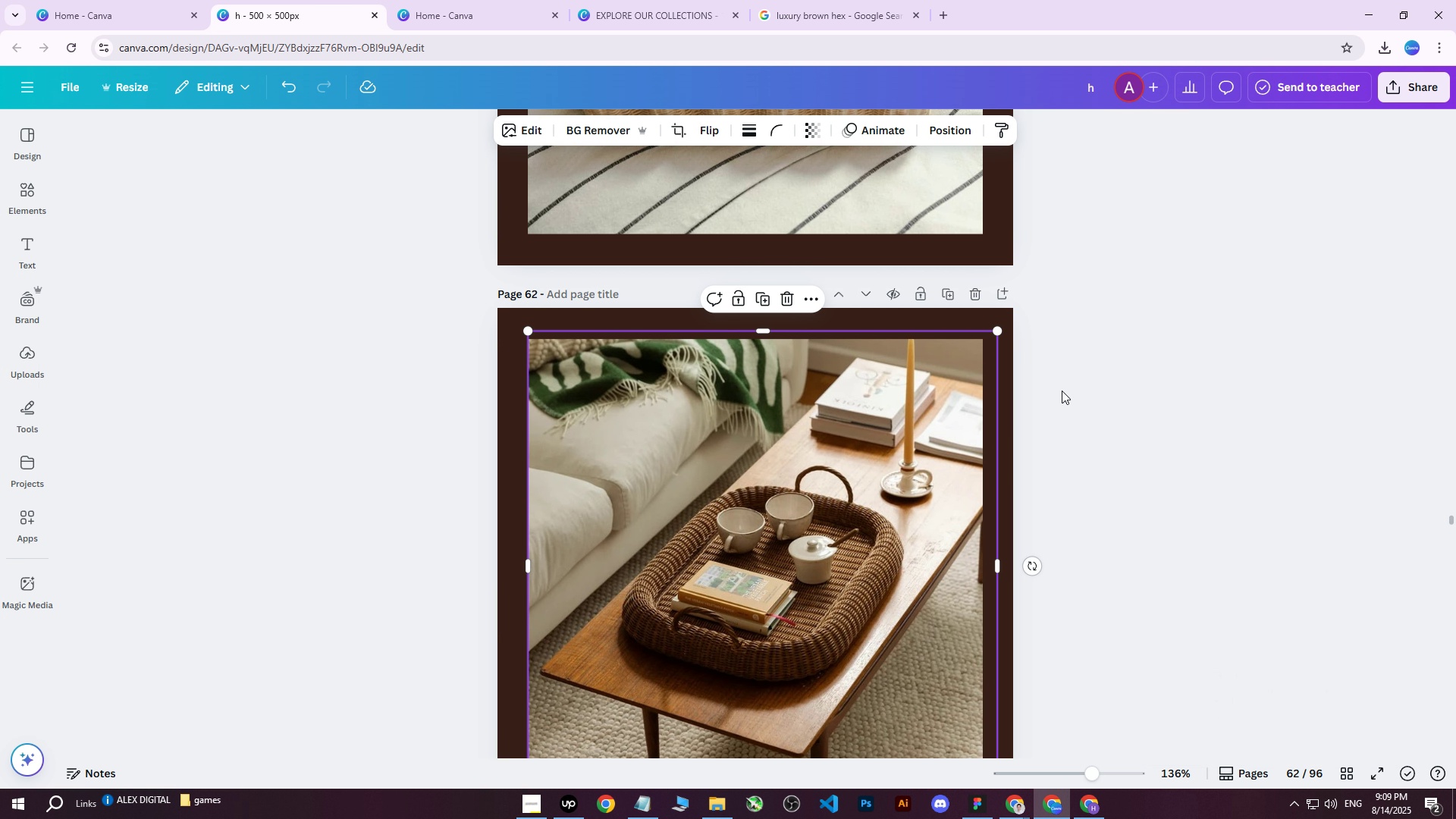 
triple_click([1092, 378])
 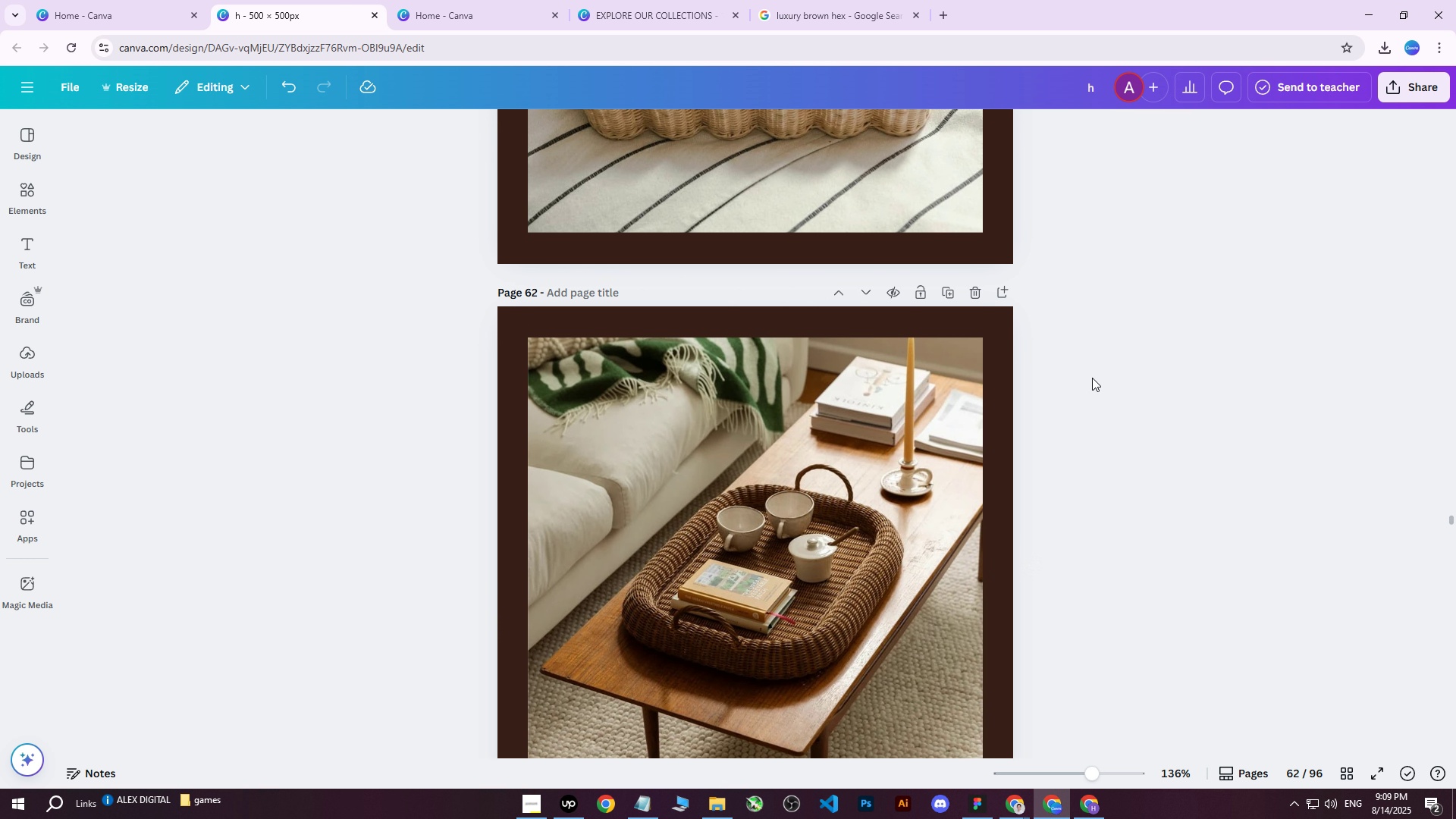 
scroll: coordinate [1092, 378], scroll_direction: down, amount: 2.0
 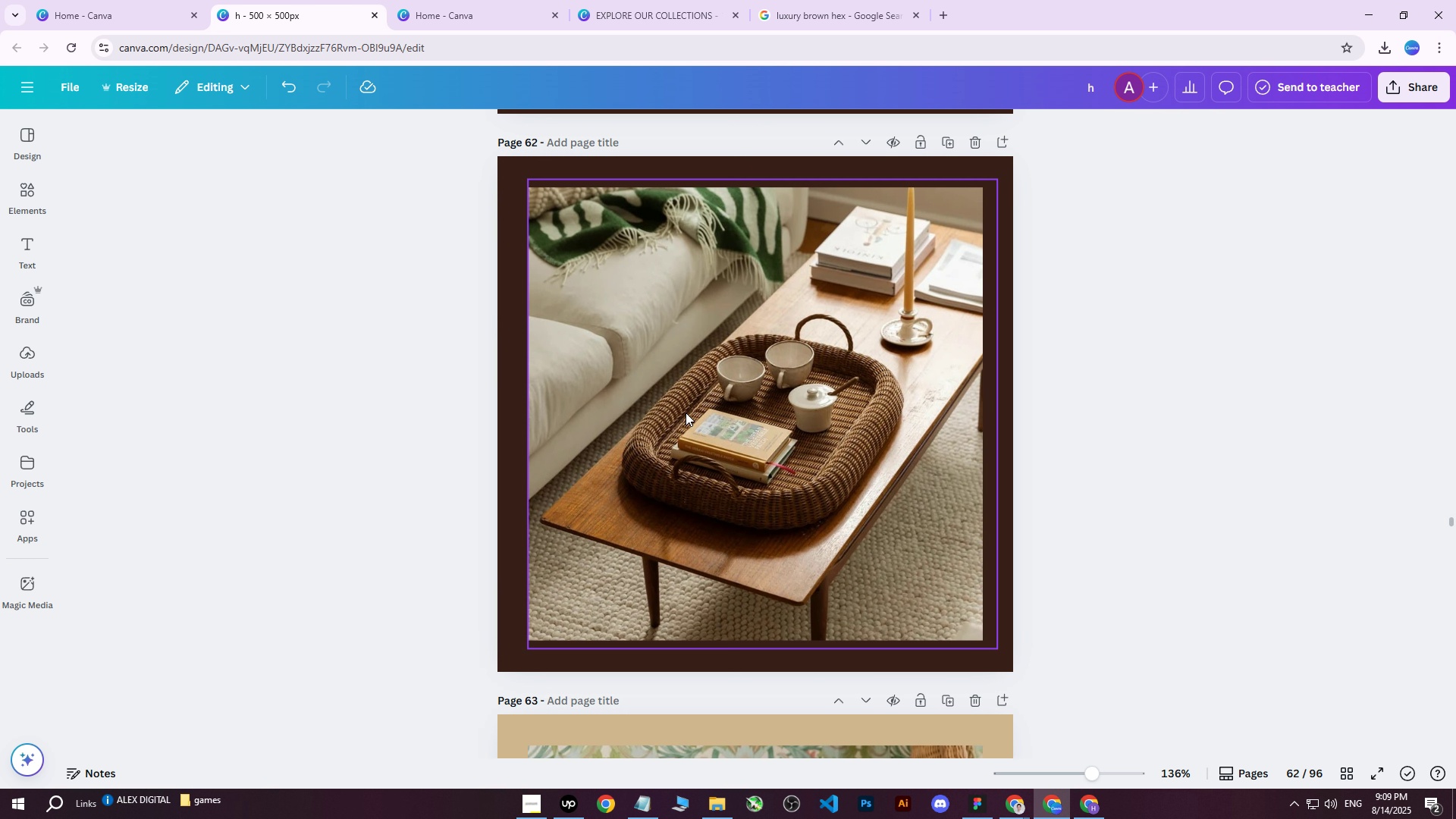 
left_click([639, 414])
 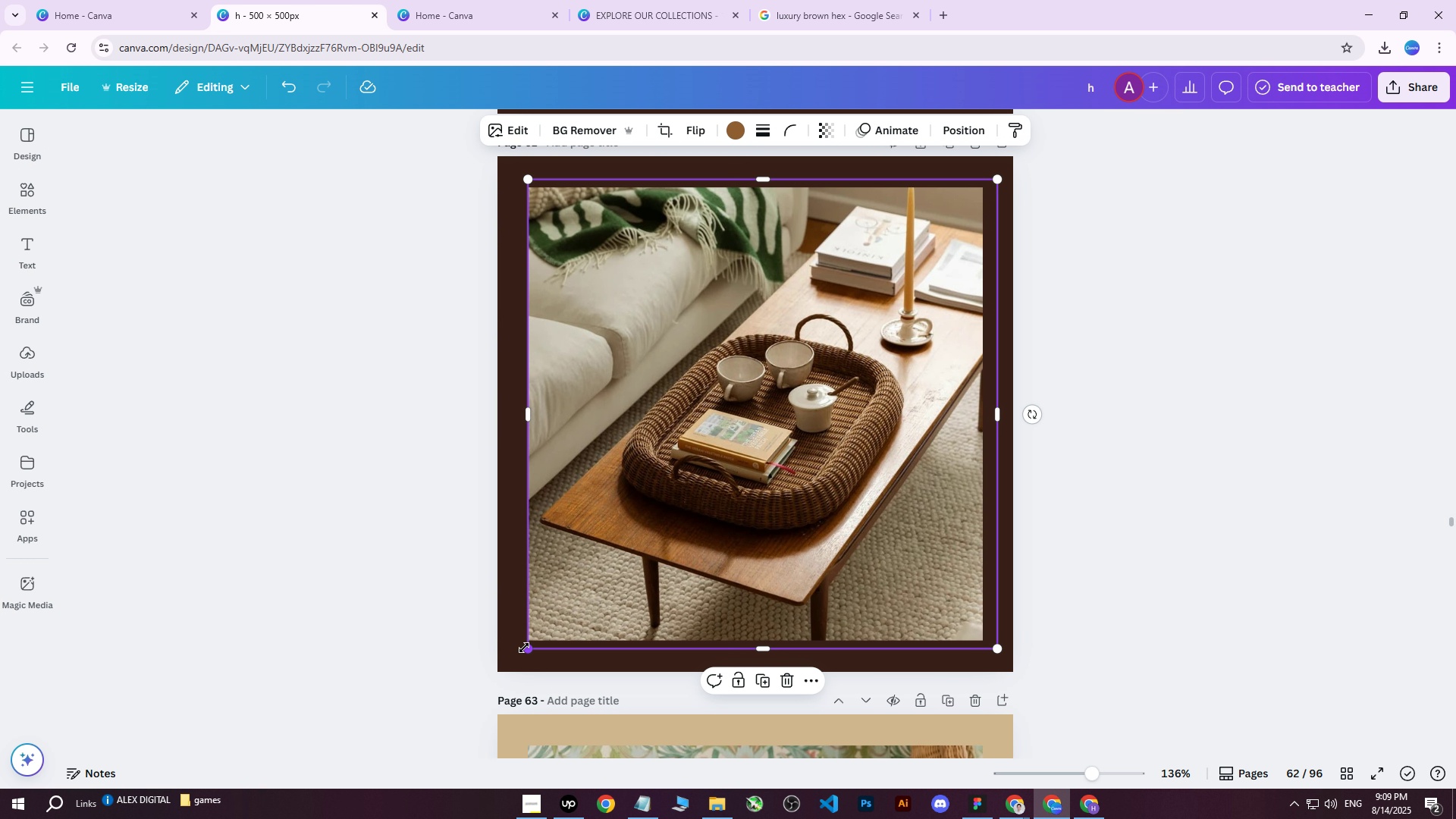 
left_click_drag(start_coordinate=[528, 649], to_coordinate=[526, 654])
 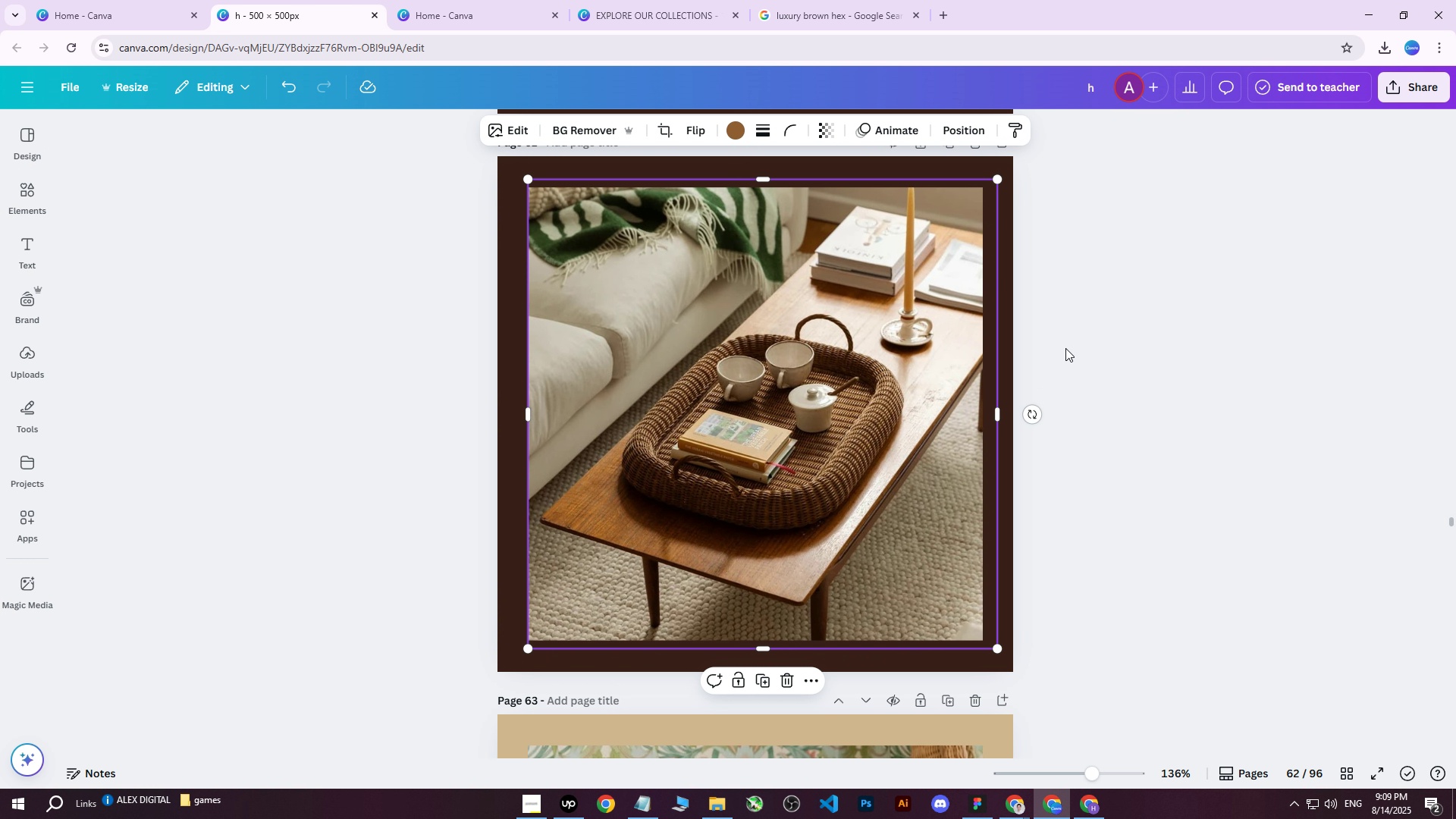 
left_click([1065, 348])
 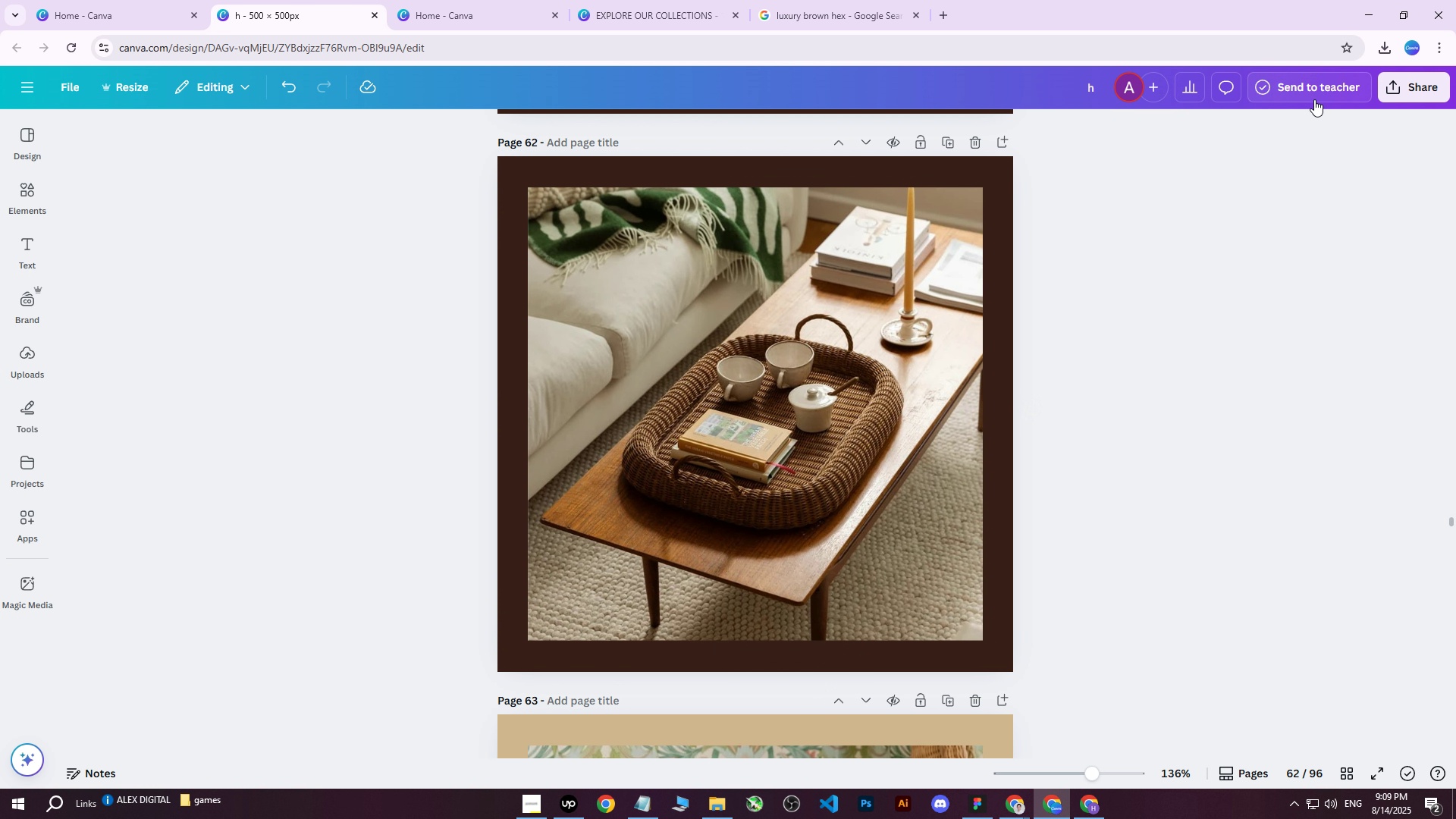 
left_click([1404, 83])
 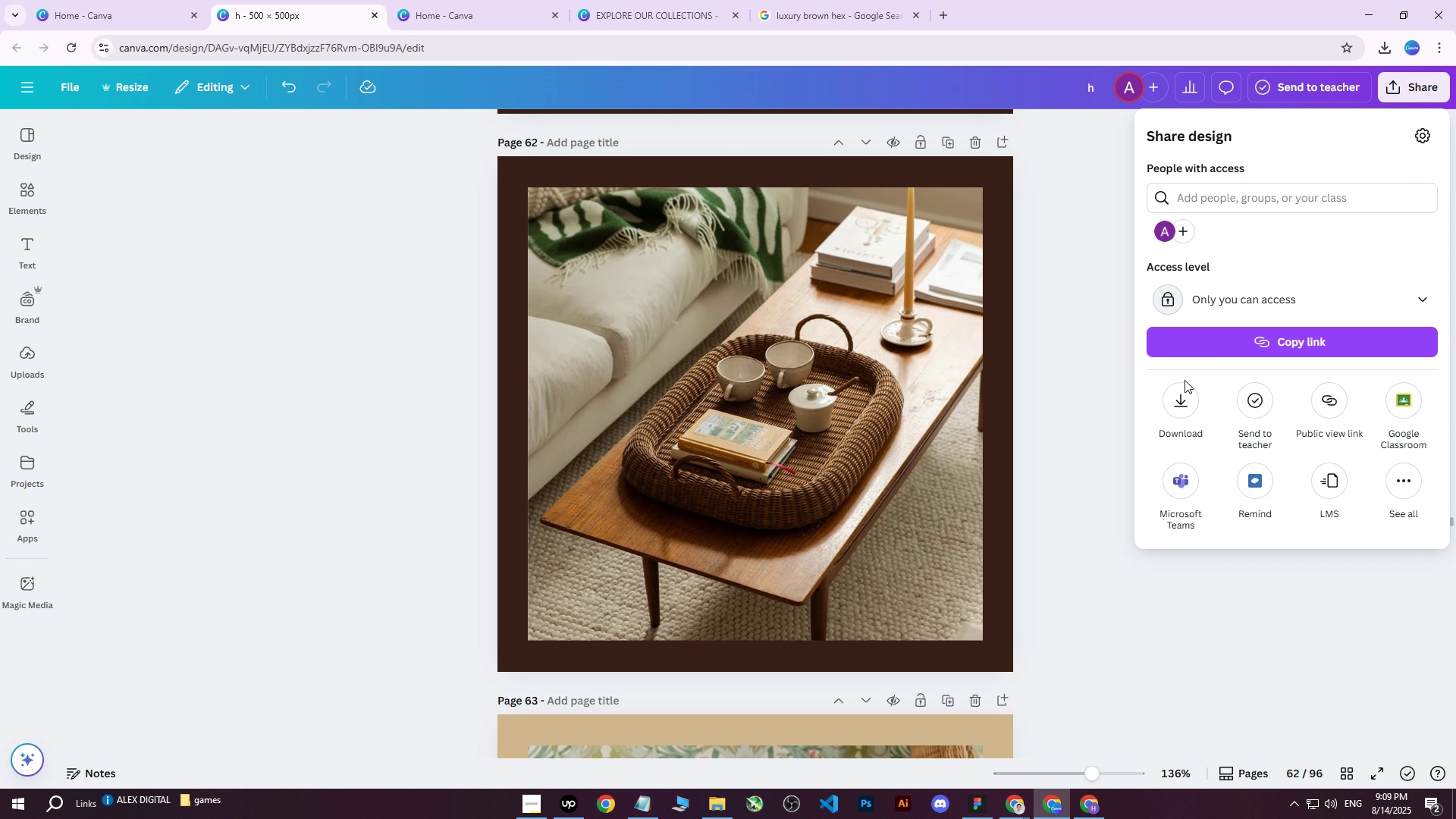 
double_click([1192, 397])
 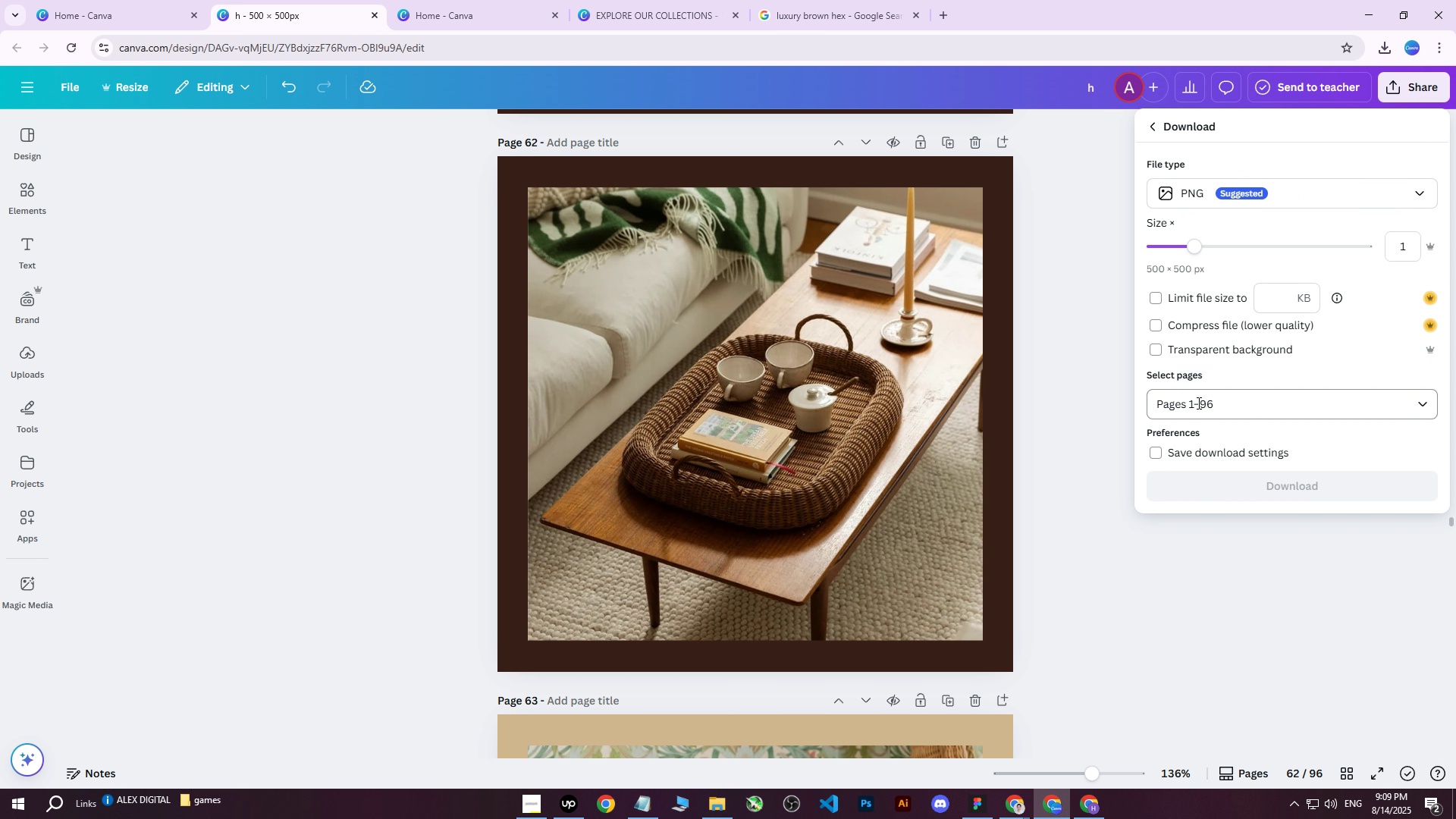 
triple_click([1197, 403])
 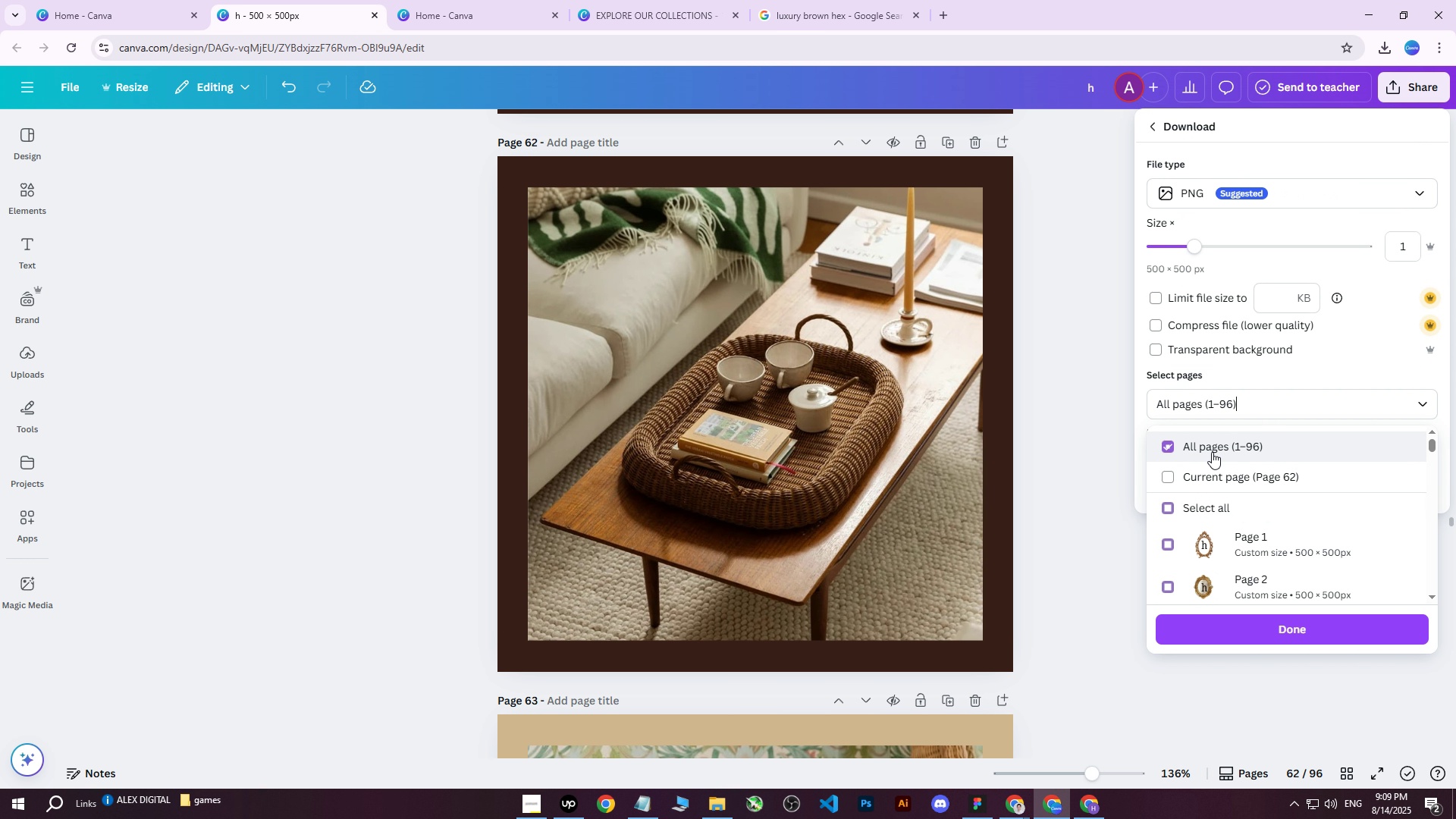 
triple_click([1207, 478])
 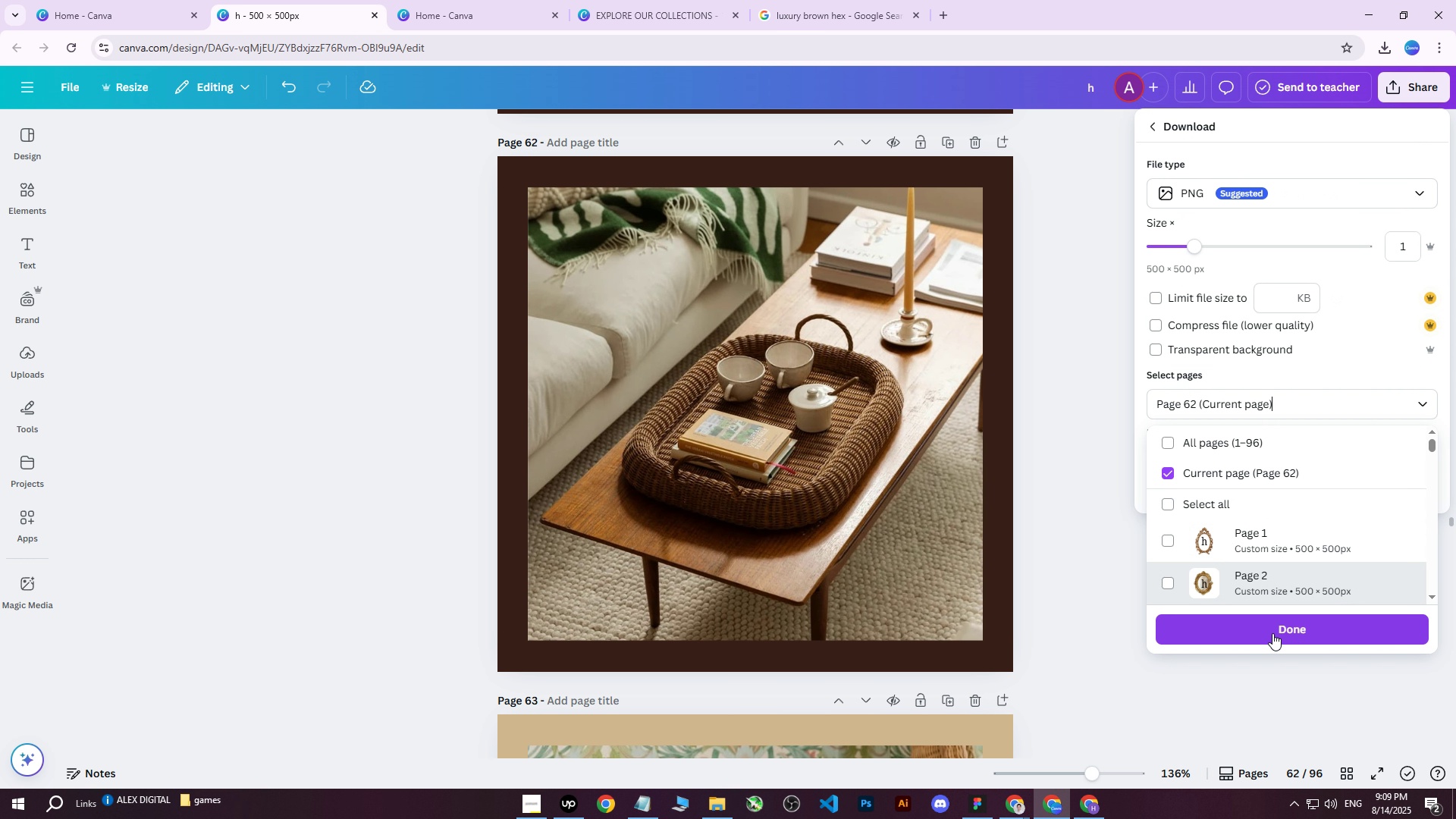 
triple_click([1270, 640])
 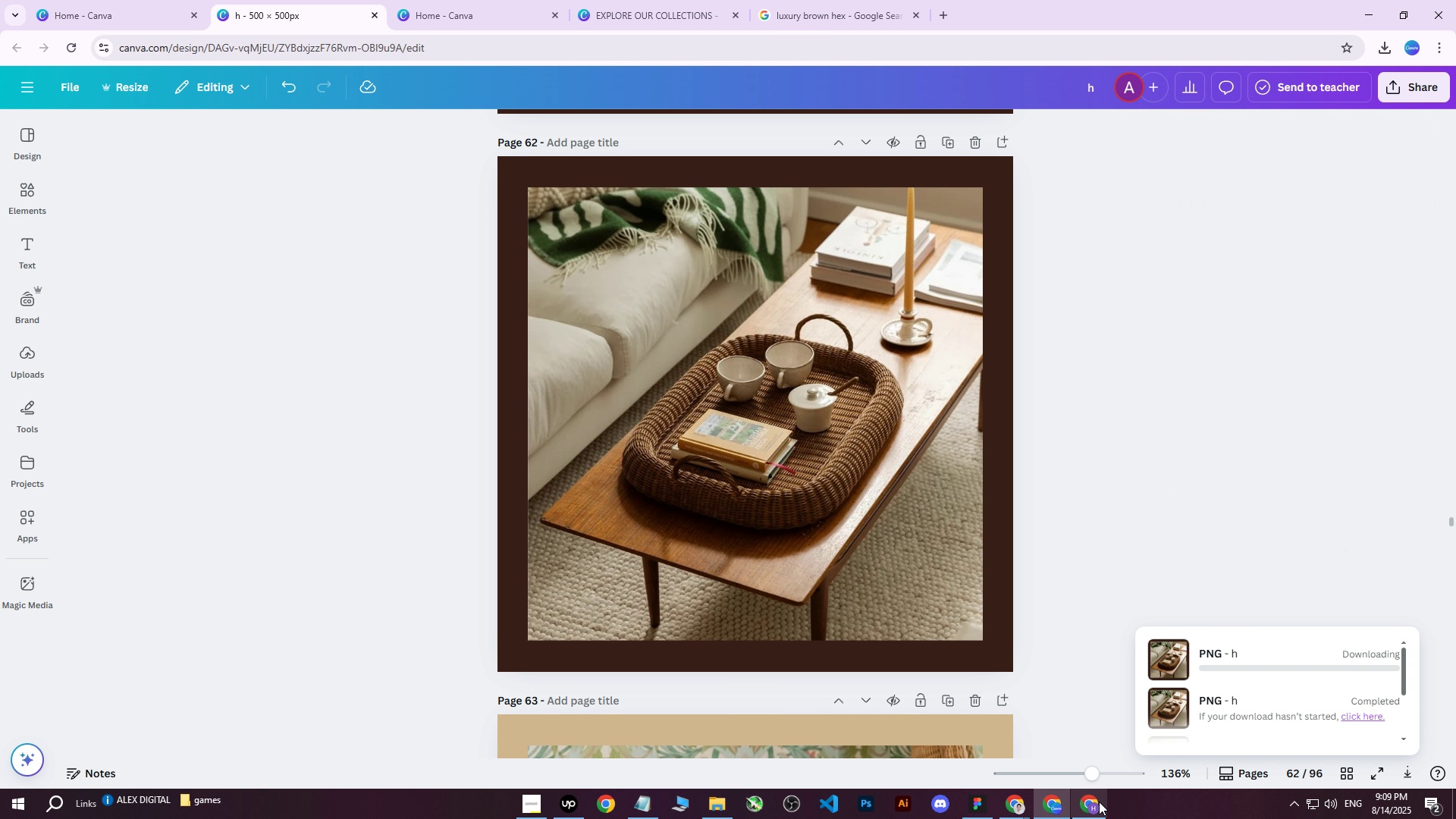 
left_click([1099, 805])
 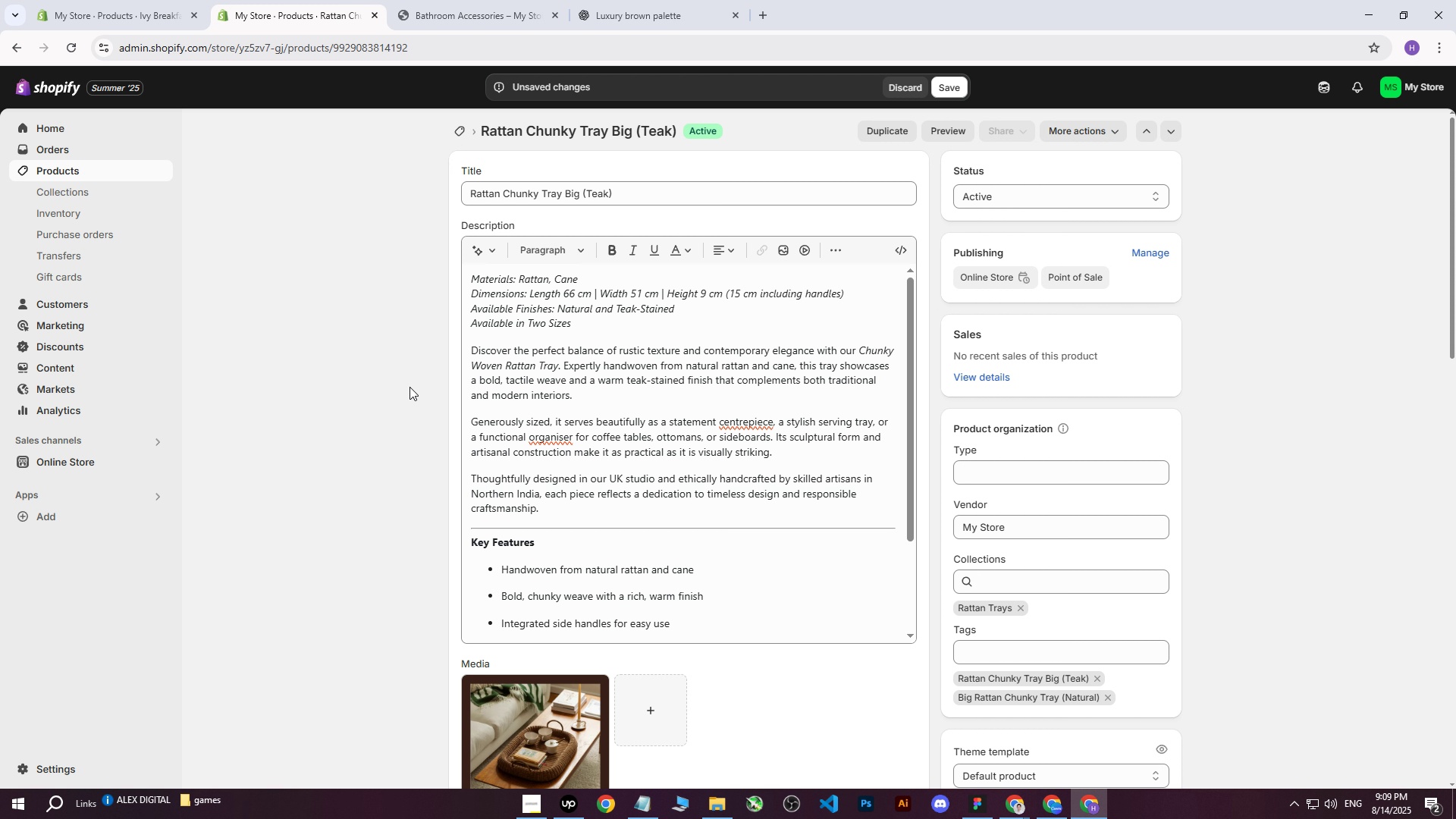 
scroll: coordinate [683, 607], scroll_direction: down, amount: 2.0
 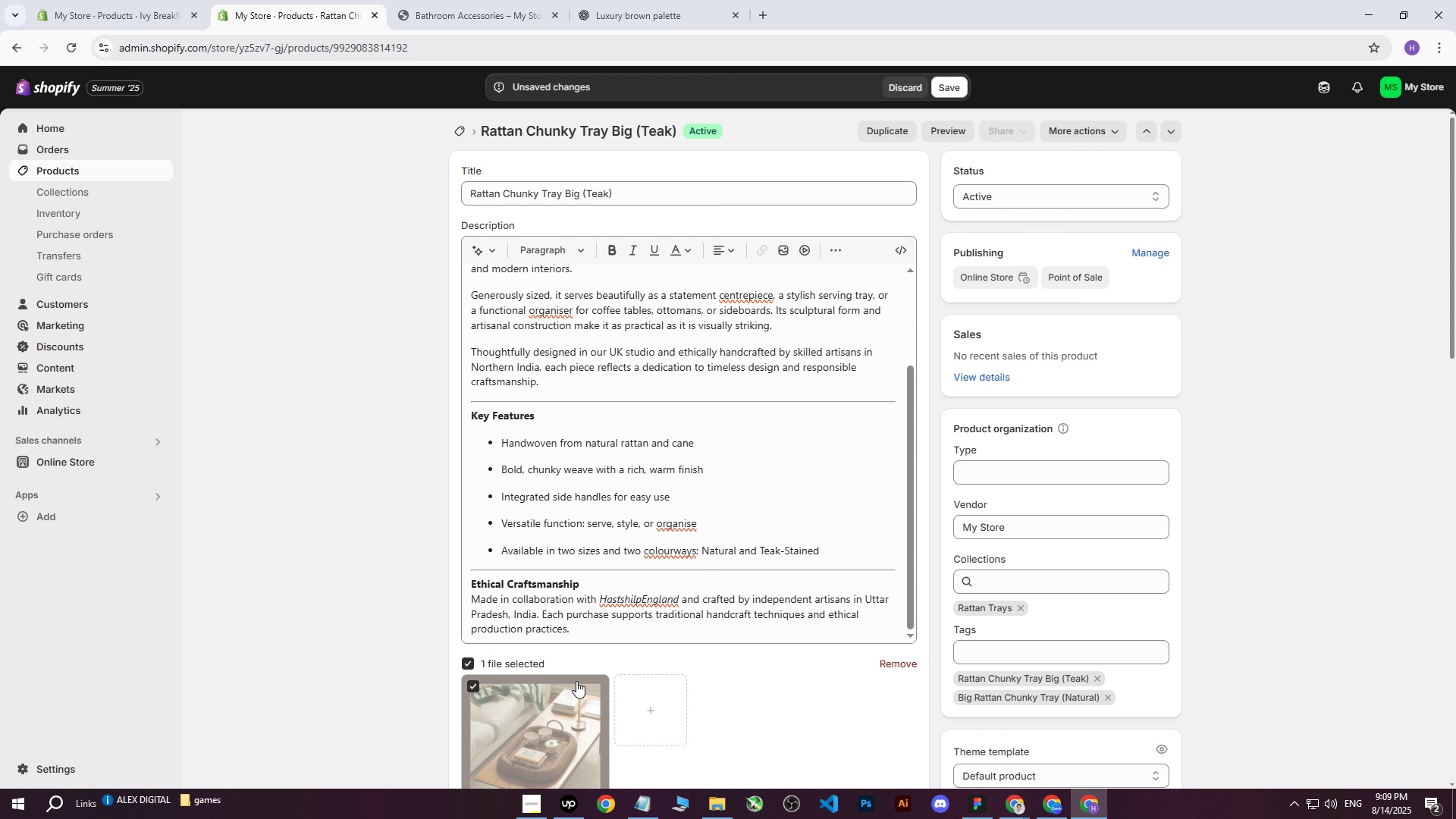 
double_click([885, 669])
 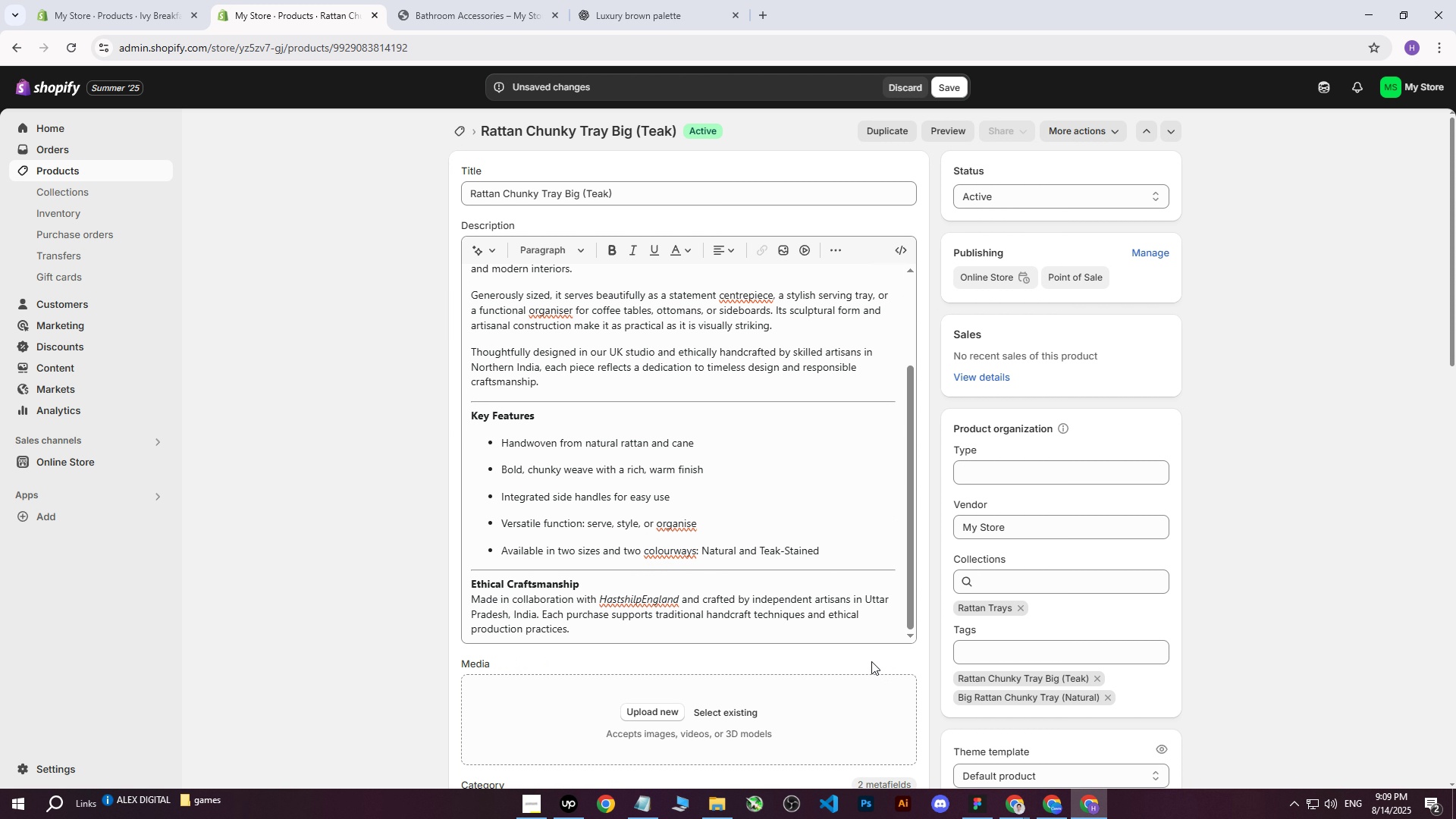 
scroll: coordinate [828, 608], scroll_direction: down, amount: 4.0
 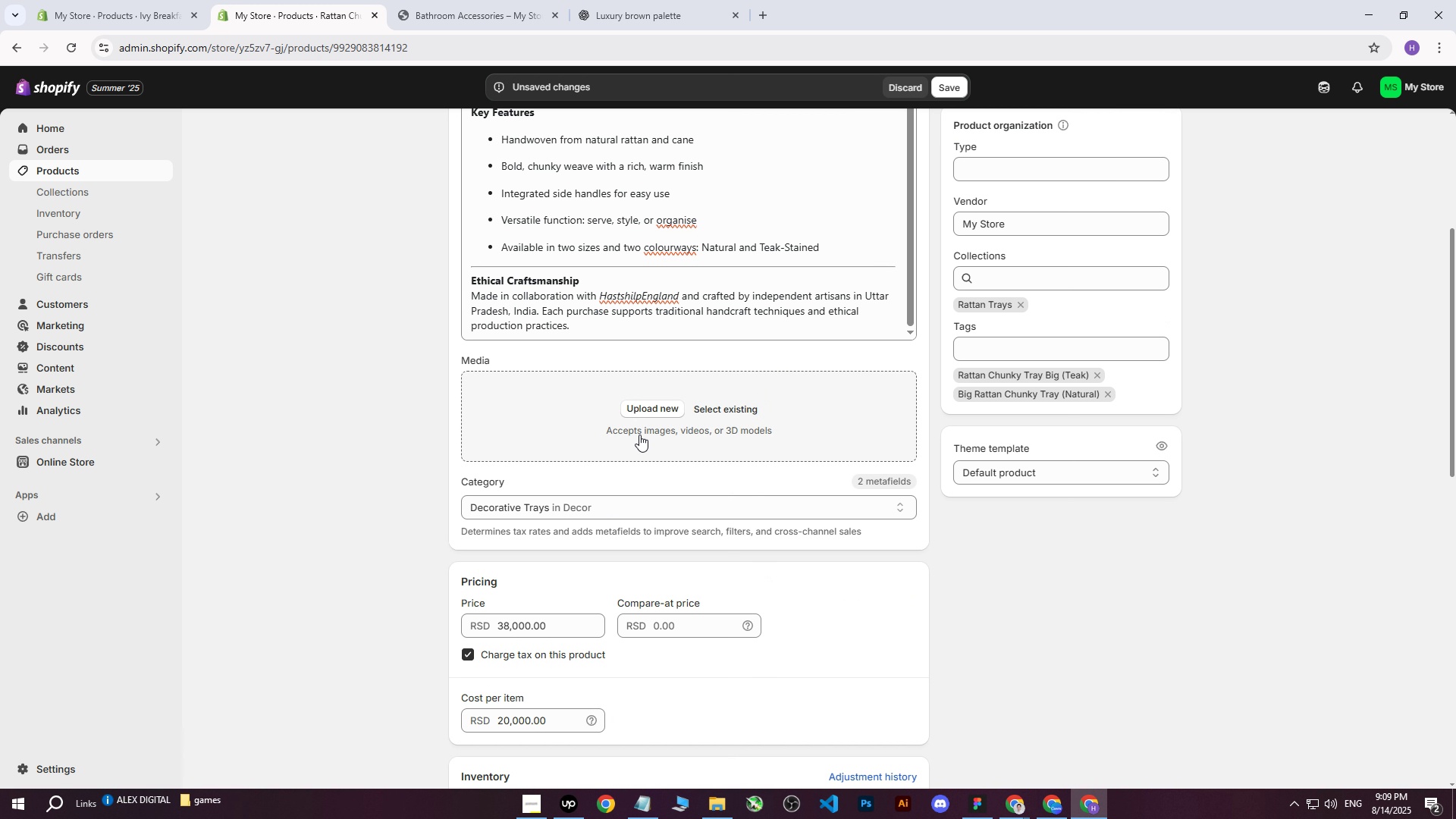 
left_click([632, 382])
 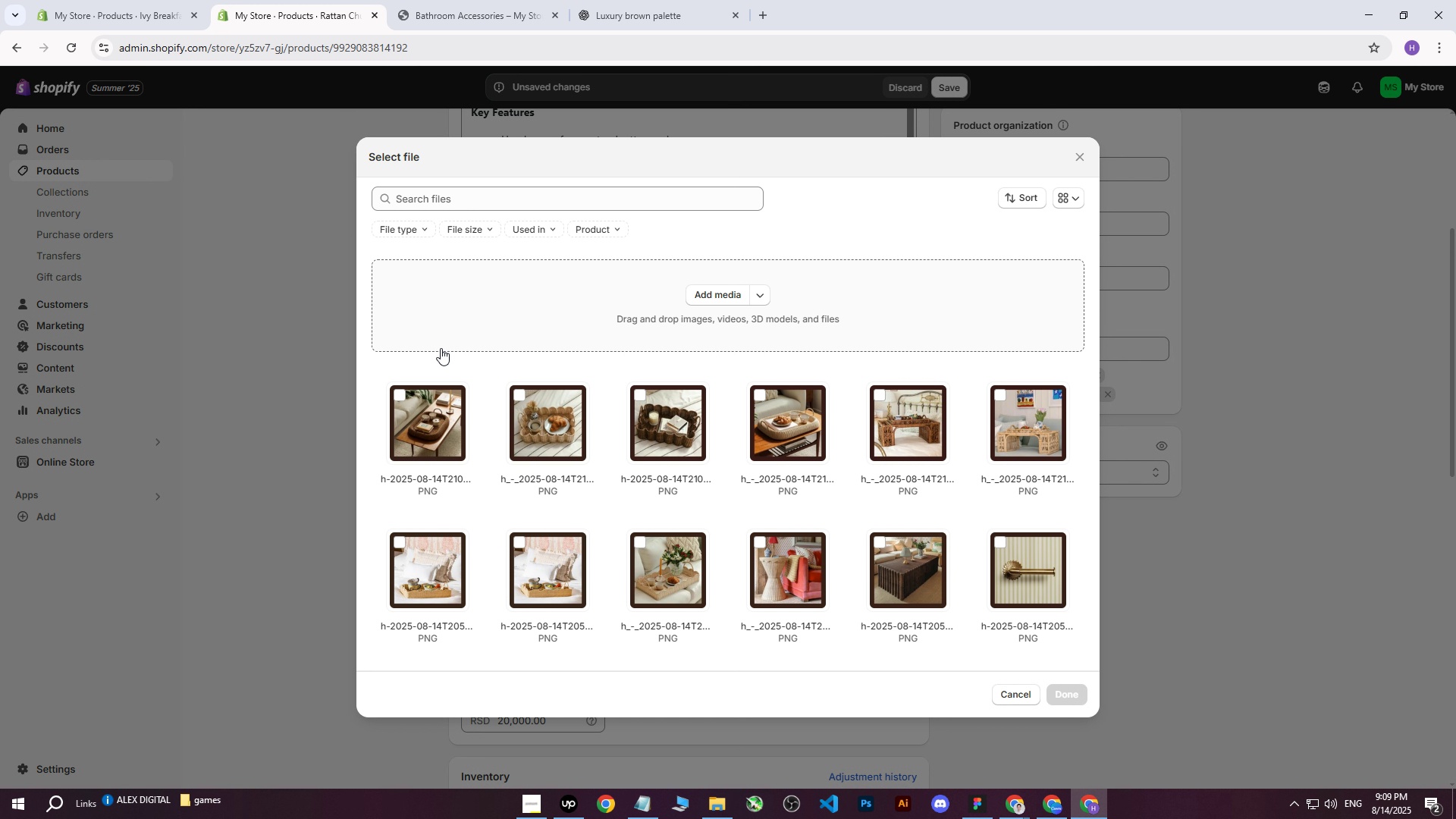 
left_click([705, 297])
 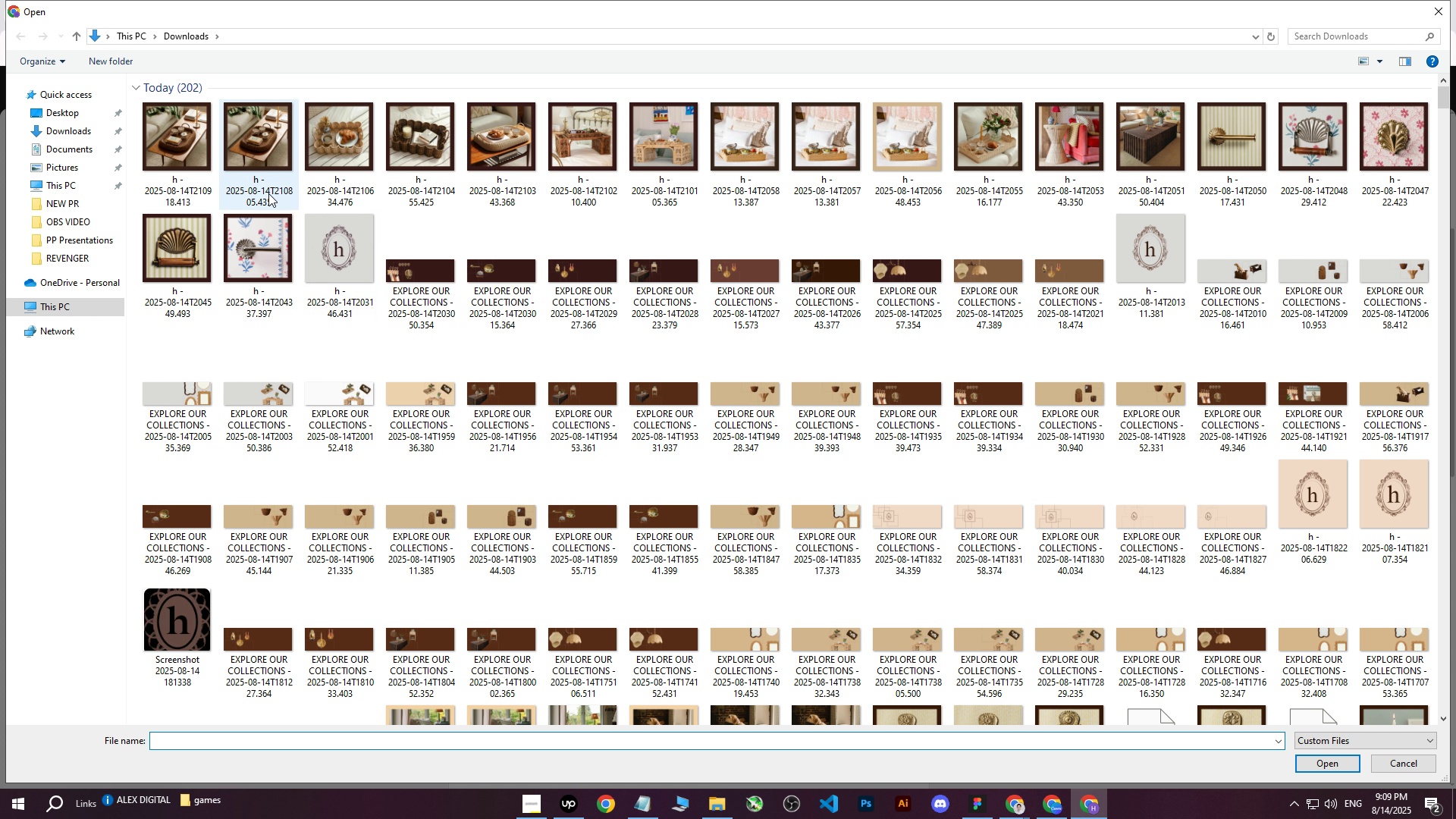 
left_click([160, 146])
 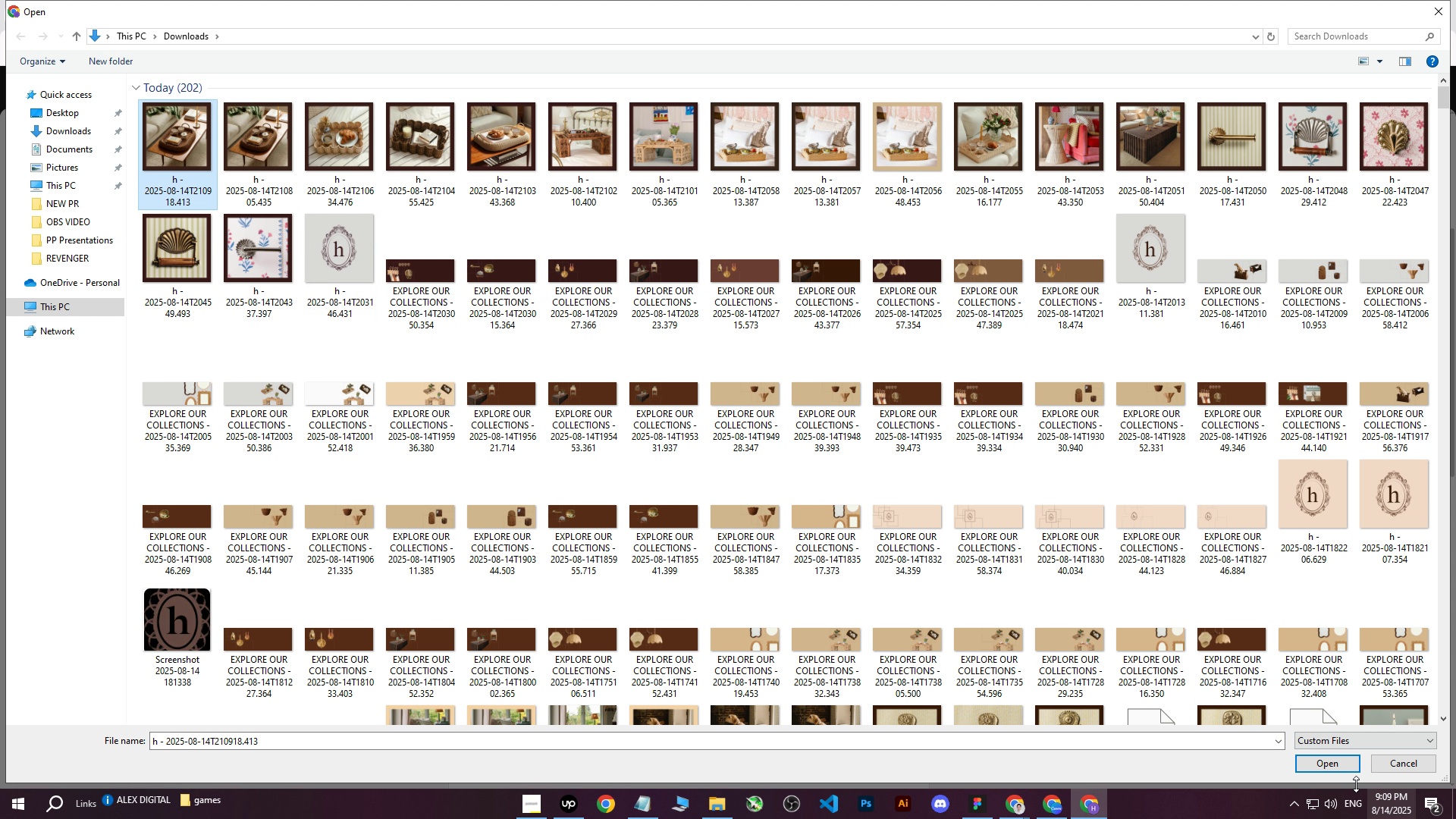 
left_click([1308, 761])
 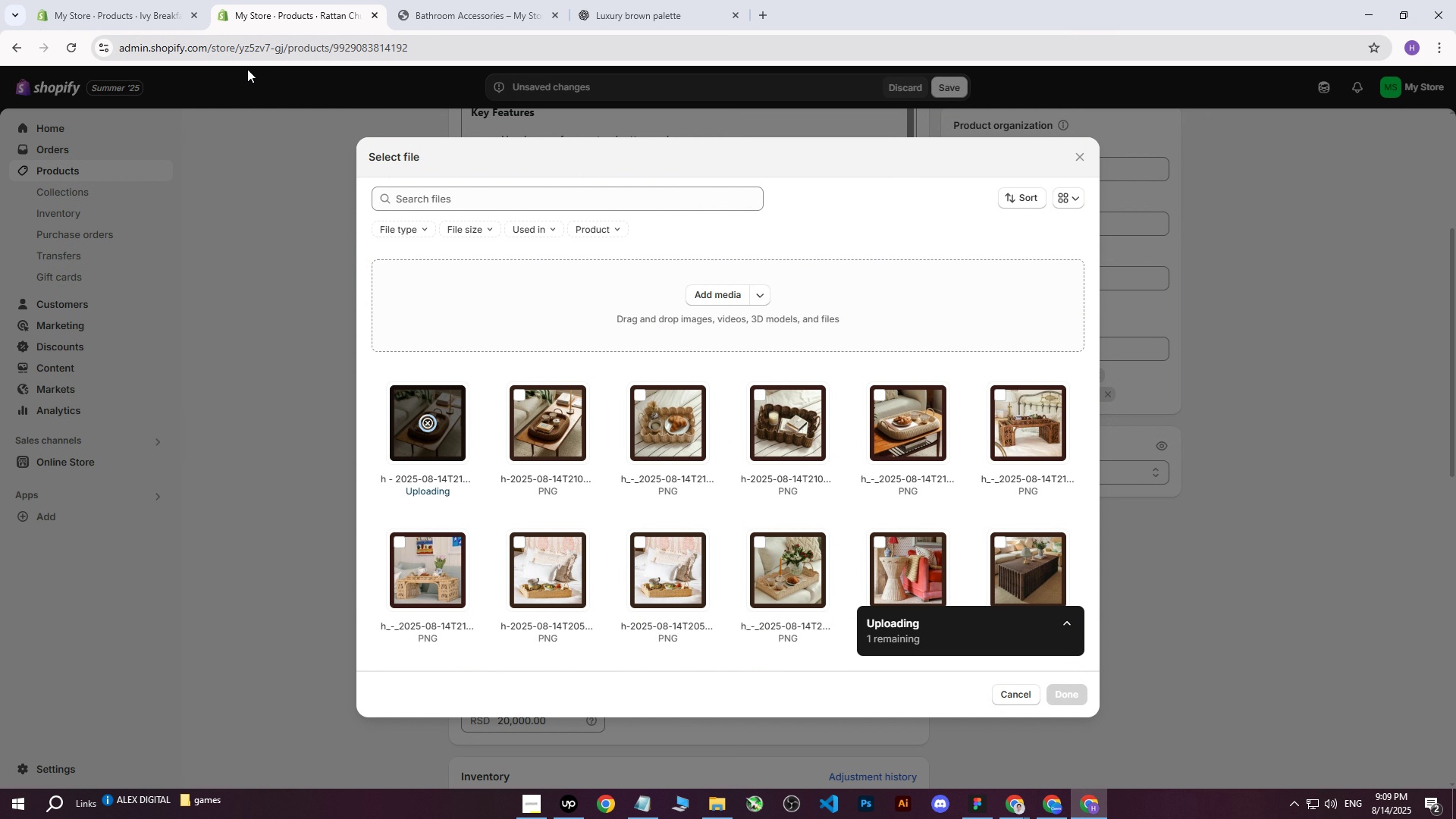 
left_click([156, 0])
 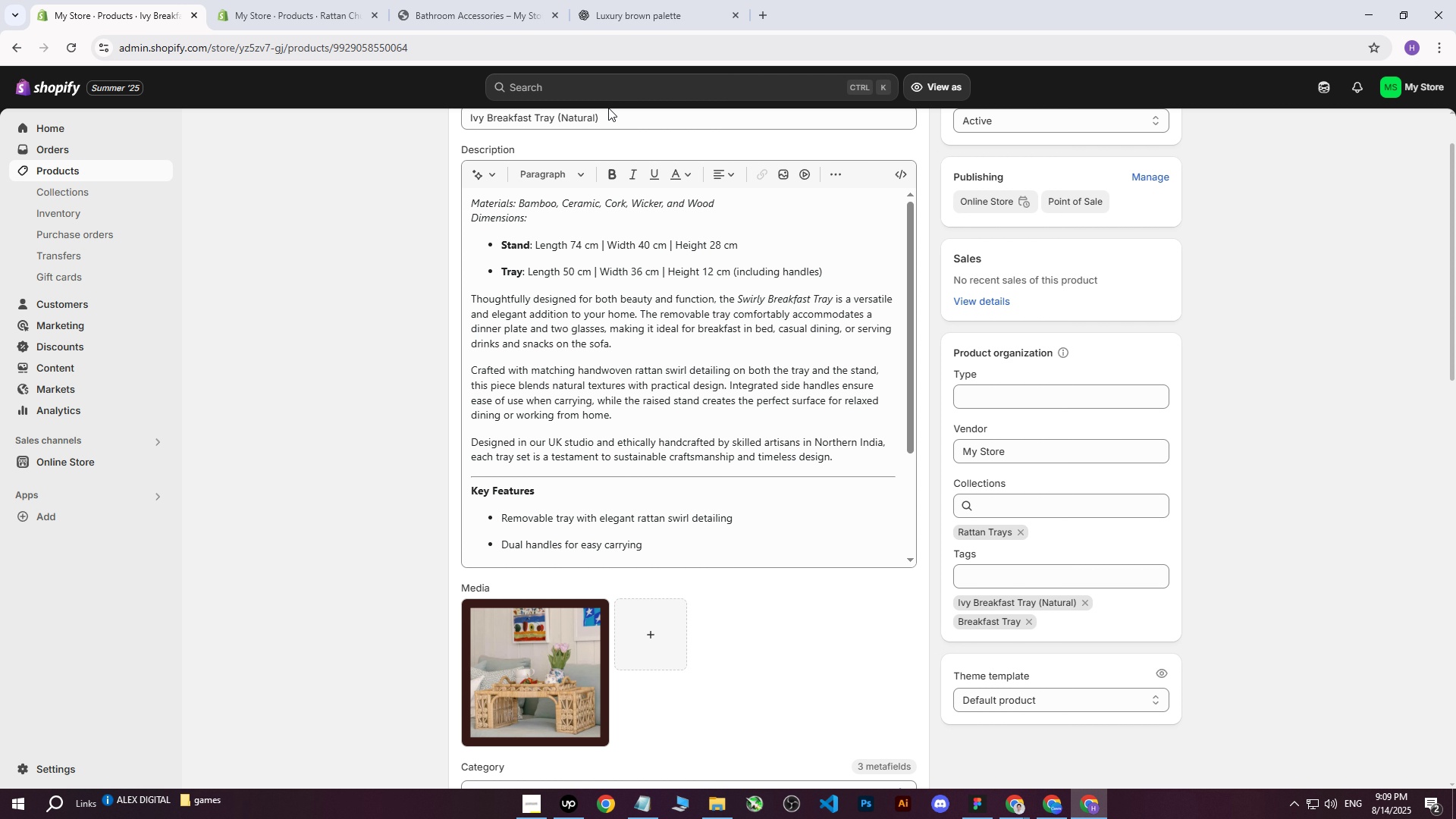 
scroll: coordinate [611, 120], scroll_direction: up, amount: 3.0
 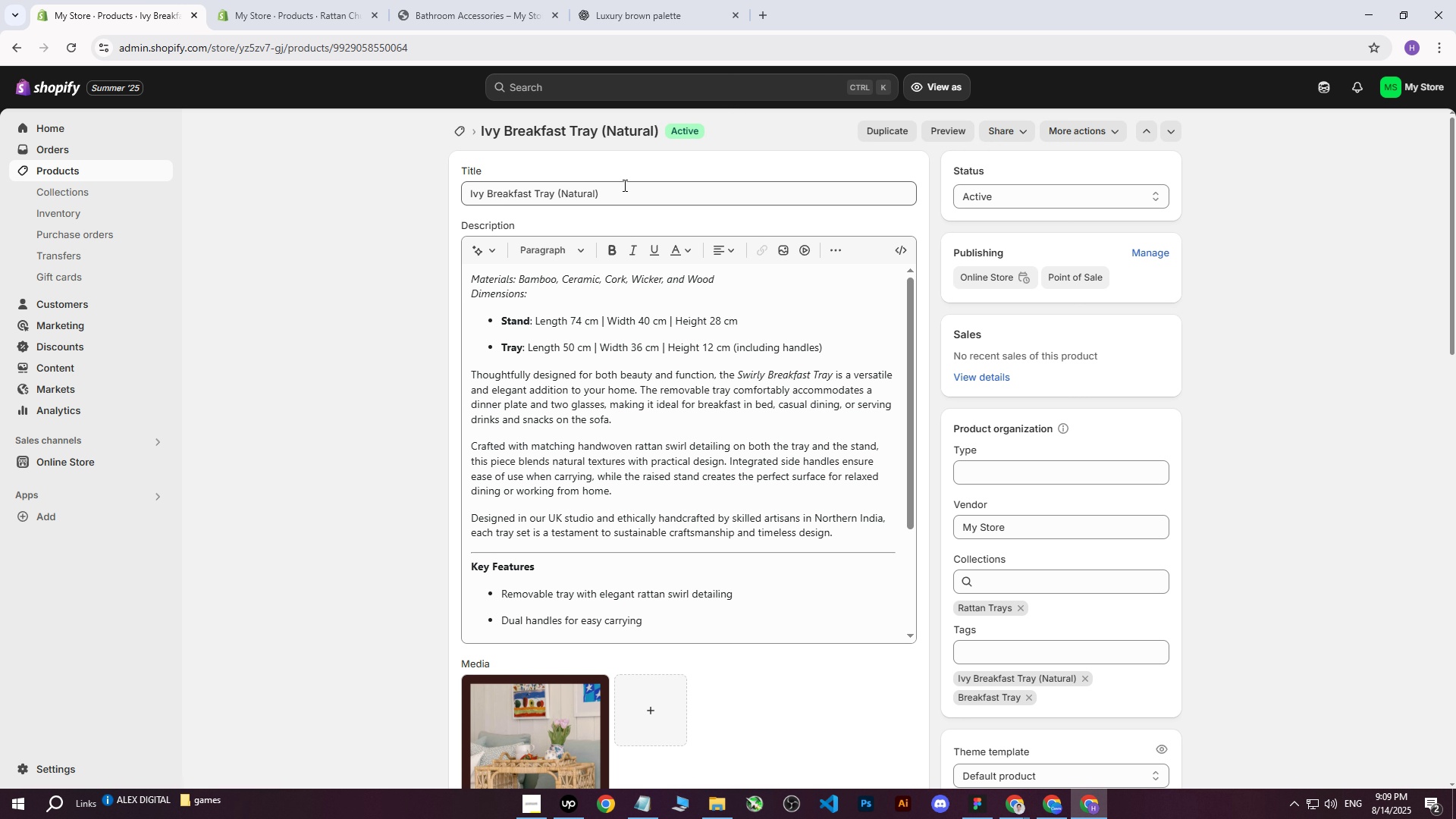 
left_click_drag(start_coordinate=[622, 195], to_coordinate=[423, 187])
 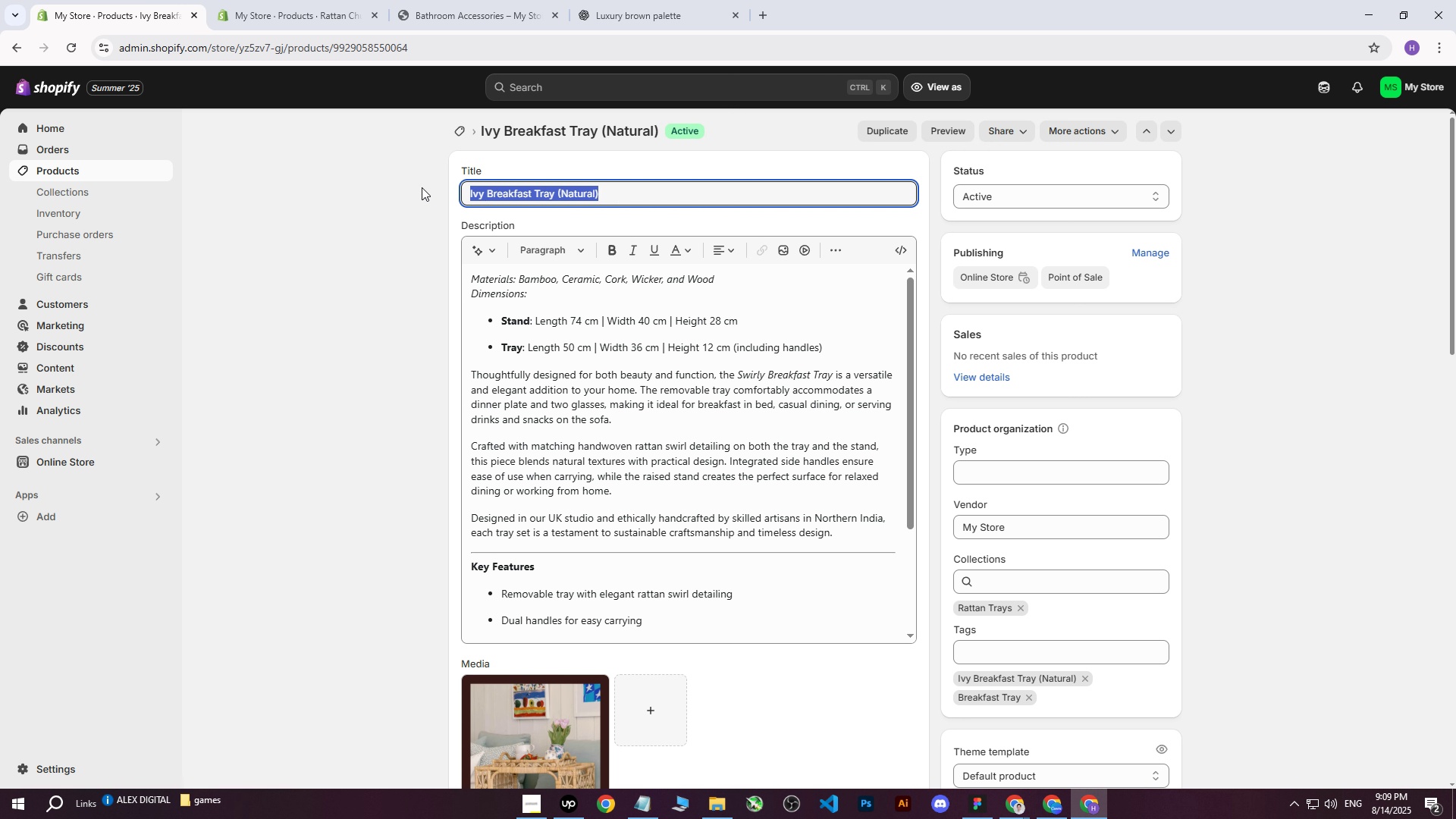 
key(Control+ControlLeft)
 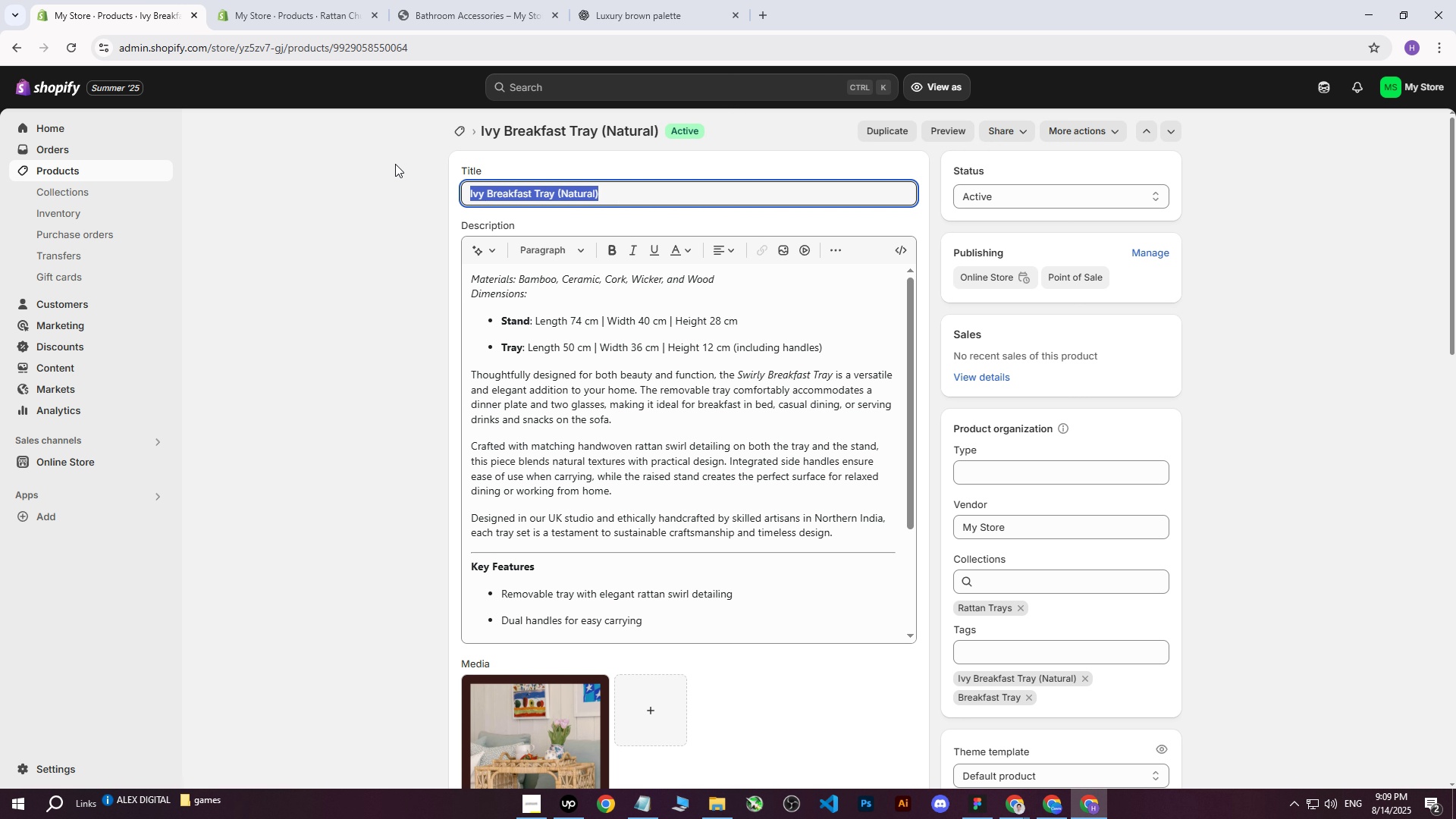 
key(Control+C)
 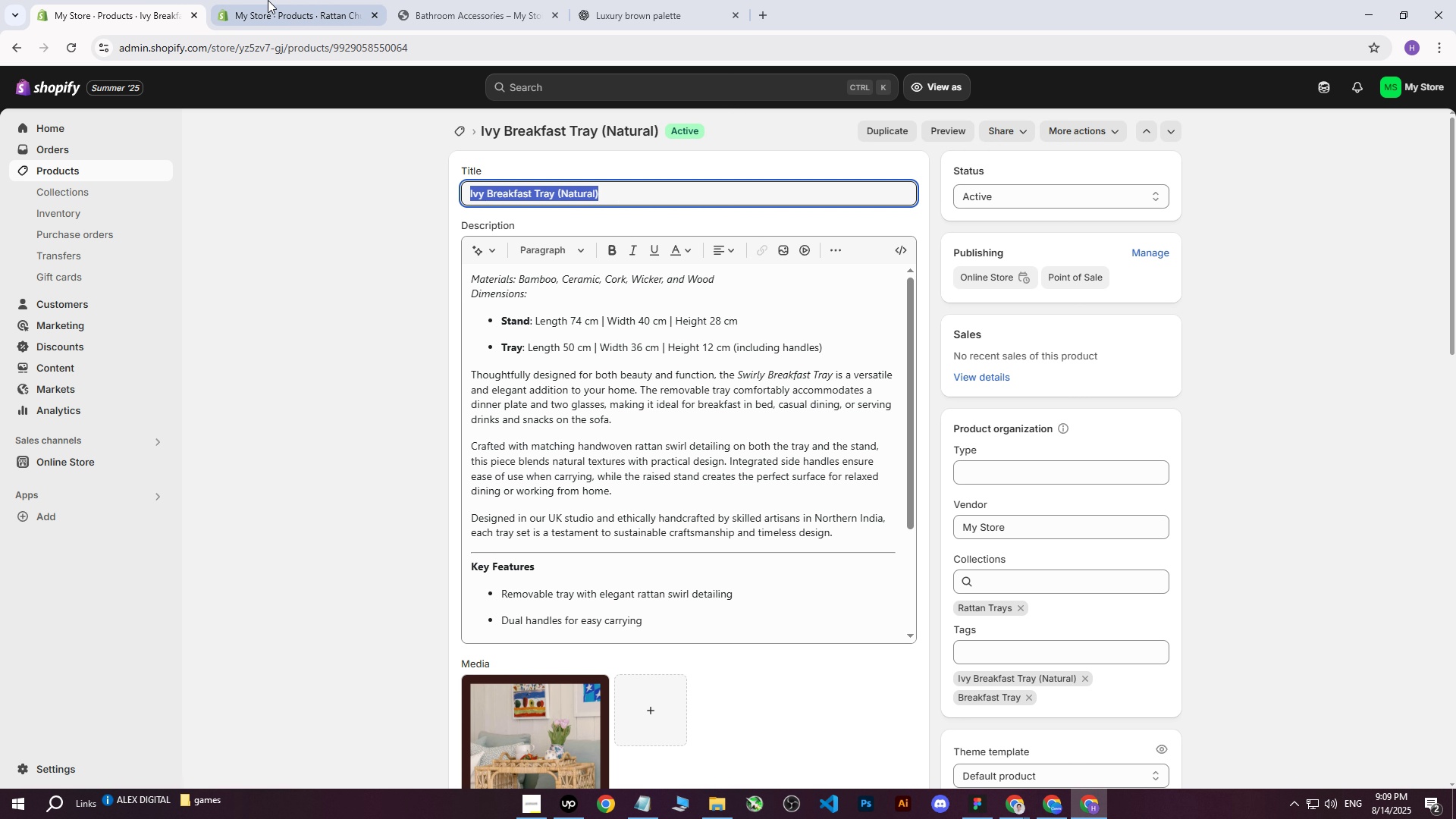 
left_click([268, 0])
 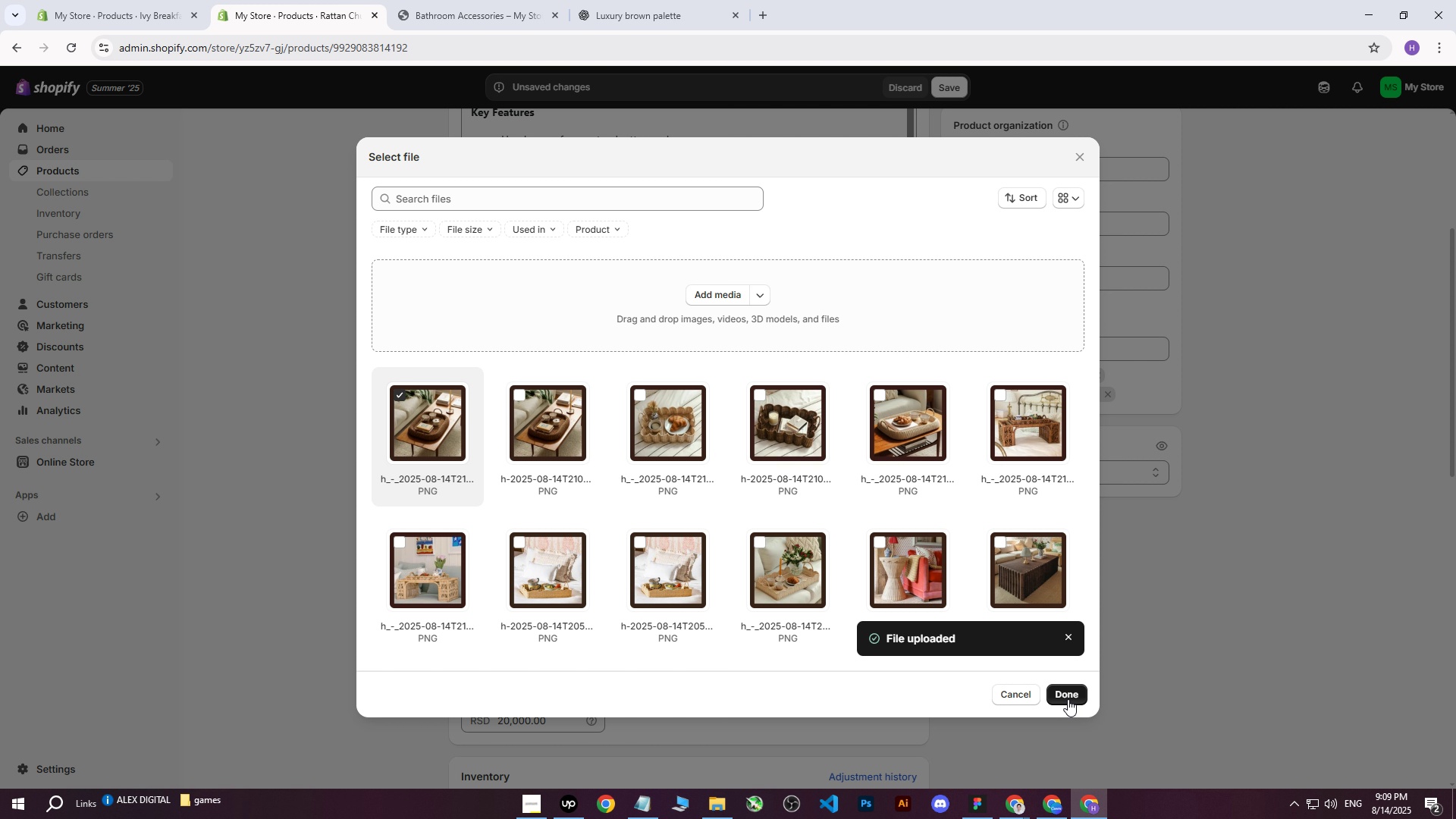 
left_click([1065, 693])
 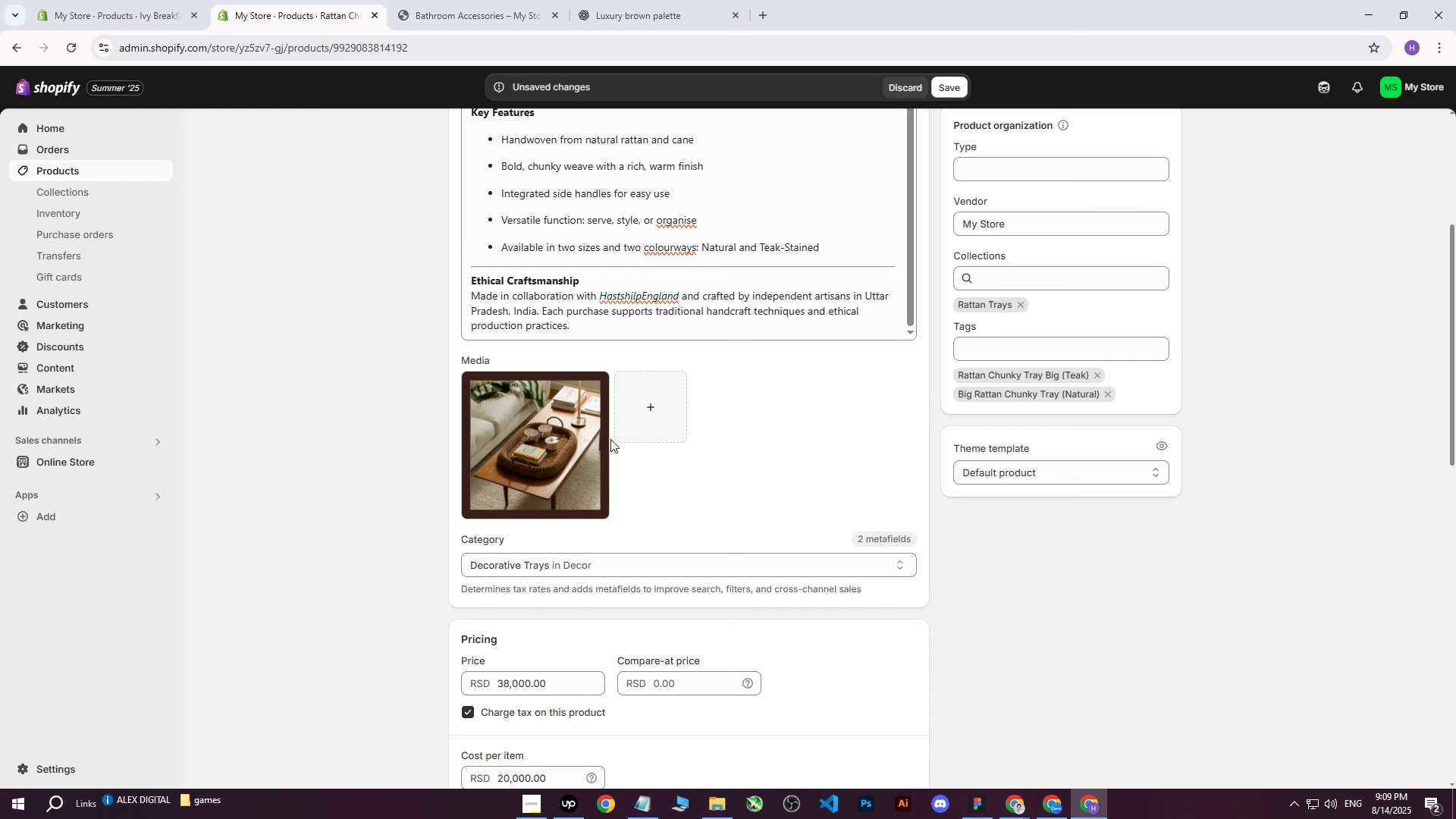 
left_click([564, 474])
 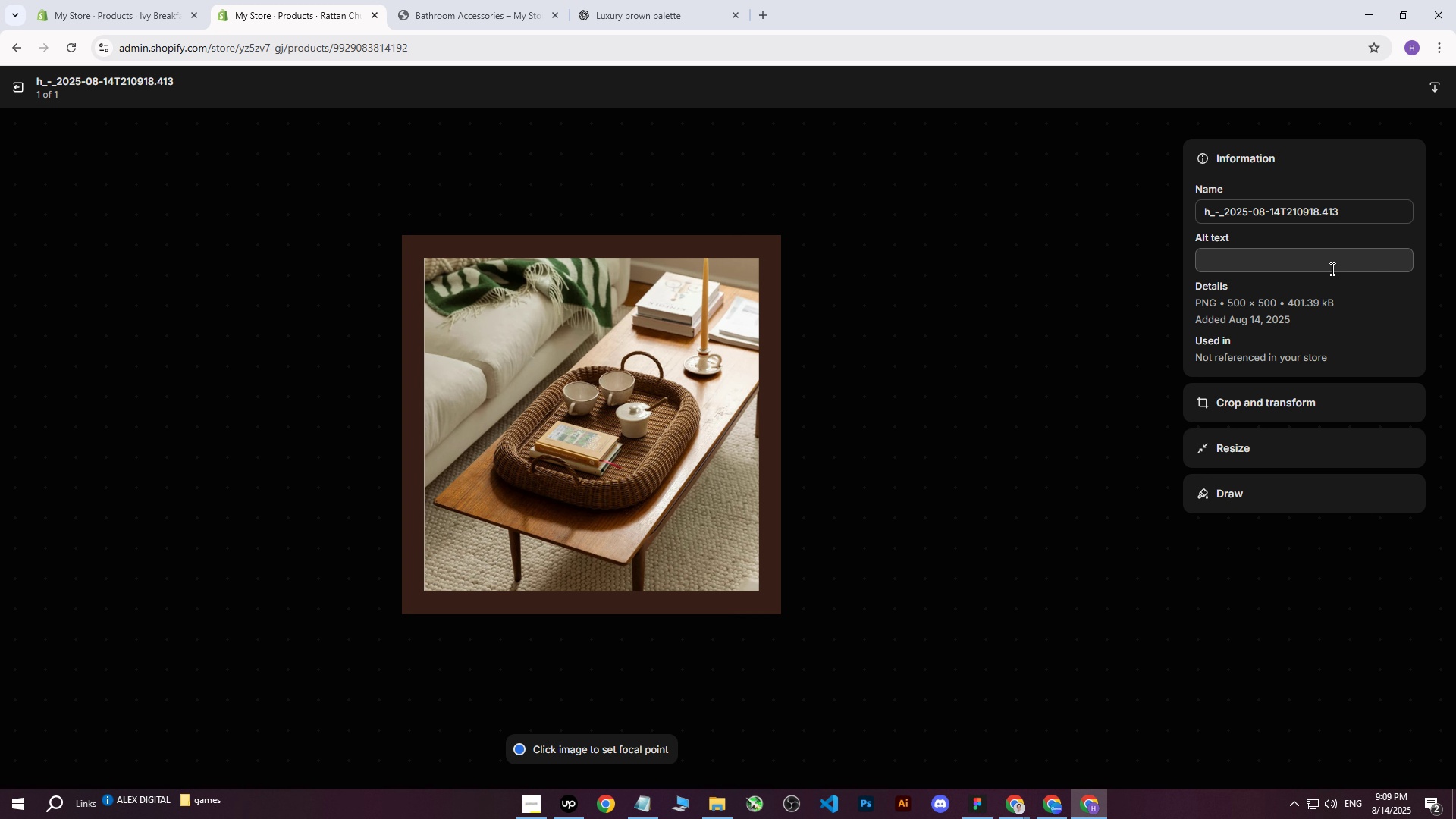 
key(Control+ControlLeft)
 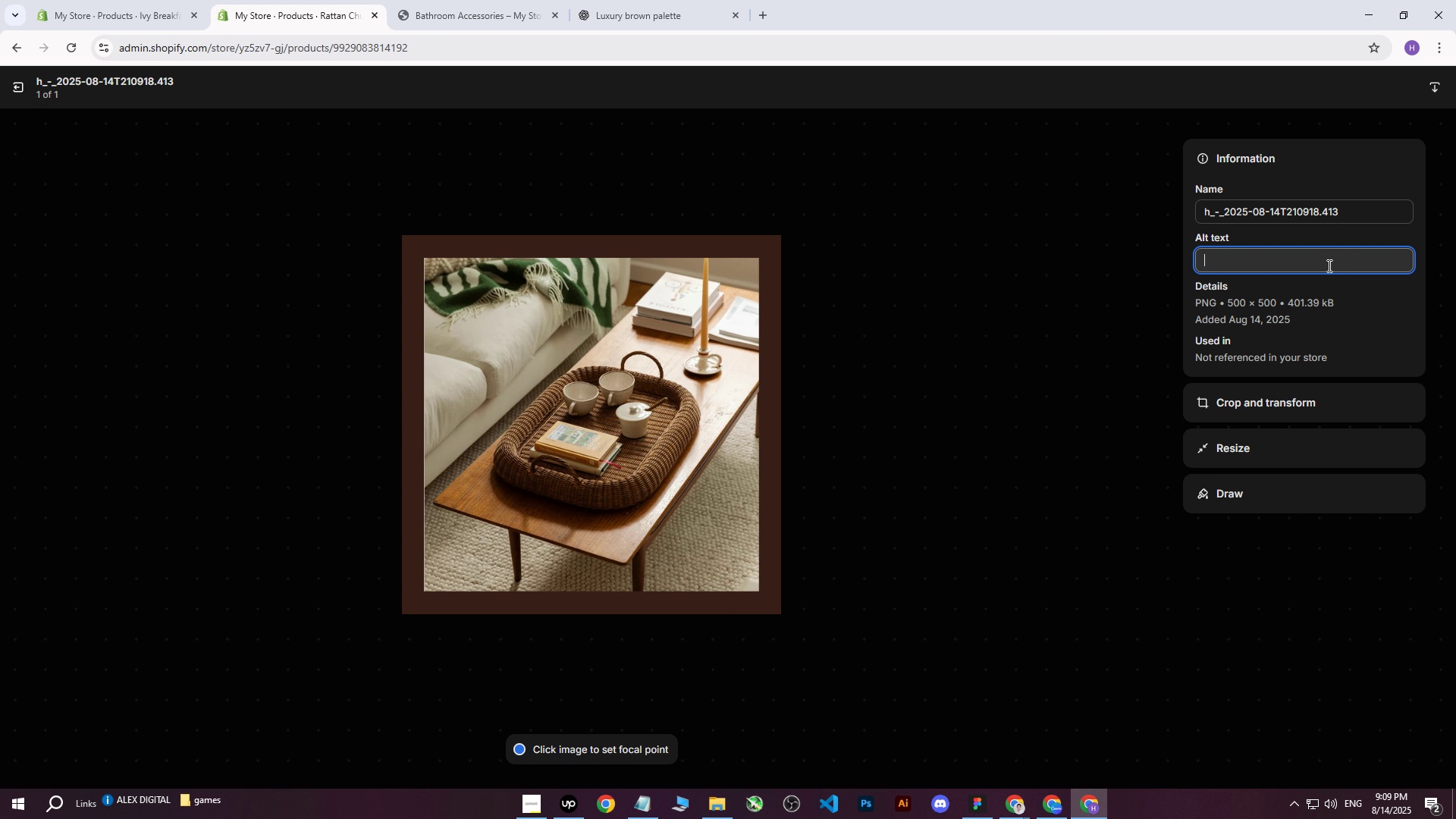 
key(Control+V)
 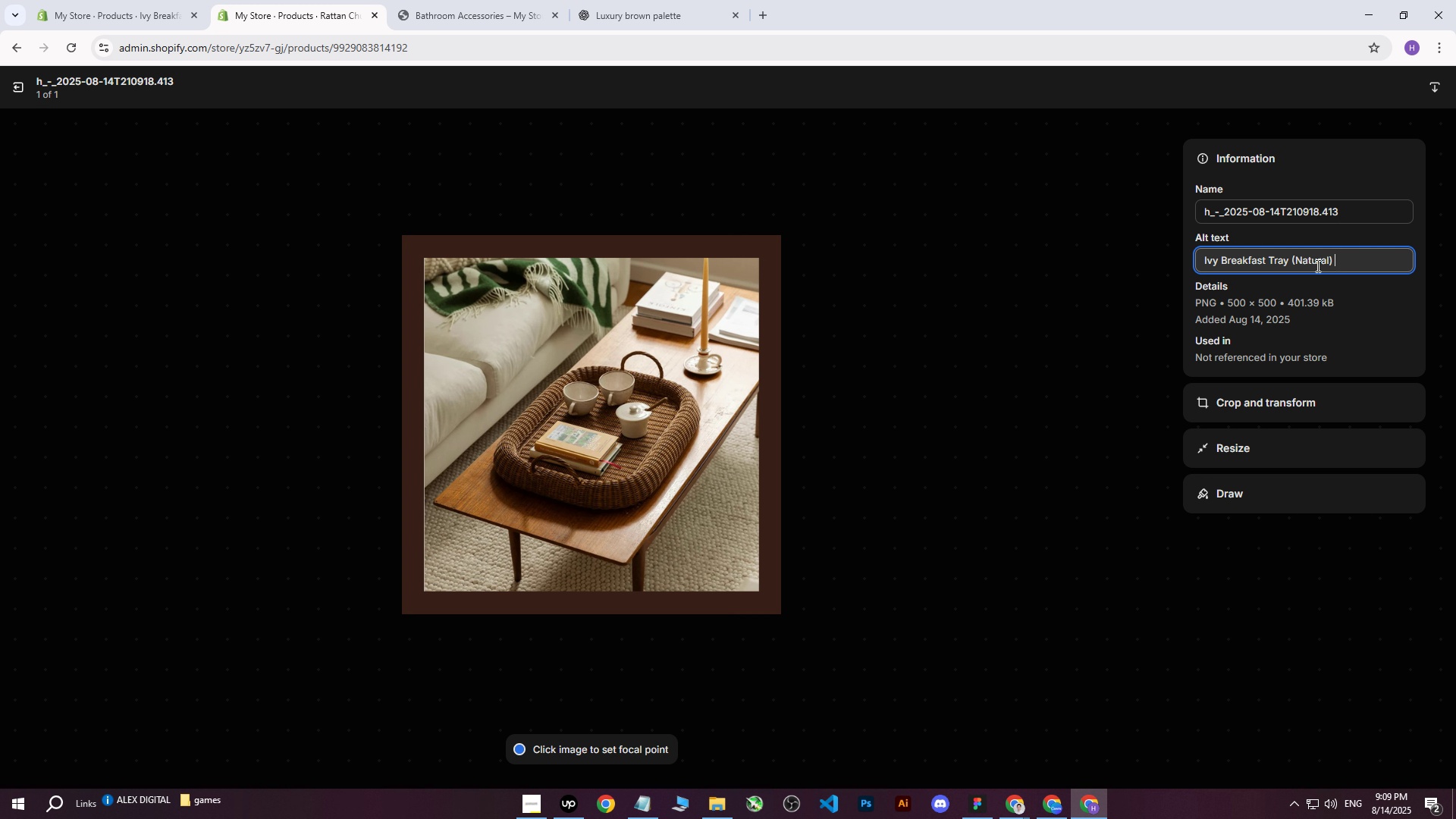 
type( standing on table in front of couch with cups and books on it.,)
key(Backspace)
key(Backspace)
type(.)
 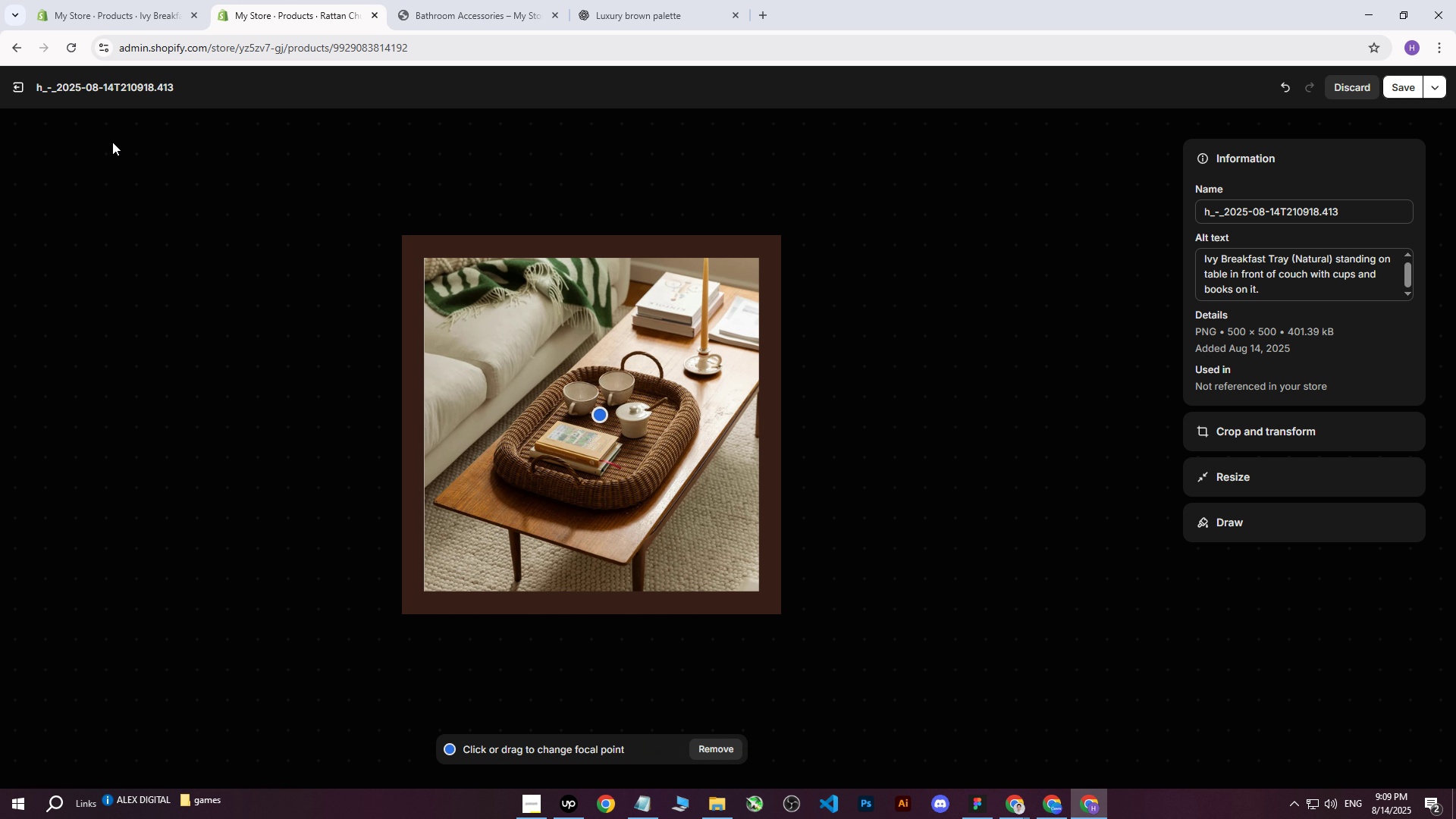 
left_click([600, 415])
 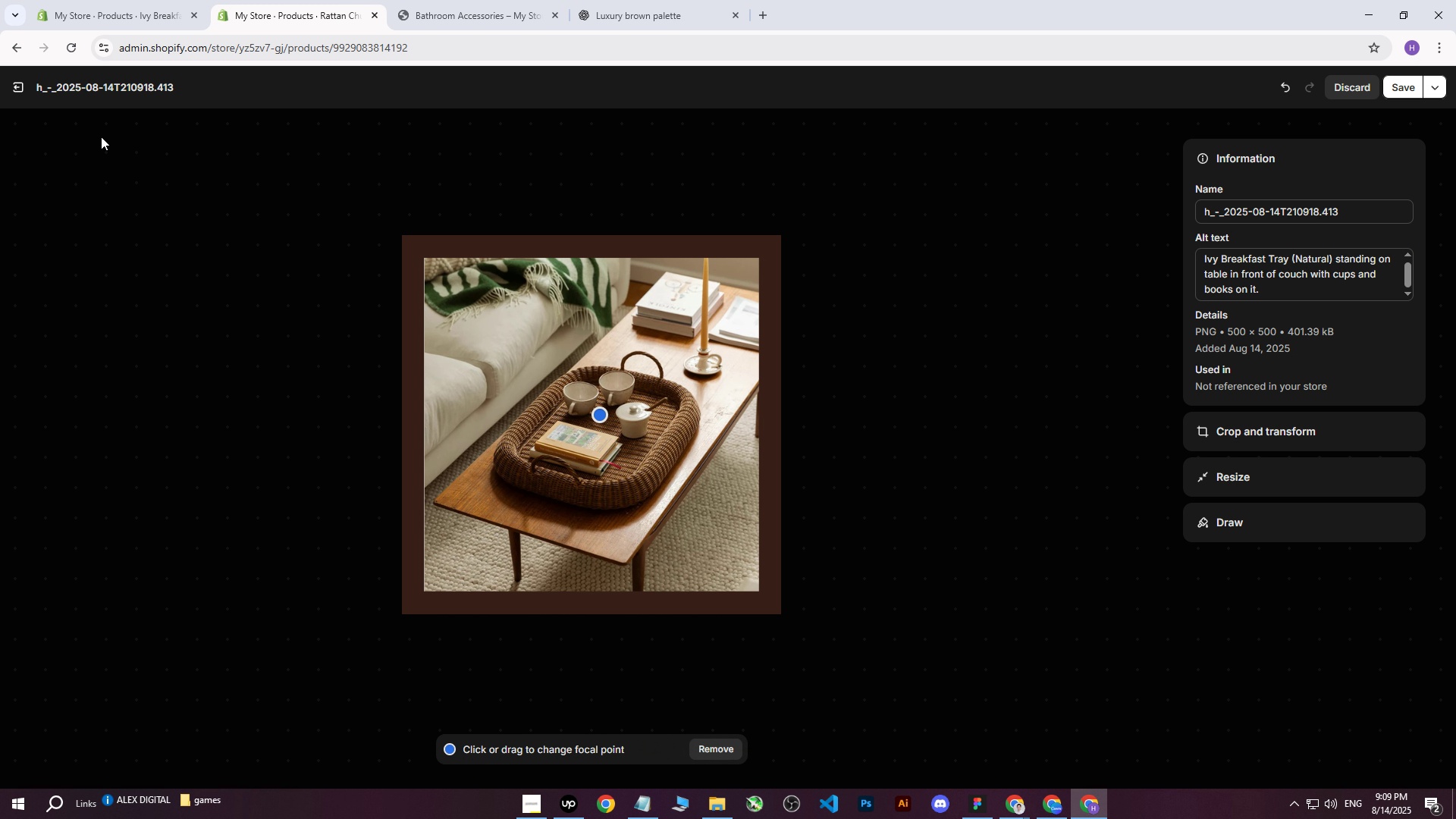 
left_click([23, 90])
 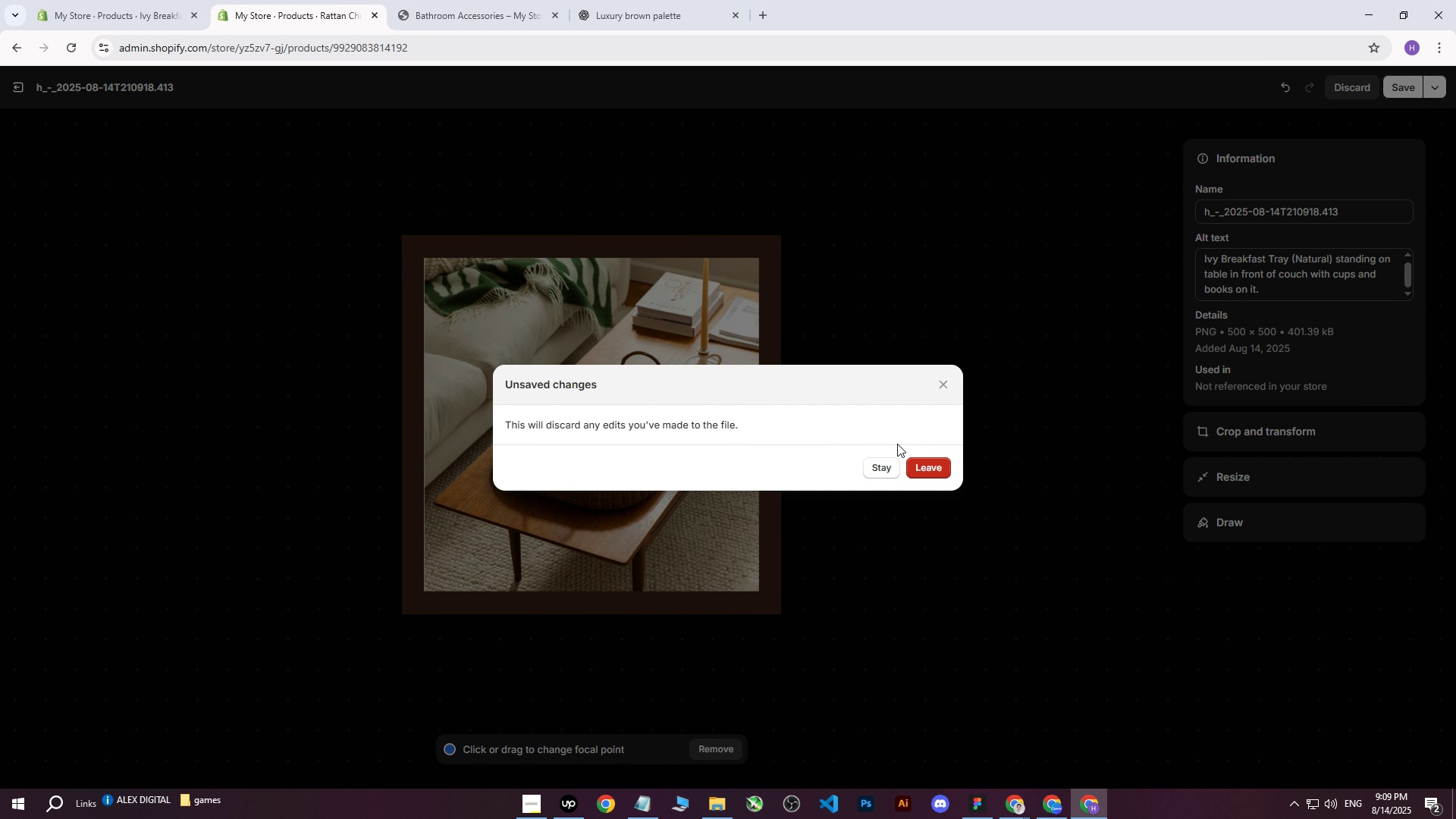 
left_click([924, 460])
 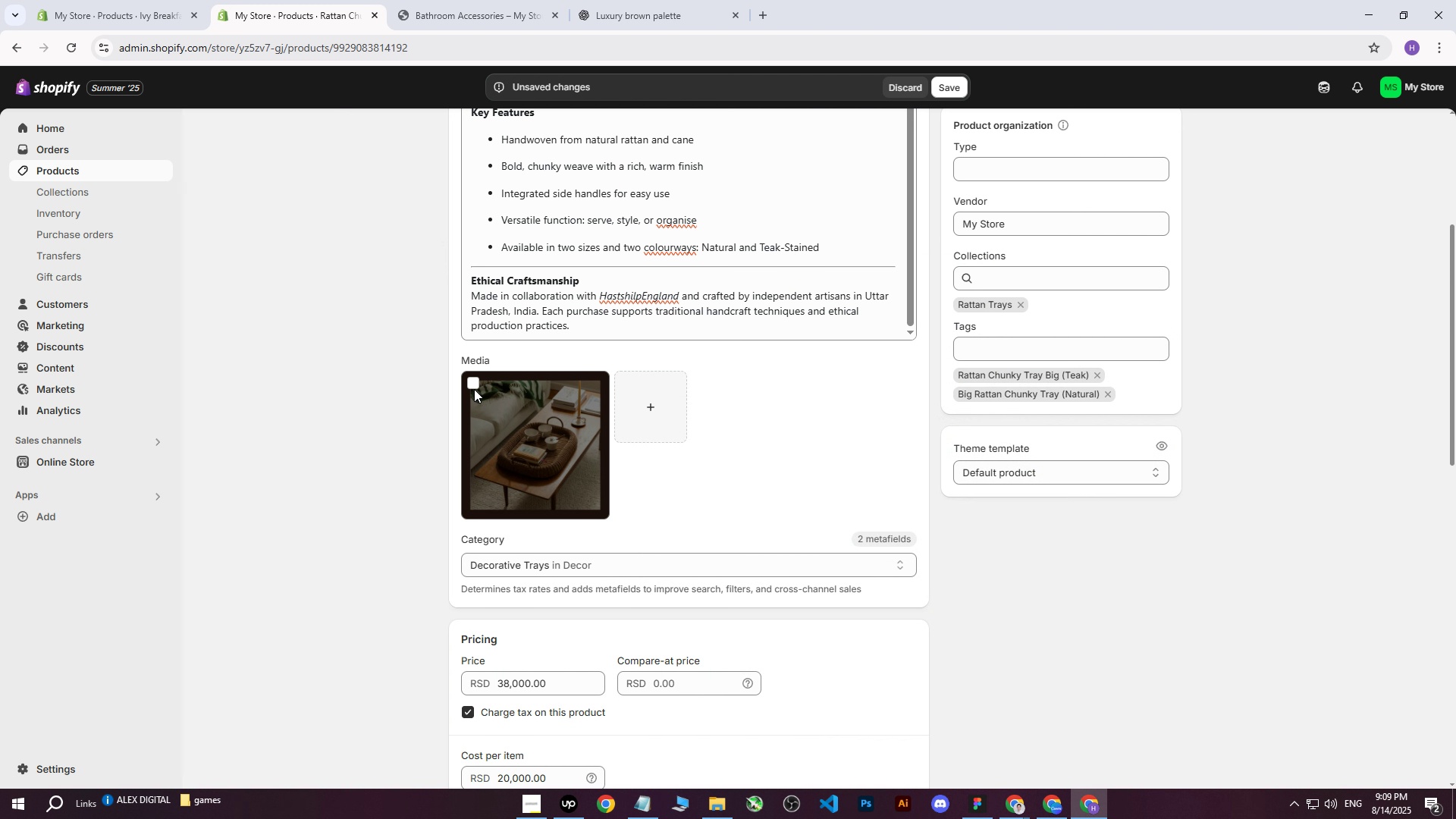 
left_click([469, 385])
 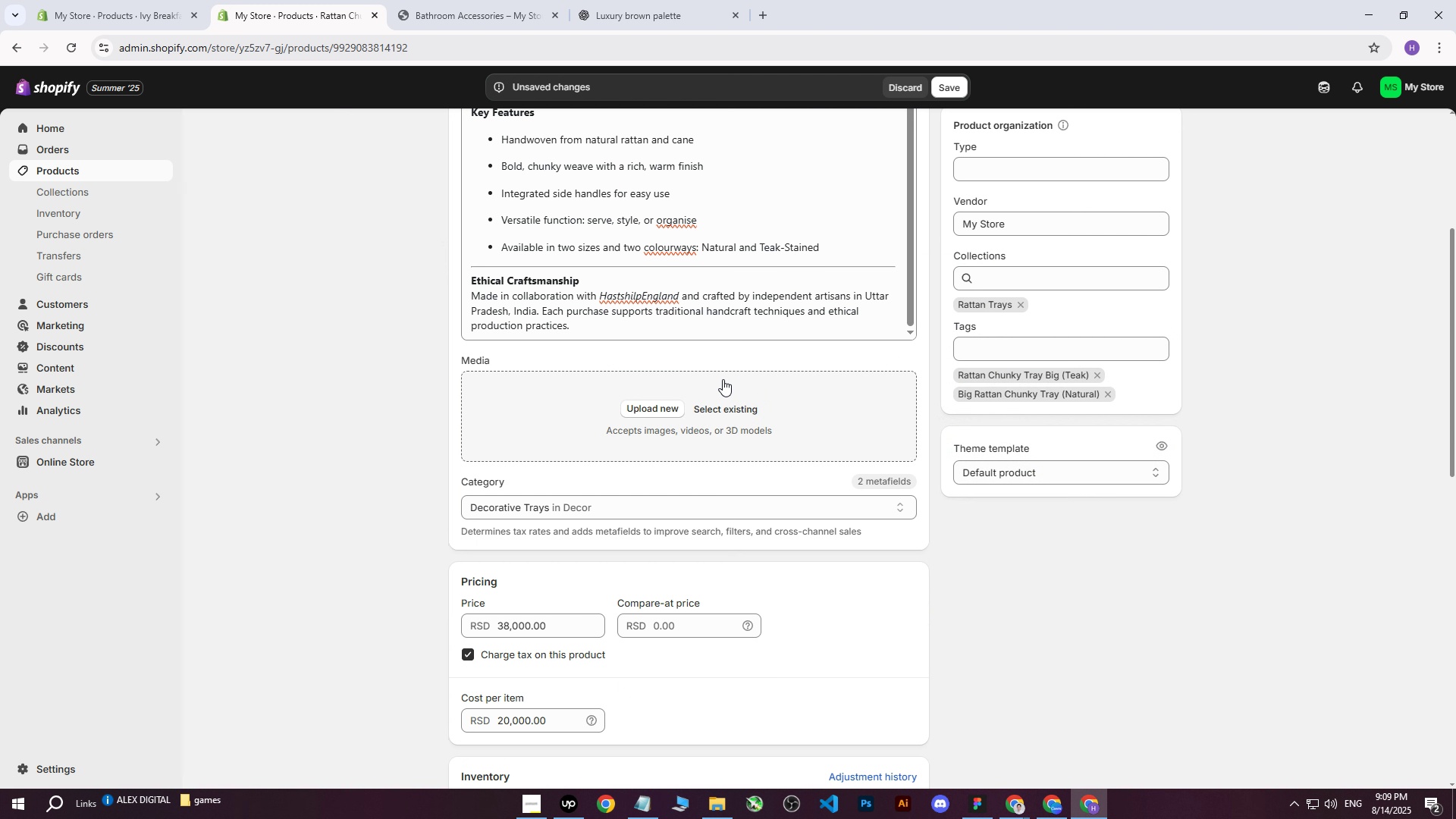 
double_click([557, 400])
 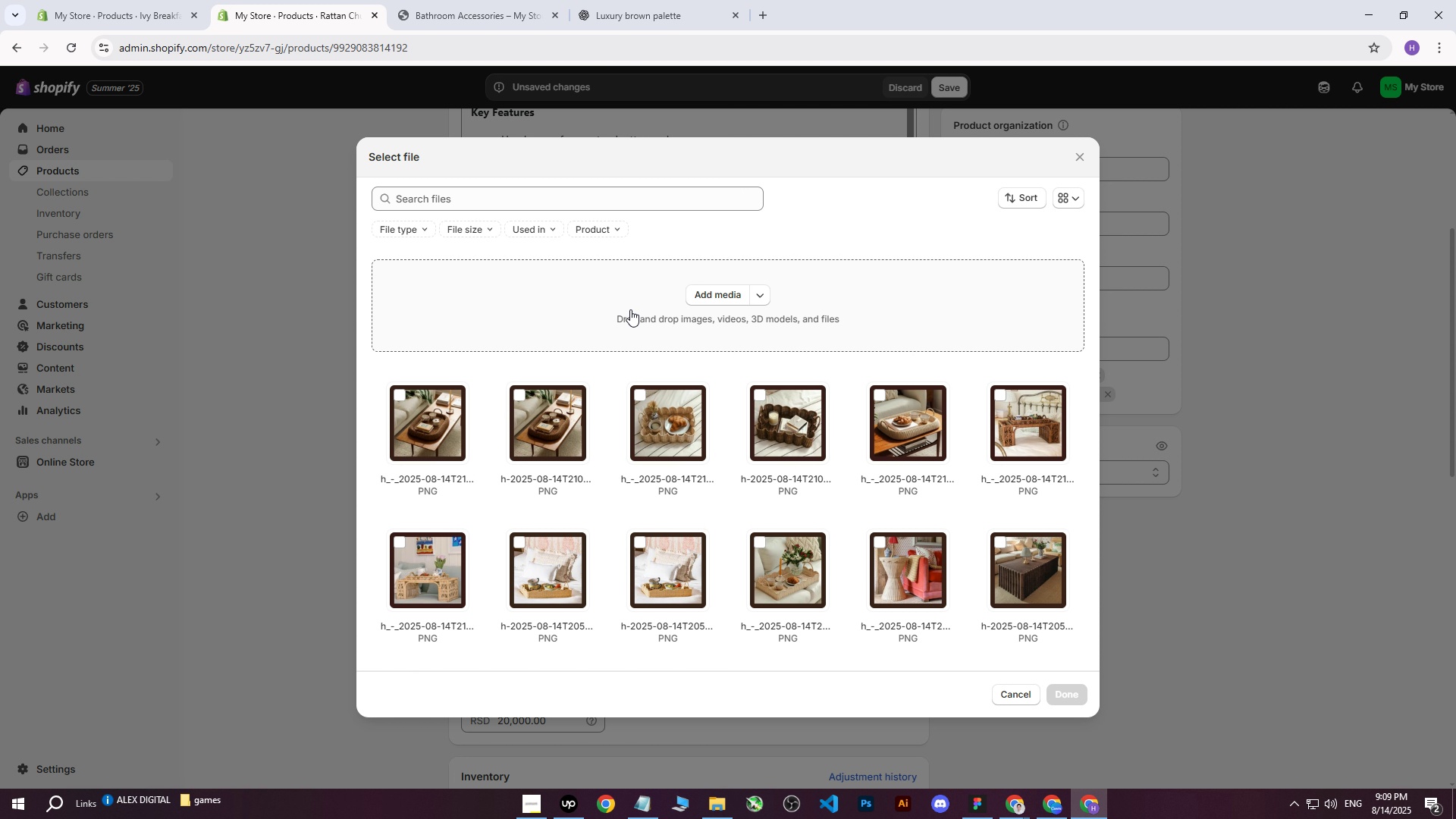 
left_click([710, 302])
 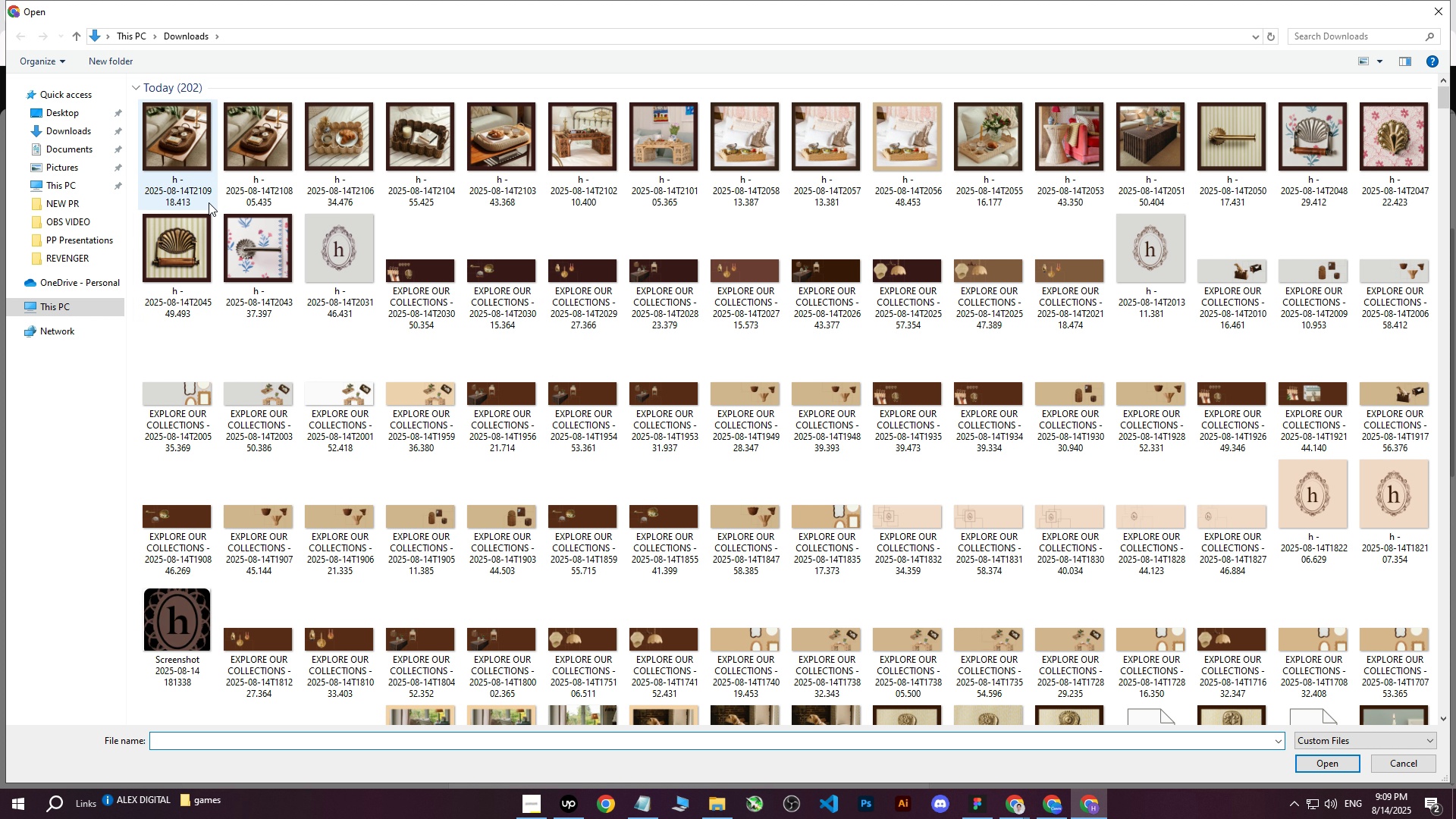 
left_click([175, 133])
 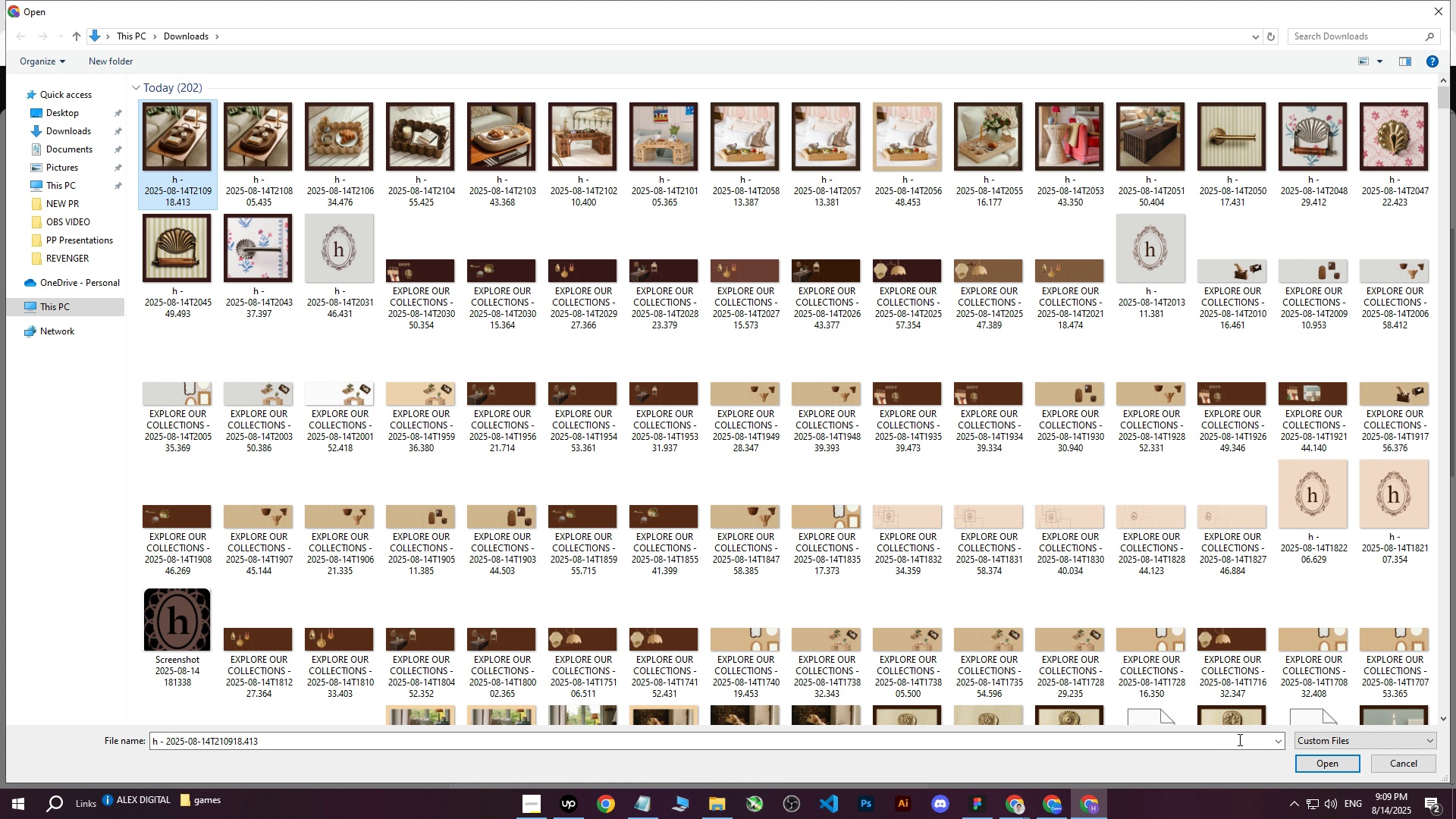 
left_click([1334, 773])
 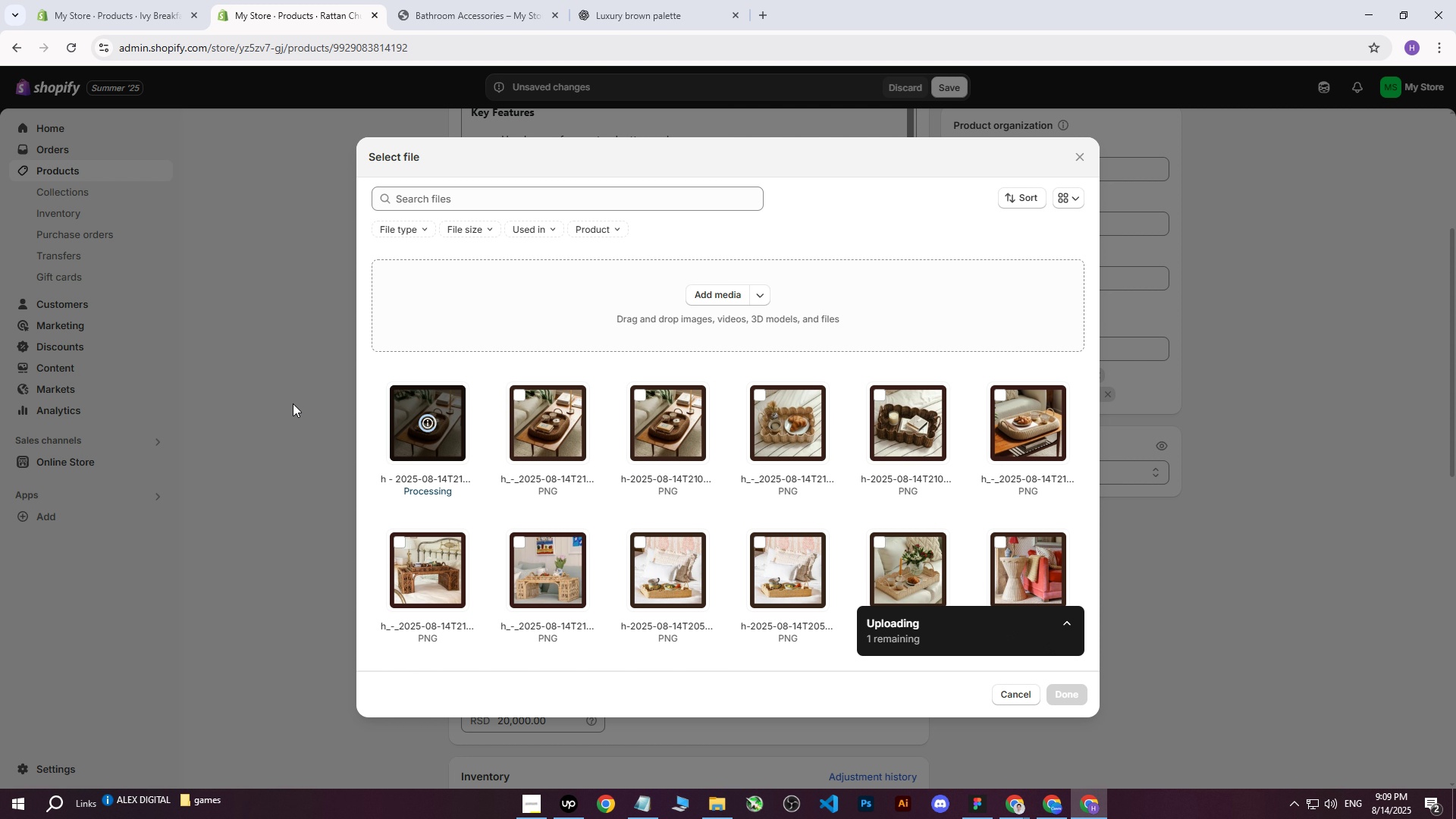 
left_click([567, 808])
 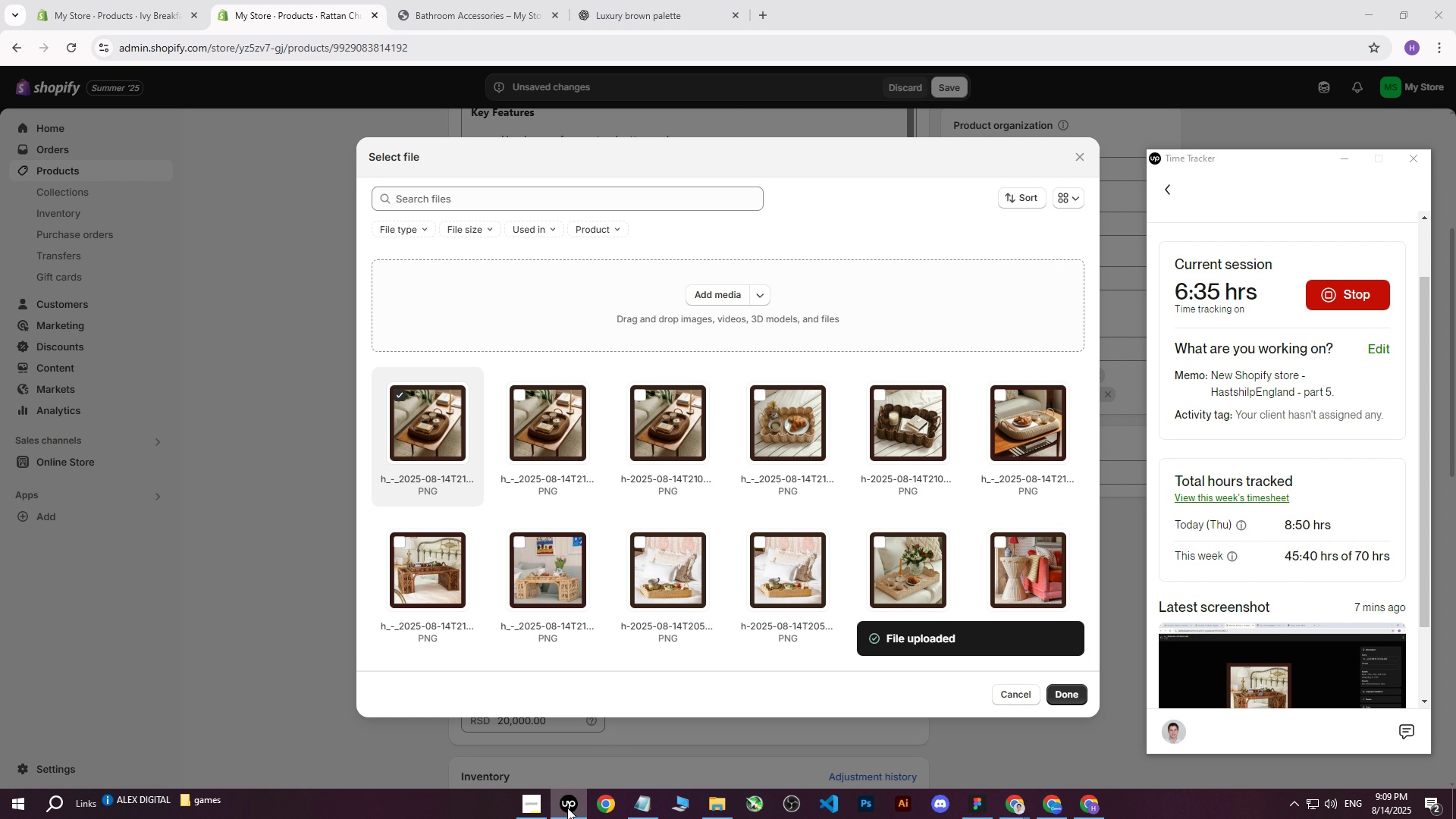 
left_click([567, 808])
 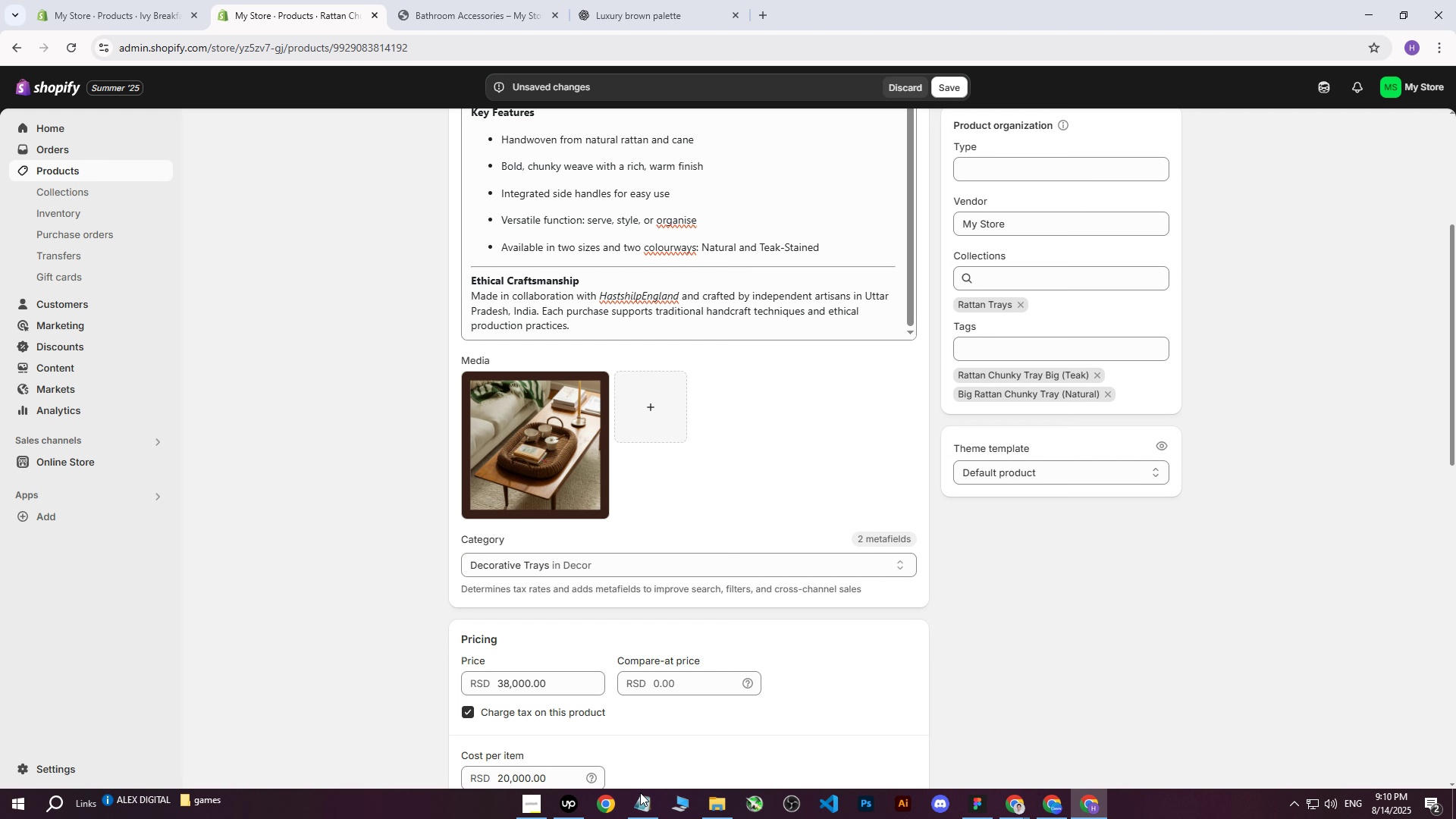 
scroll: coordinate [561, 576], scroll_direction: none, amount: 0.0
 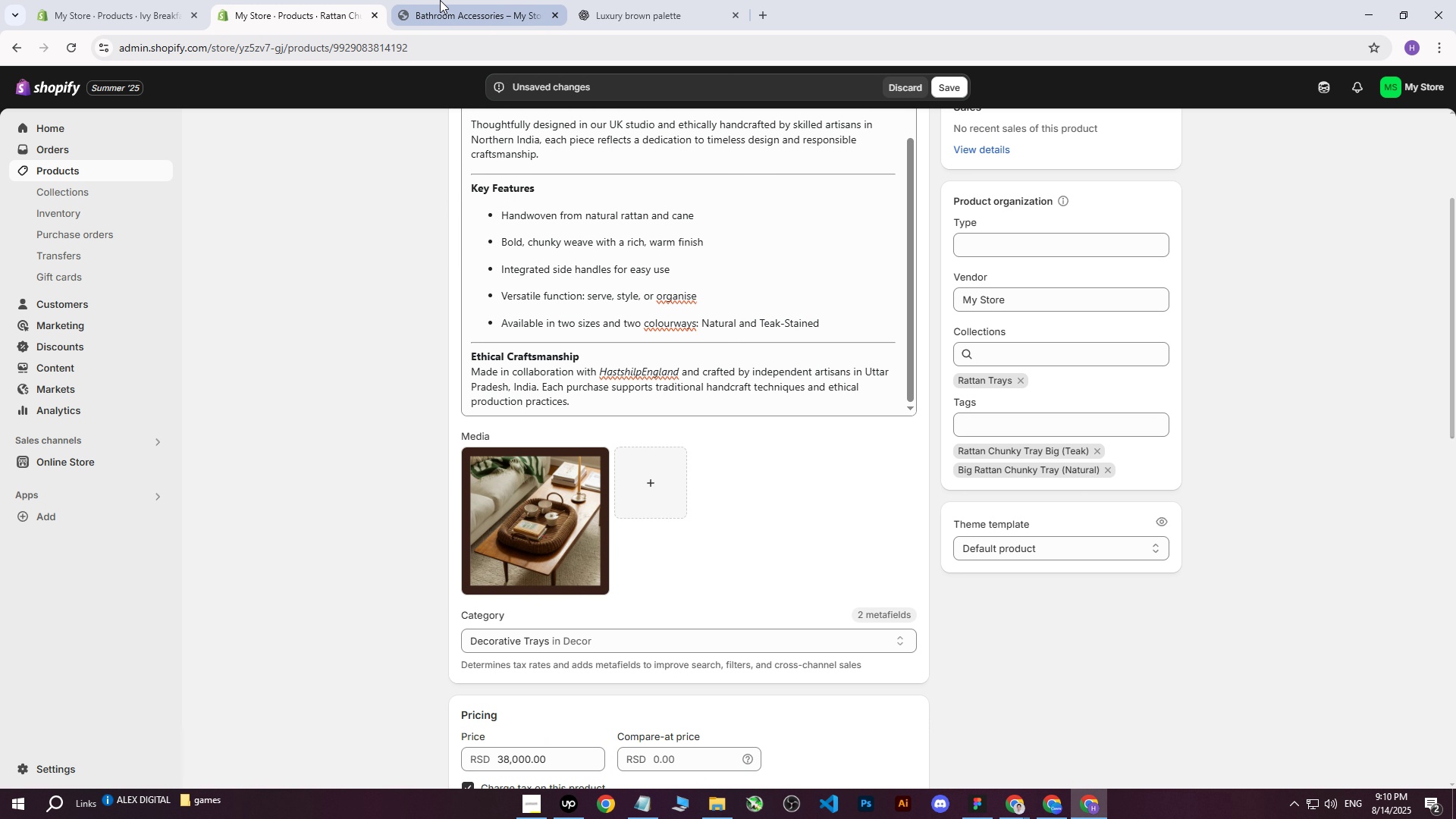 
scroll: coordinate [639, 178], scroll_direction: up, amount: 9.0
 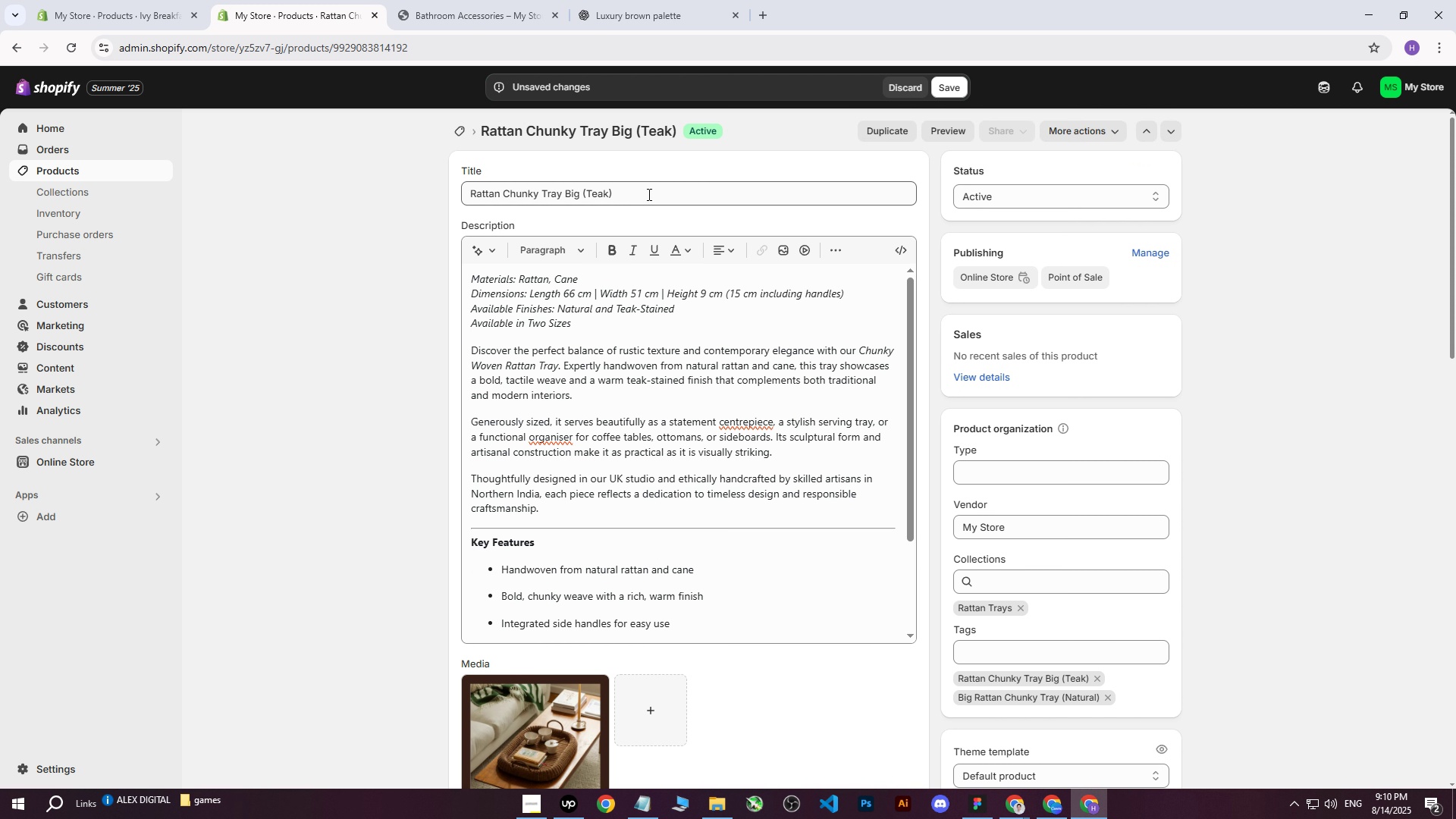 
left_click_drag(start_coordinate=[657, 194], to_coordinate=[379, 188])
 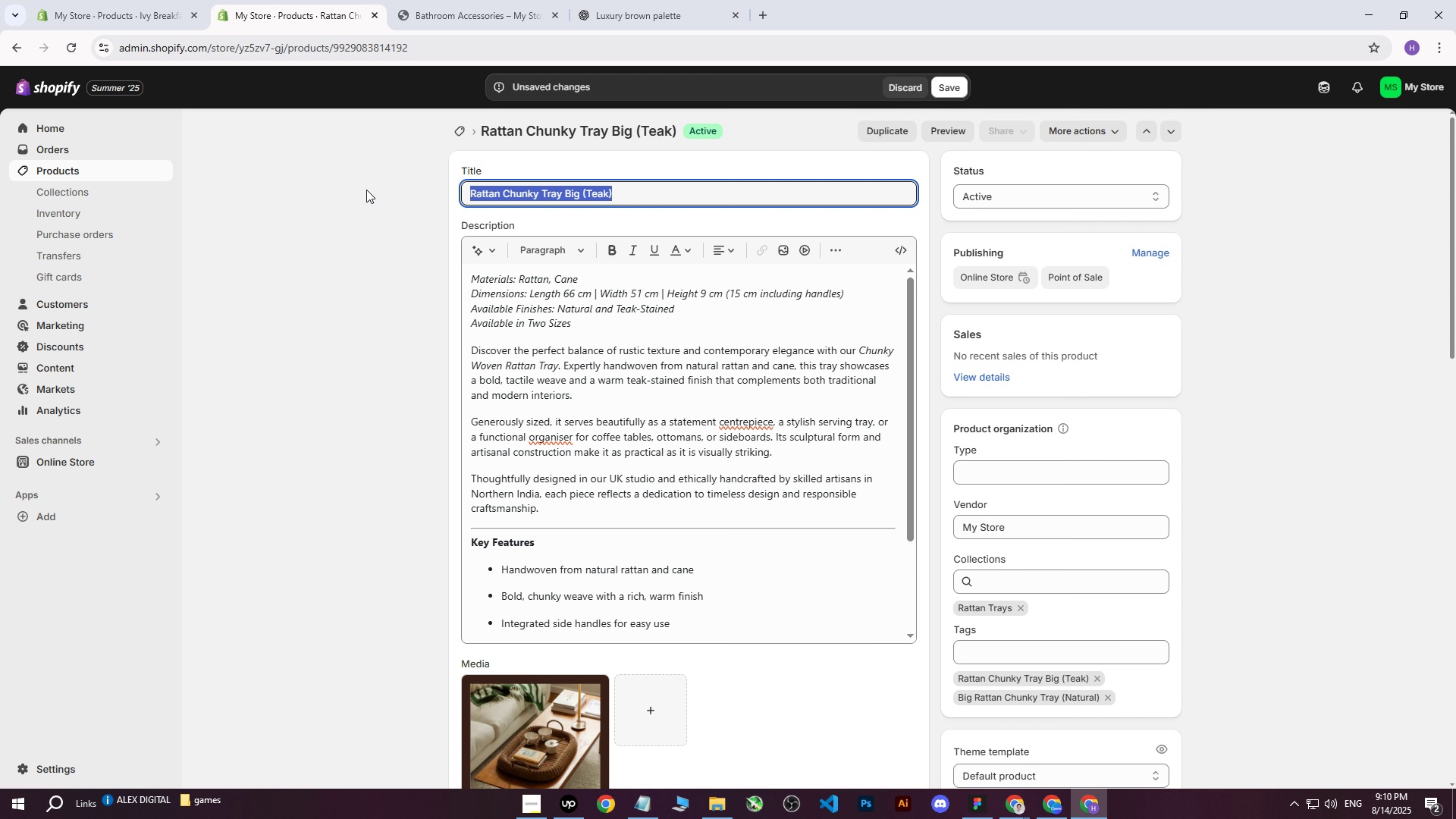 
key(Control+ControlLeft)
 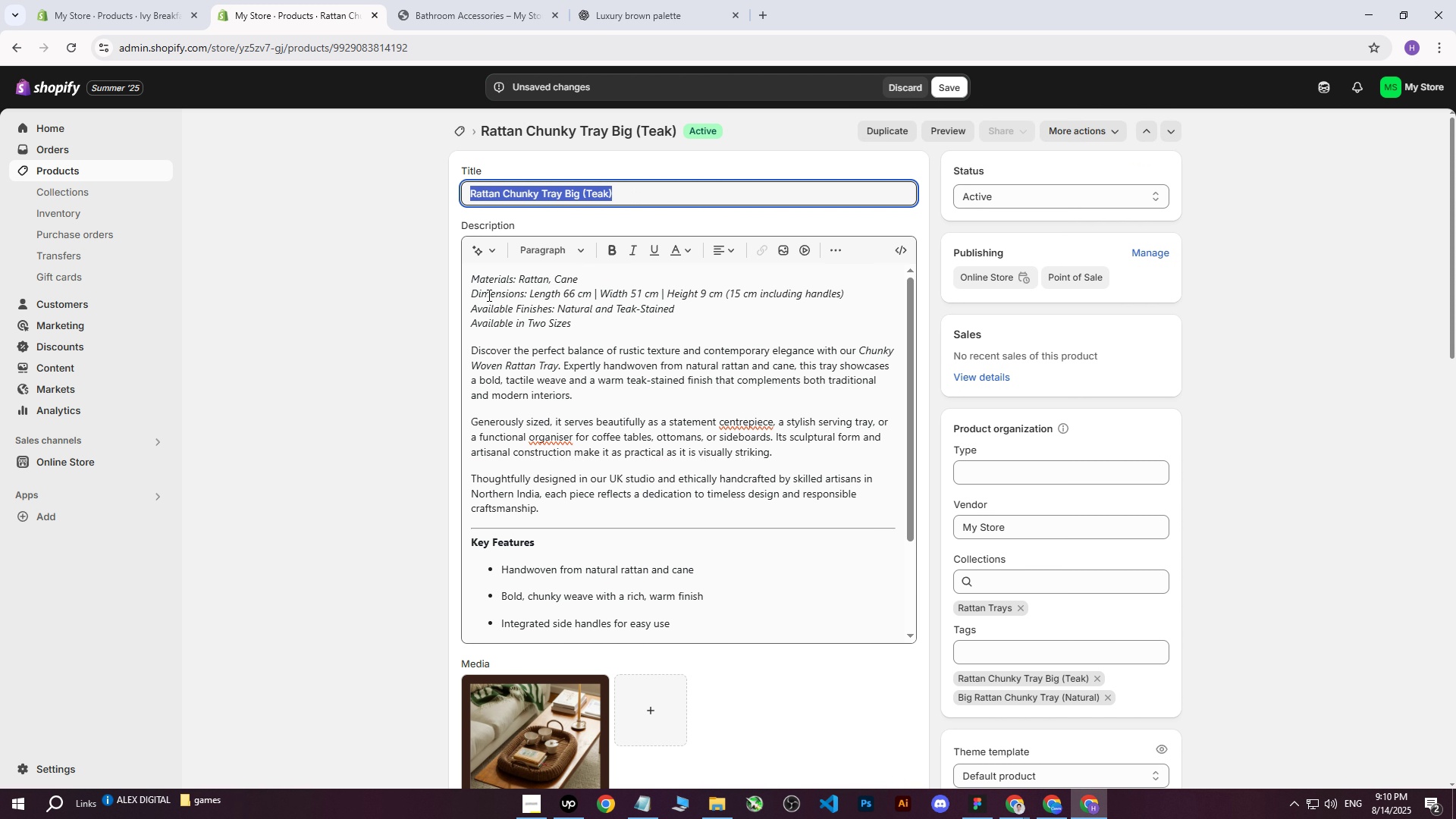 
key(Control+C)
 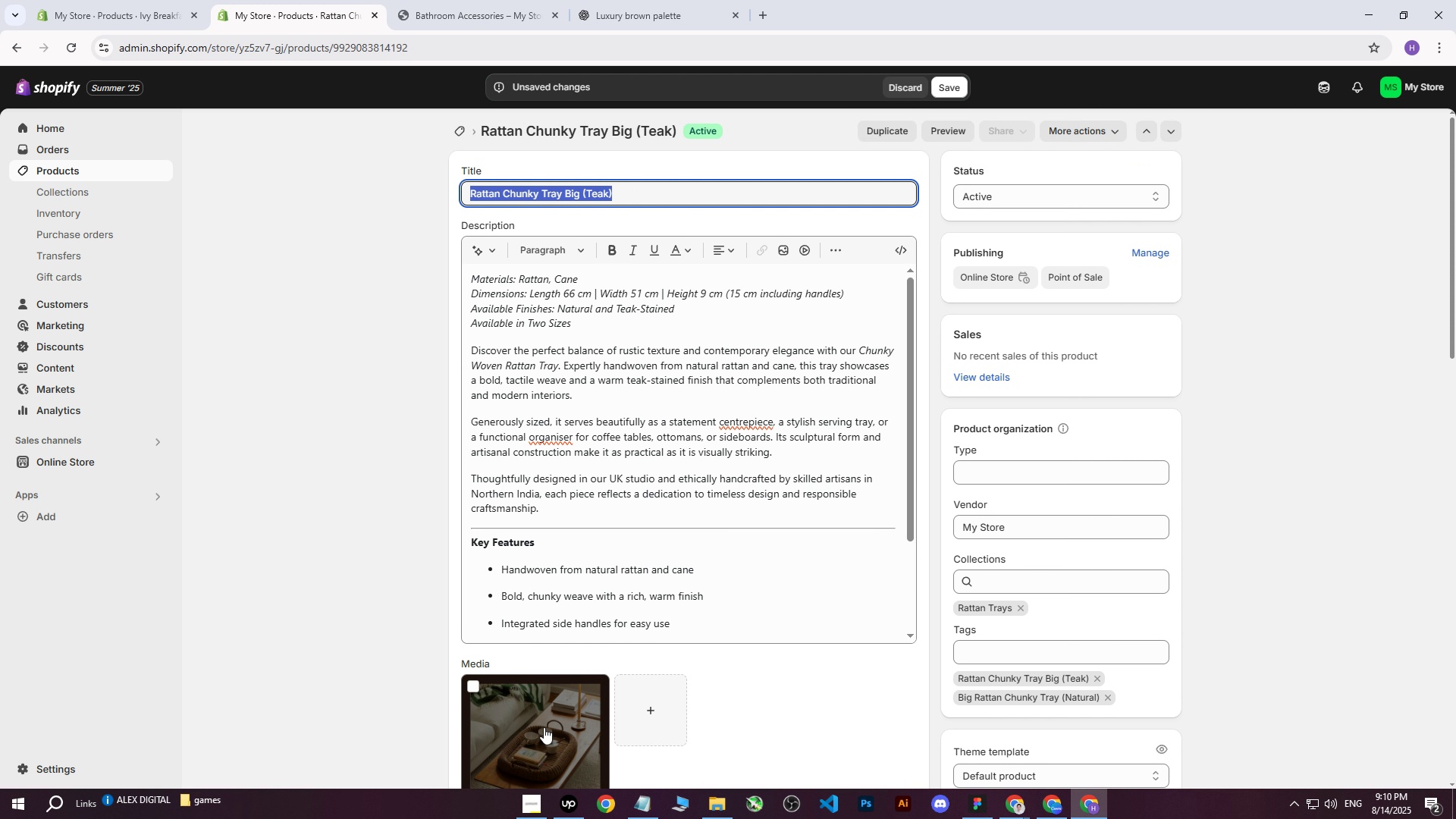 
left_click([535, 734])
 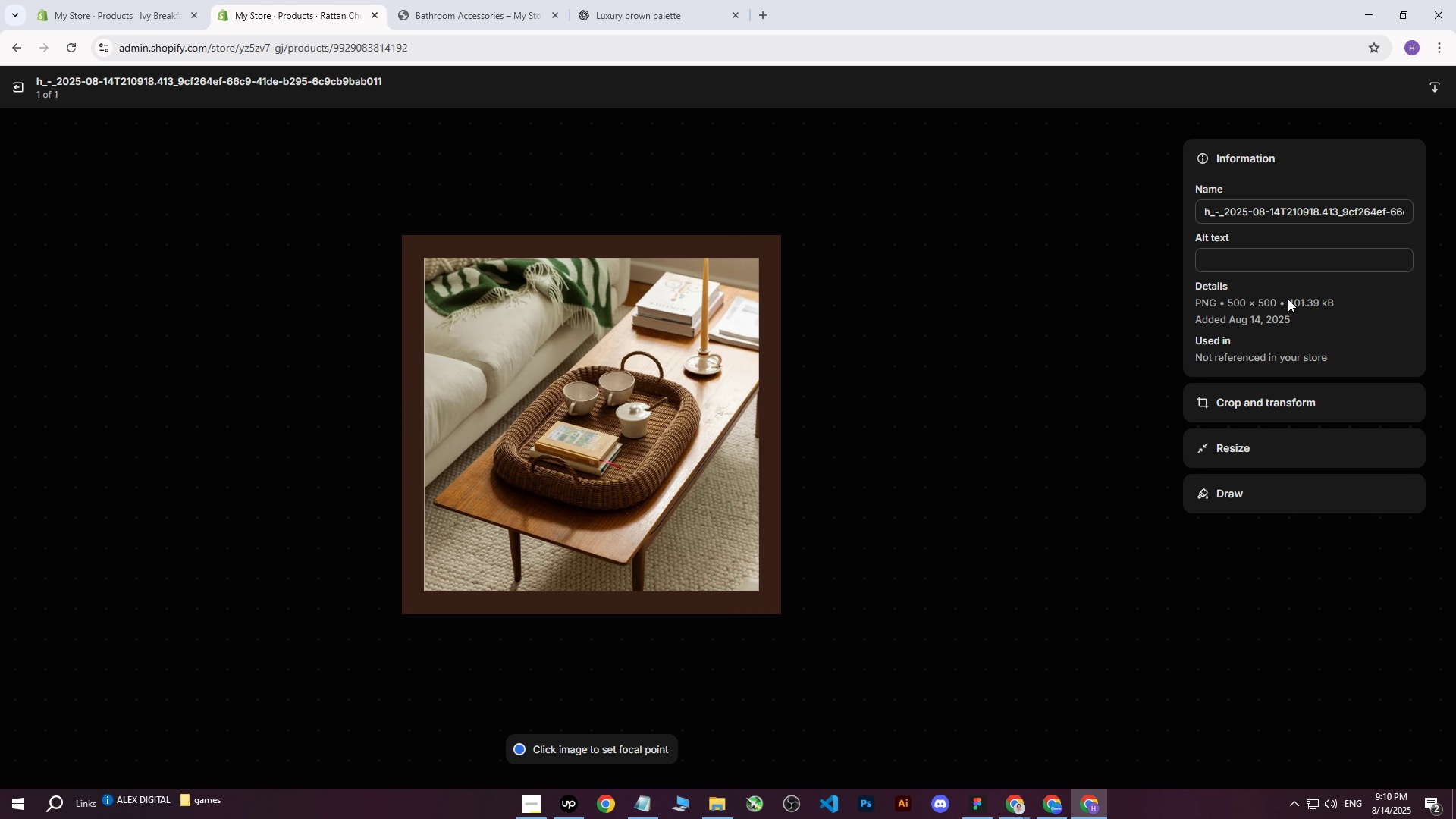 
left_click([1275, 269])
 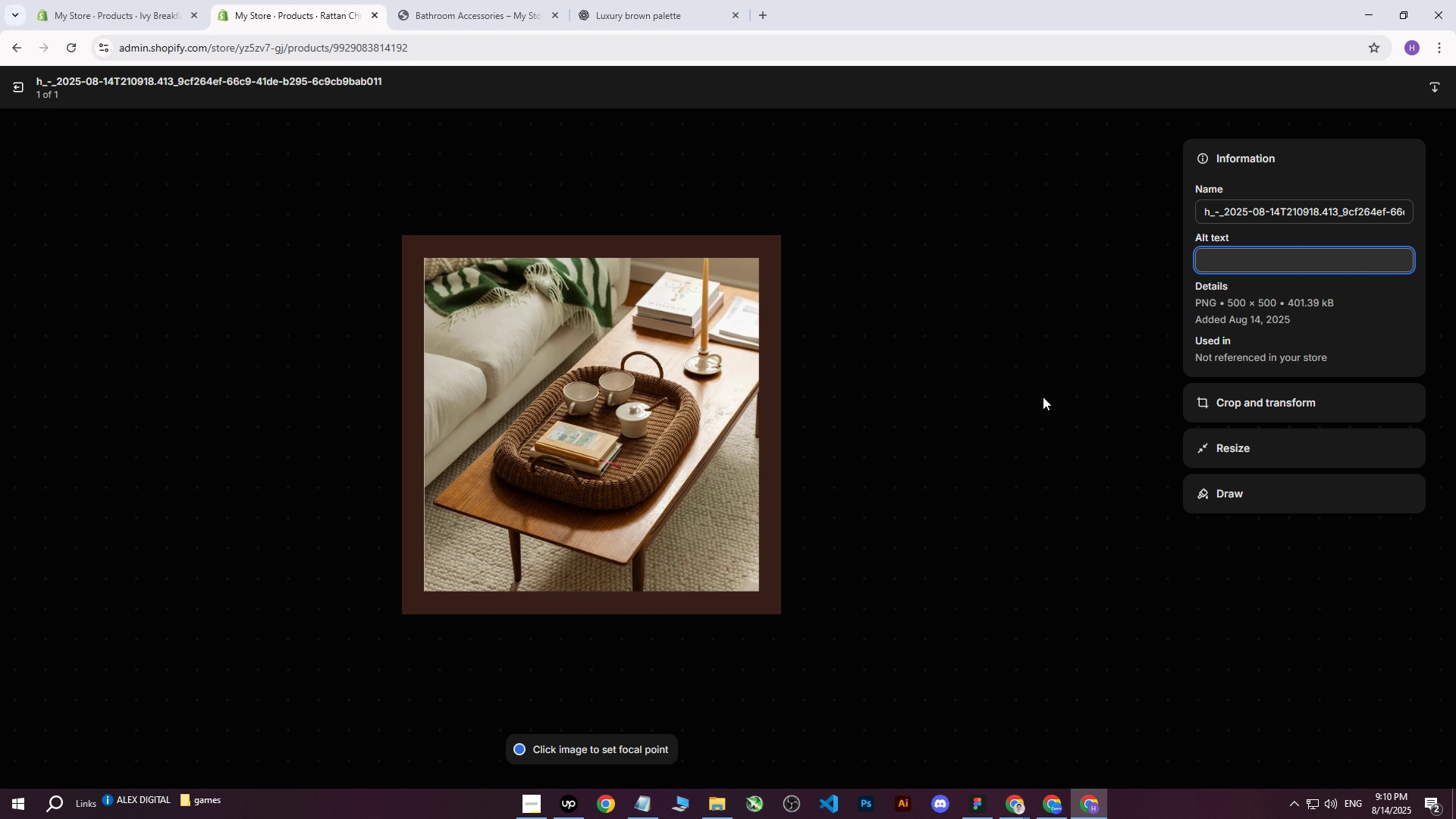 
key(Control+ControlLeft)
 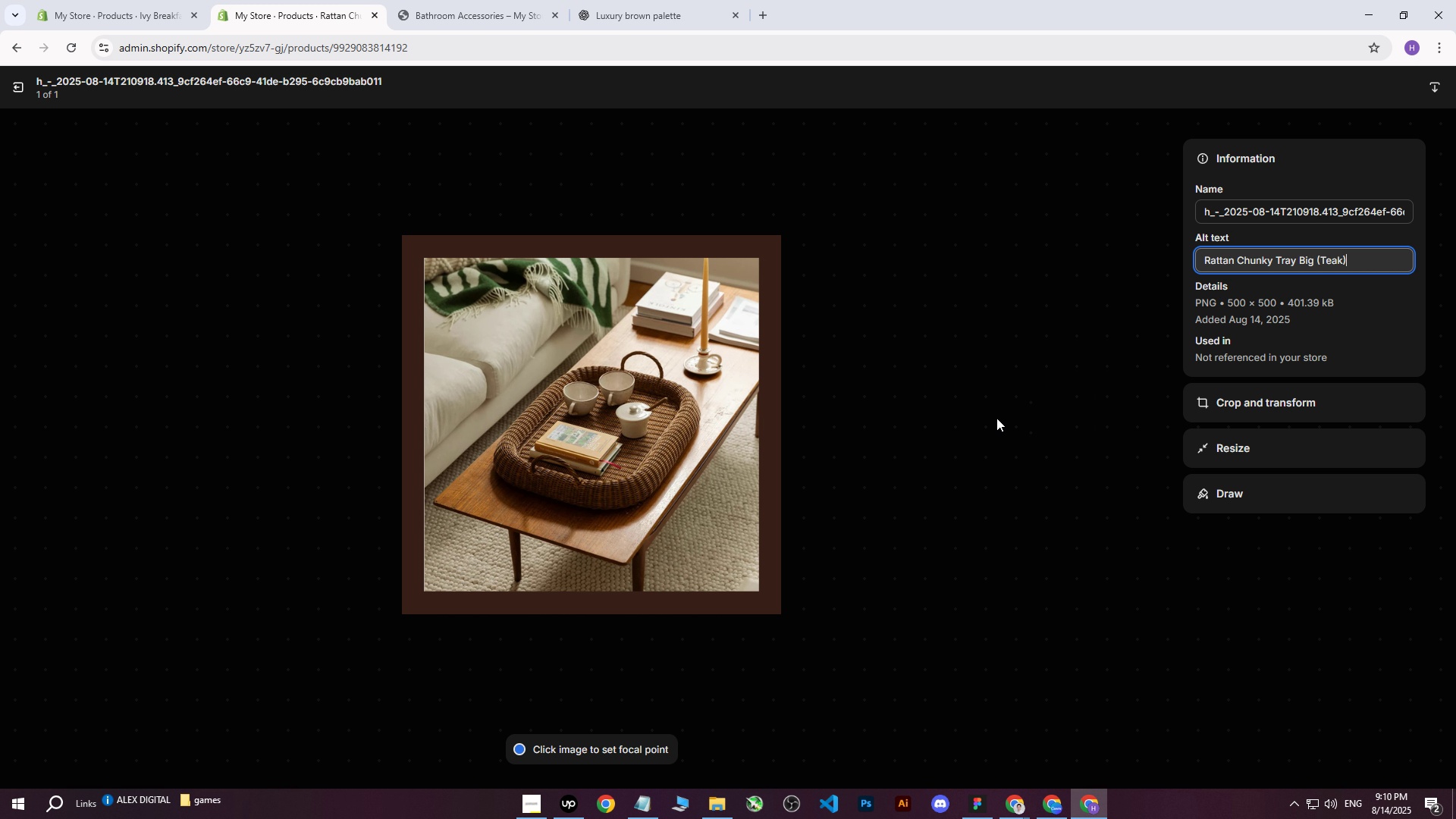 
key(Control+V)
 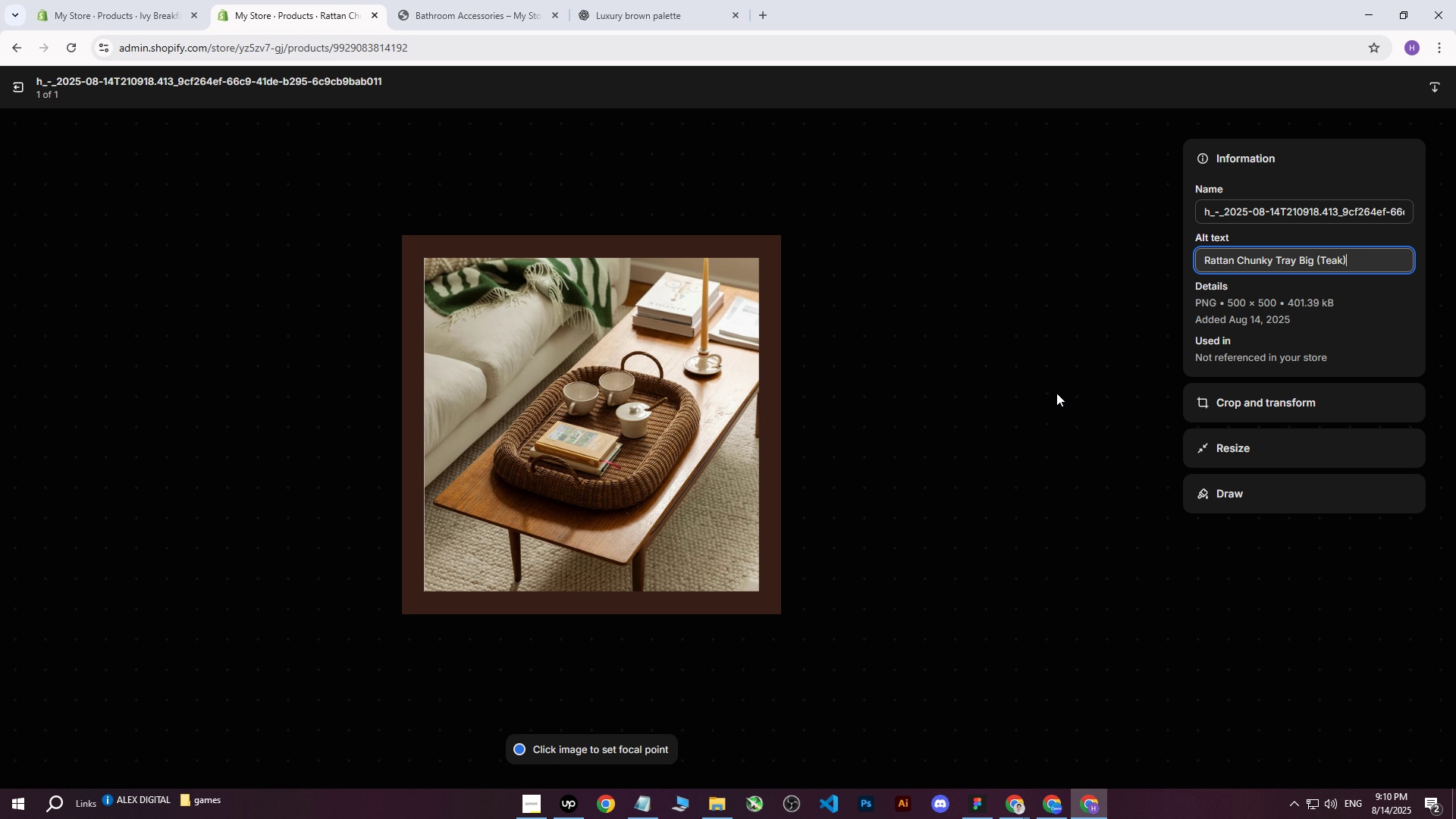 
type( standing in front of couch on)
key(Backspace)
key(Backspace)
type(and on table with cups and books on it.)
 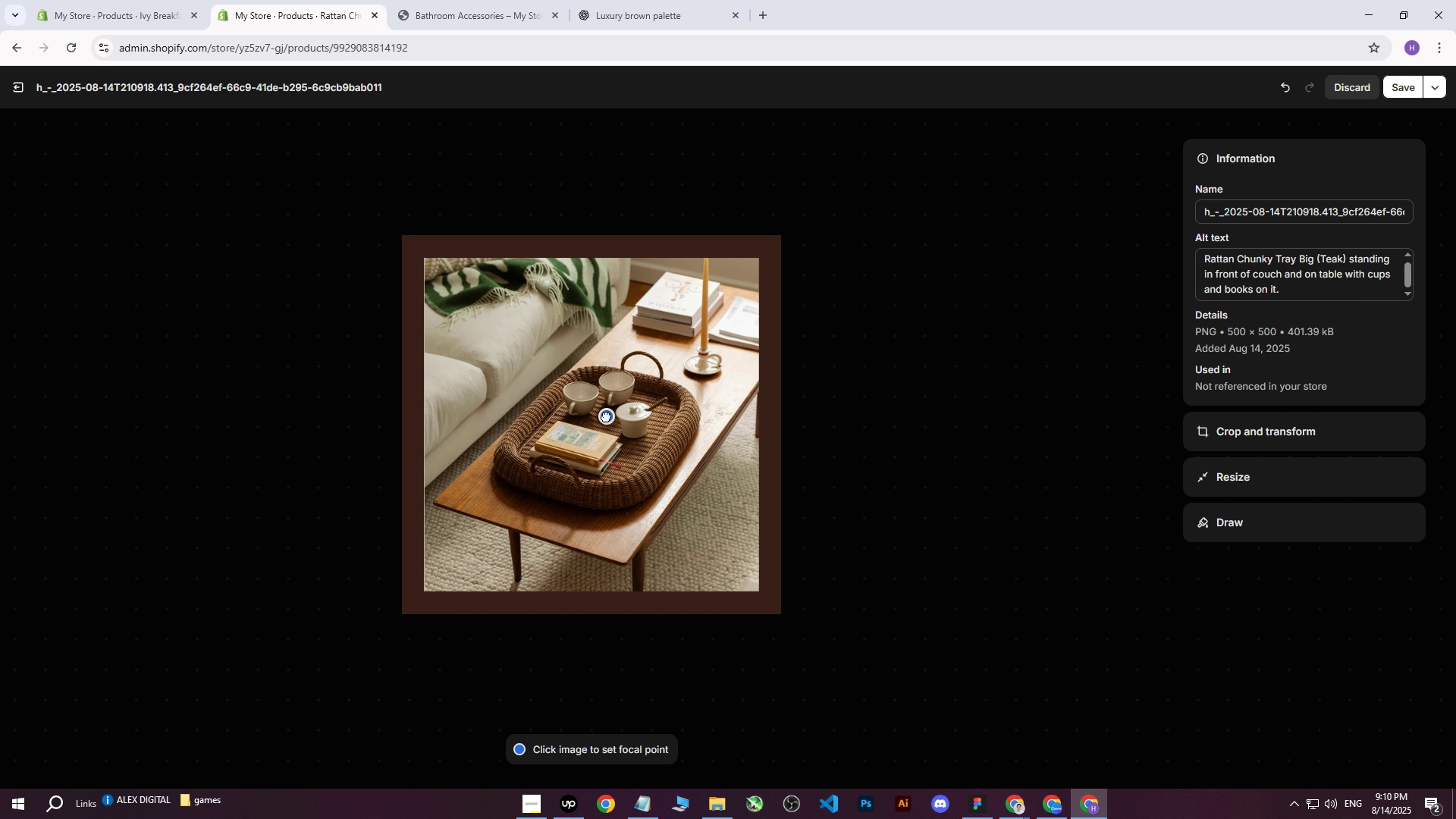 
double_click([601, 421])
 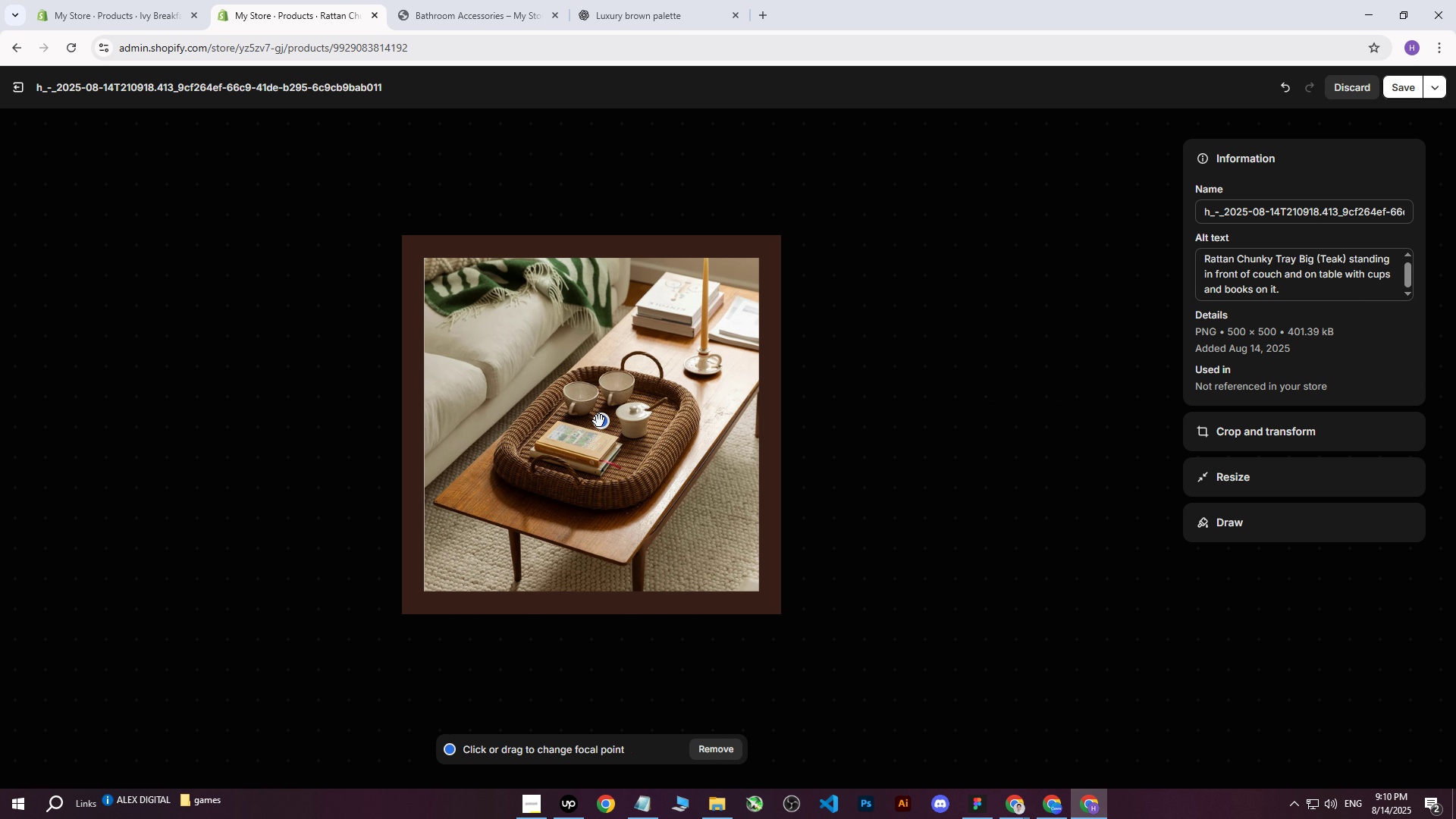 
left_click([598, 421])
 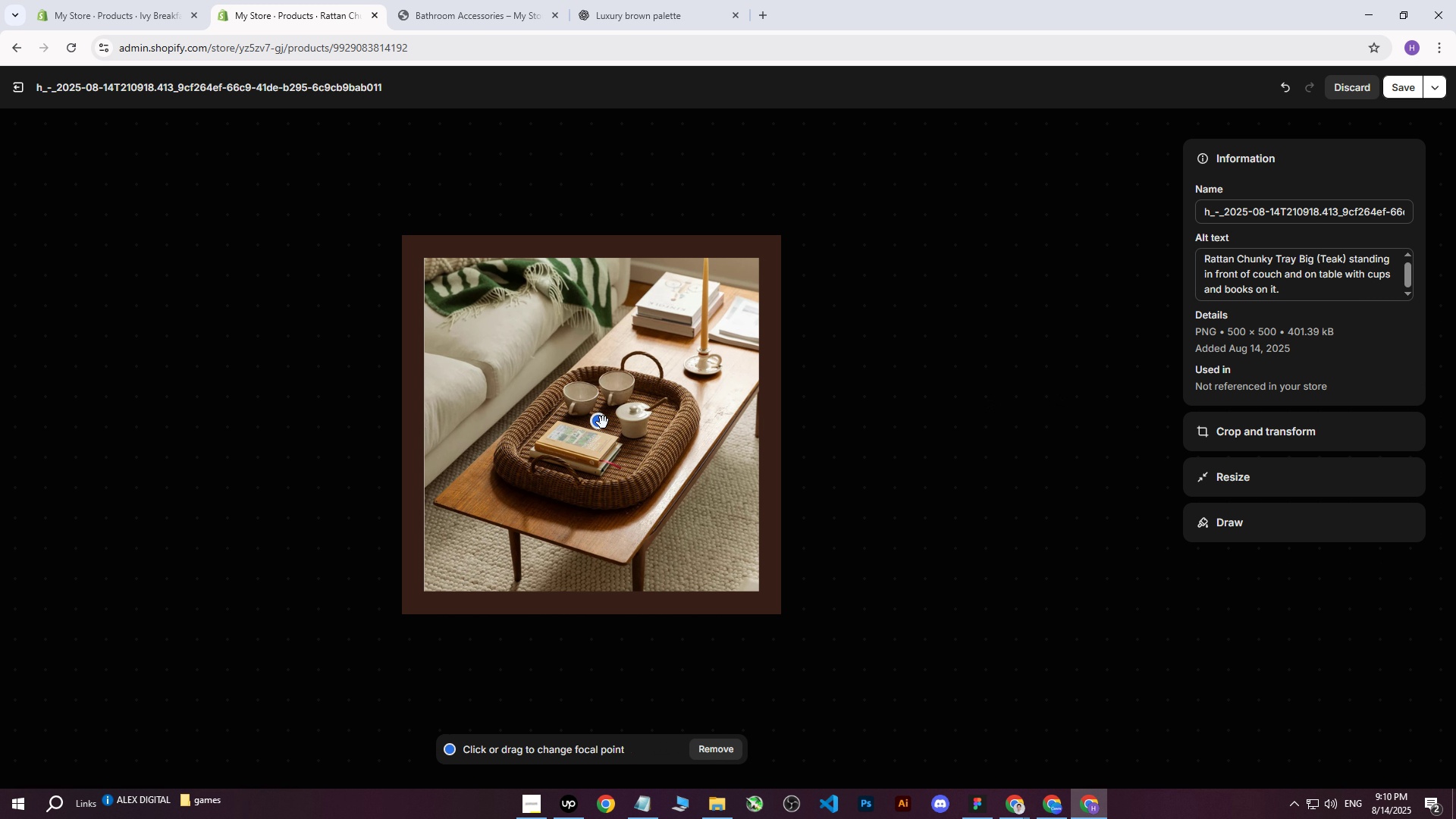 
left_click([603, 422])
 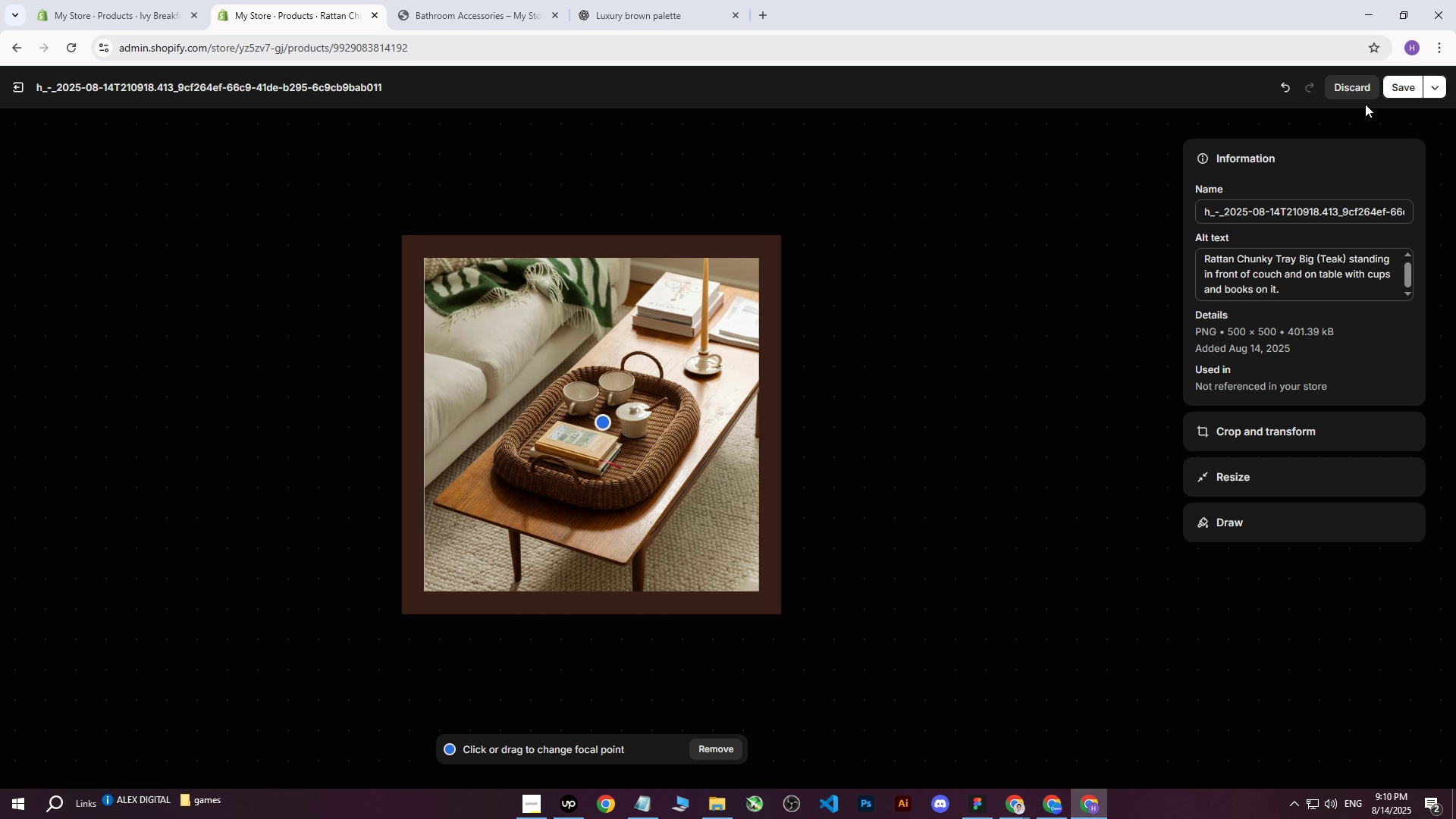 
left_click([1401, 91])
 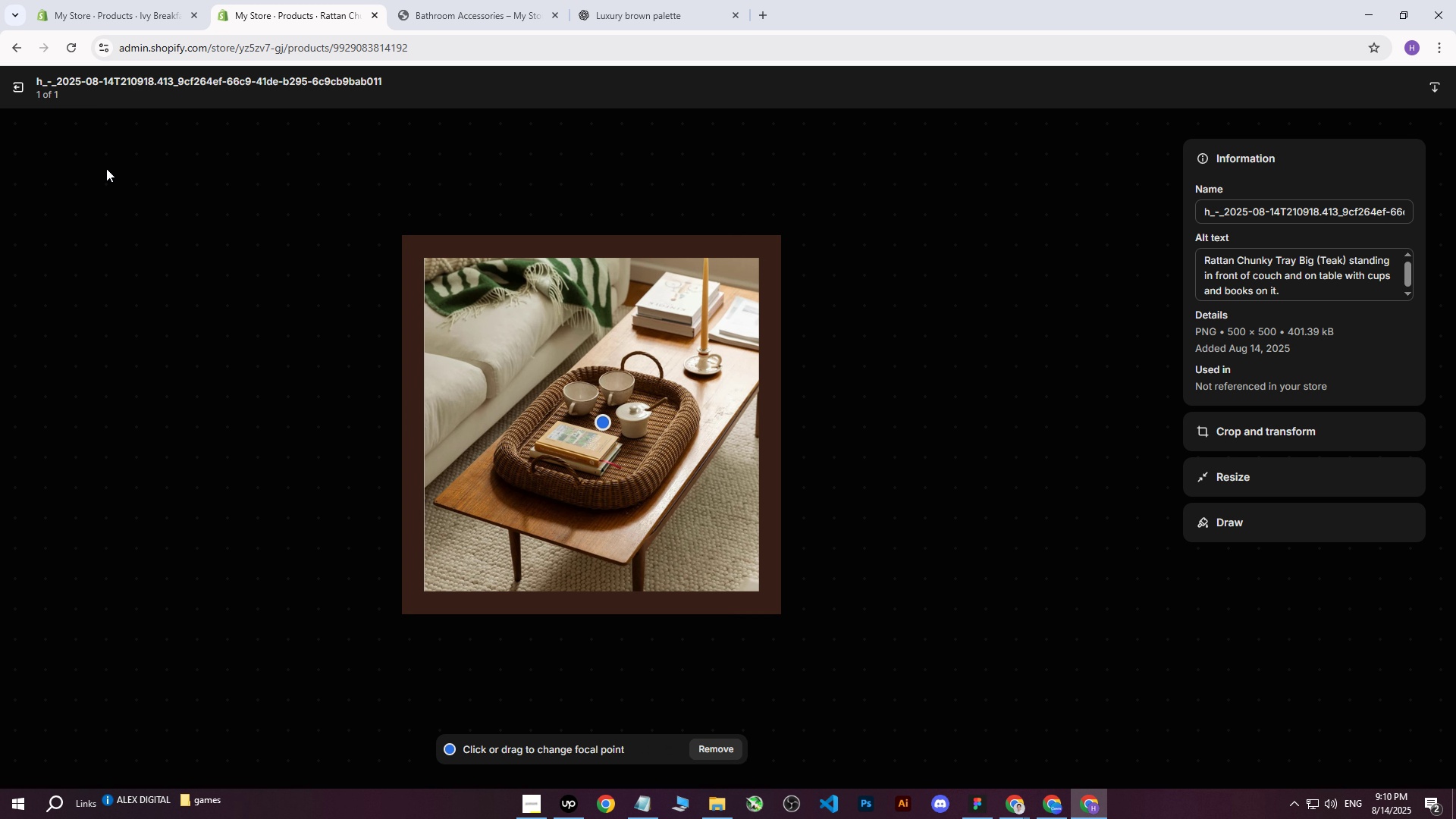 
left_click([8, 89])
 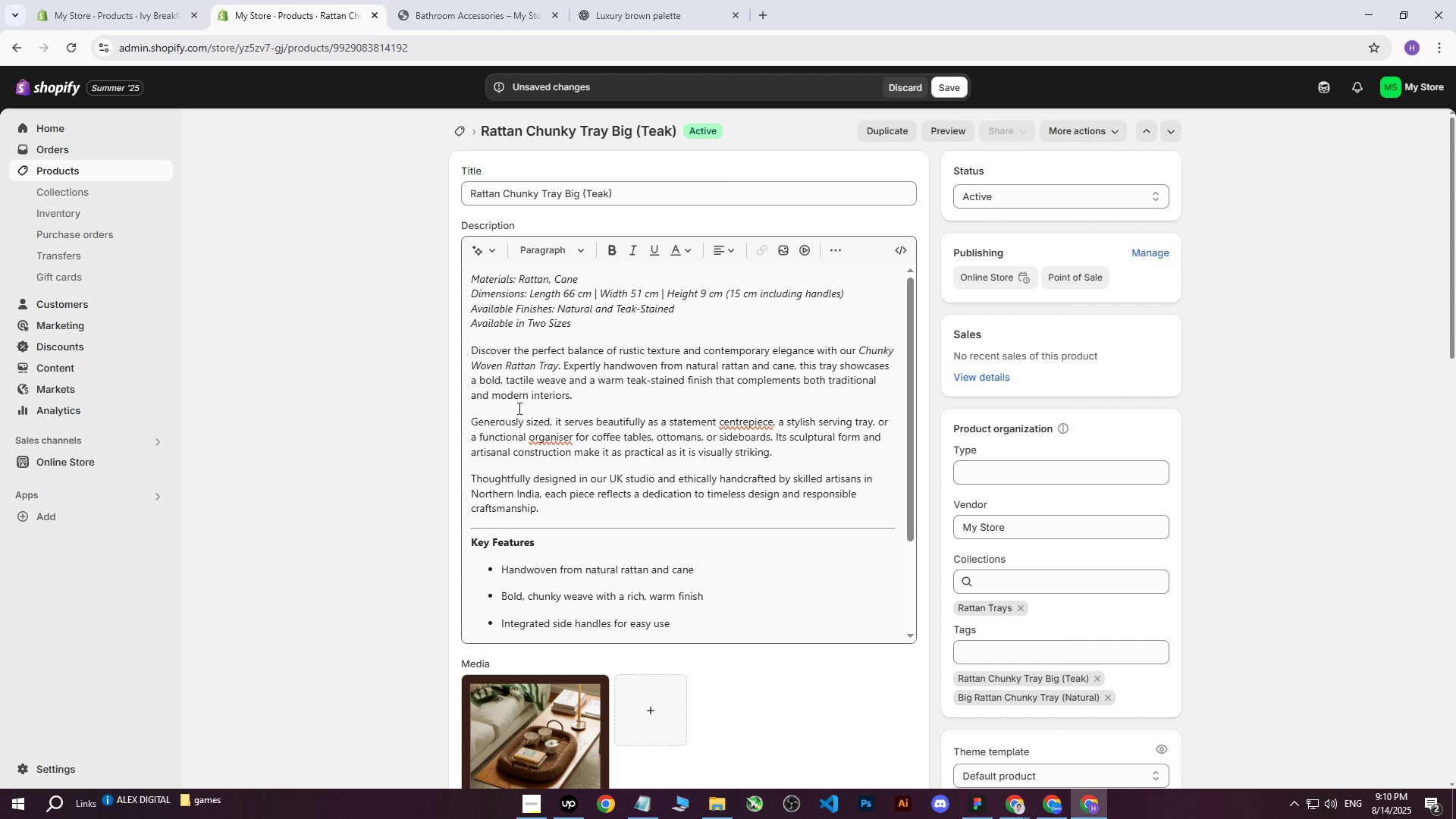 
scroll: coordinate [748, 559], scroll_direction: down, amount: 22.0
 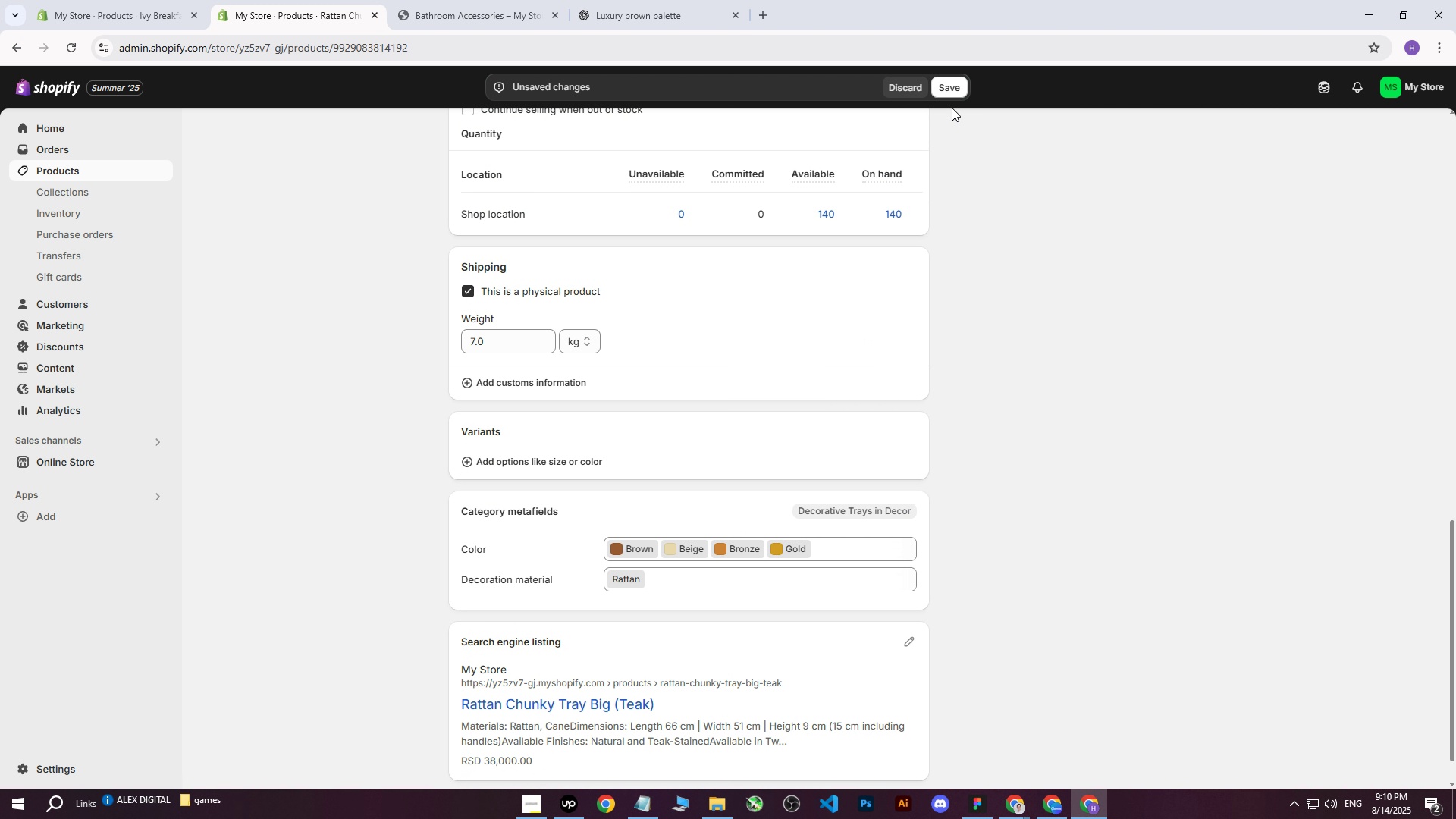 
left_click([952, 92])
 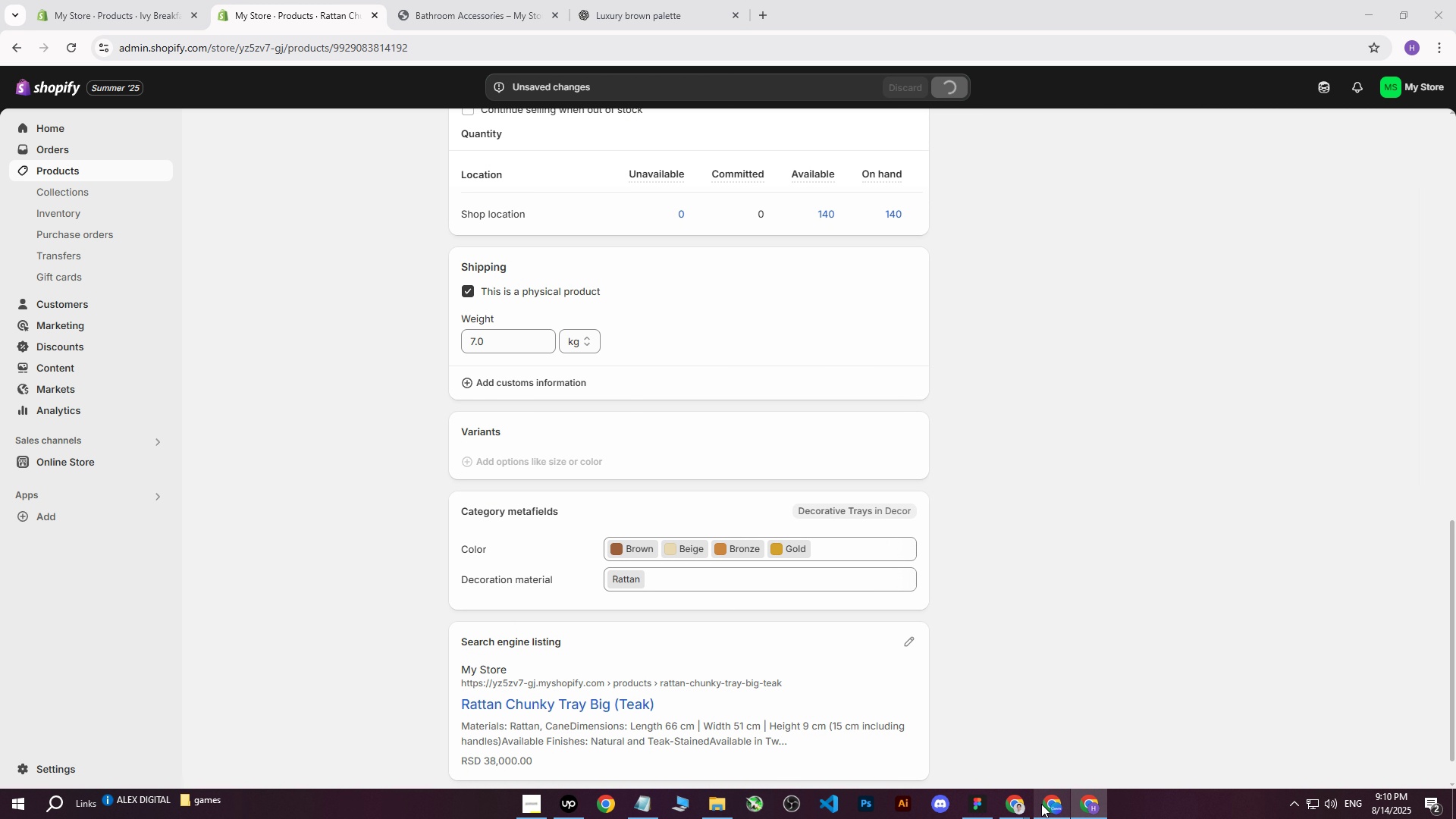 
scroll: coordinate [896, 455], scroll_direction: down, amount: 5.0
 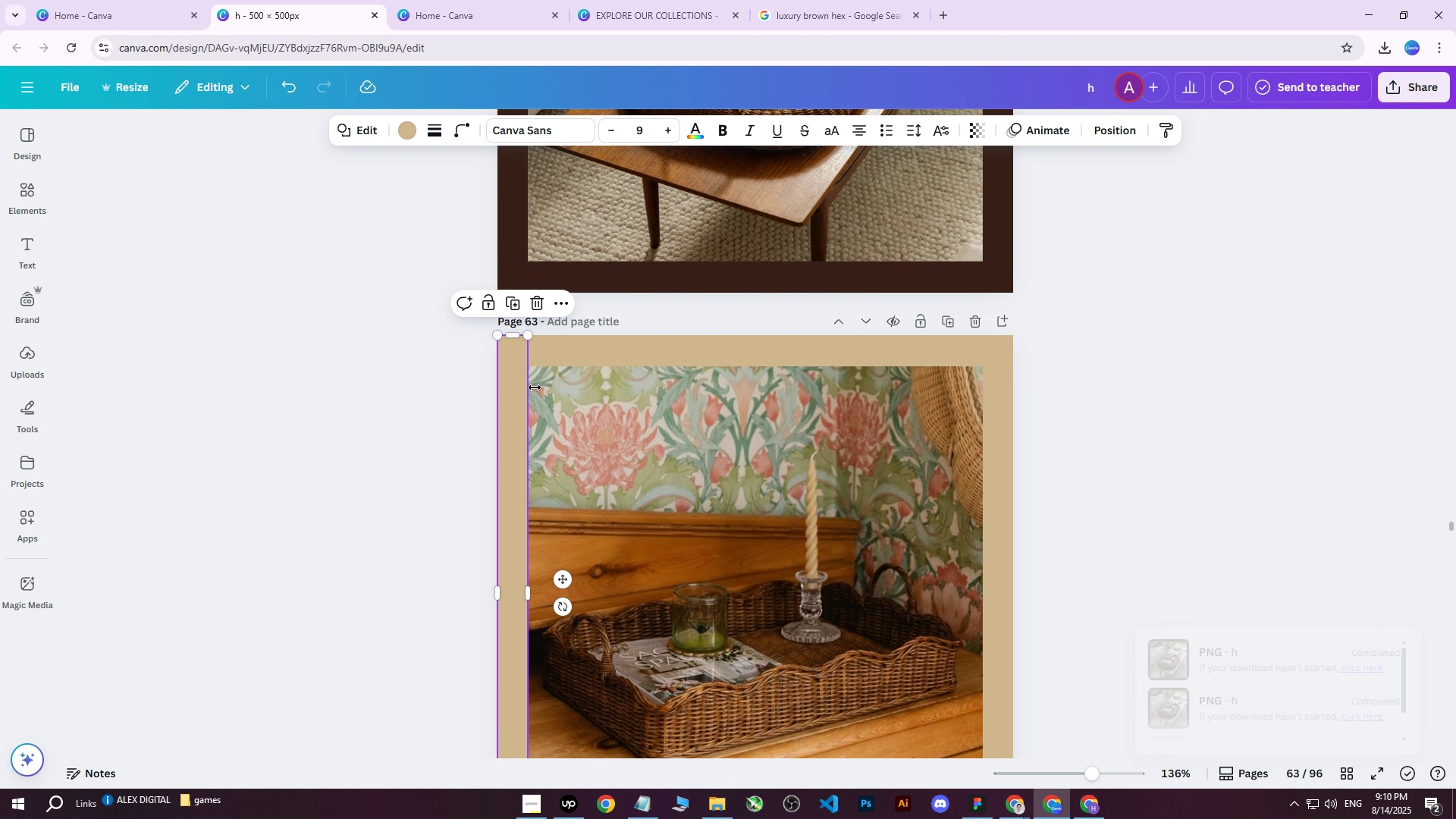 
double_click([618, 353])
 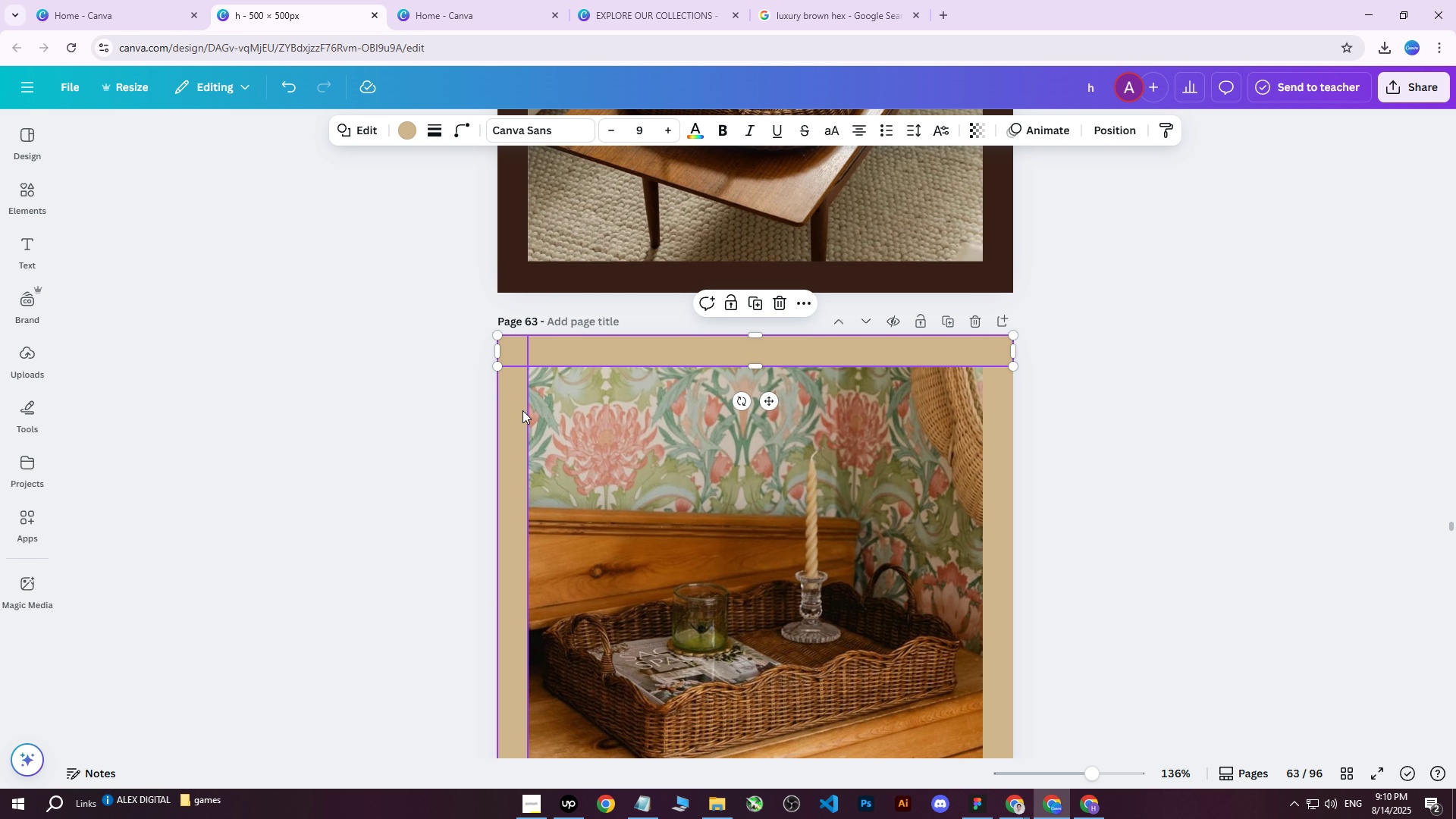 
hold_key(key=ShiftLeft, duration=0.84)
left_click([512, 432])
 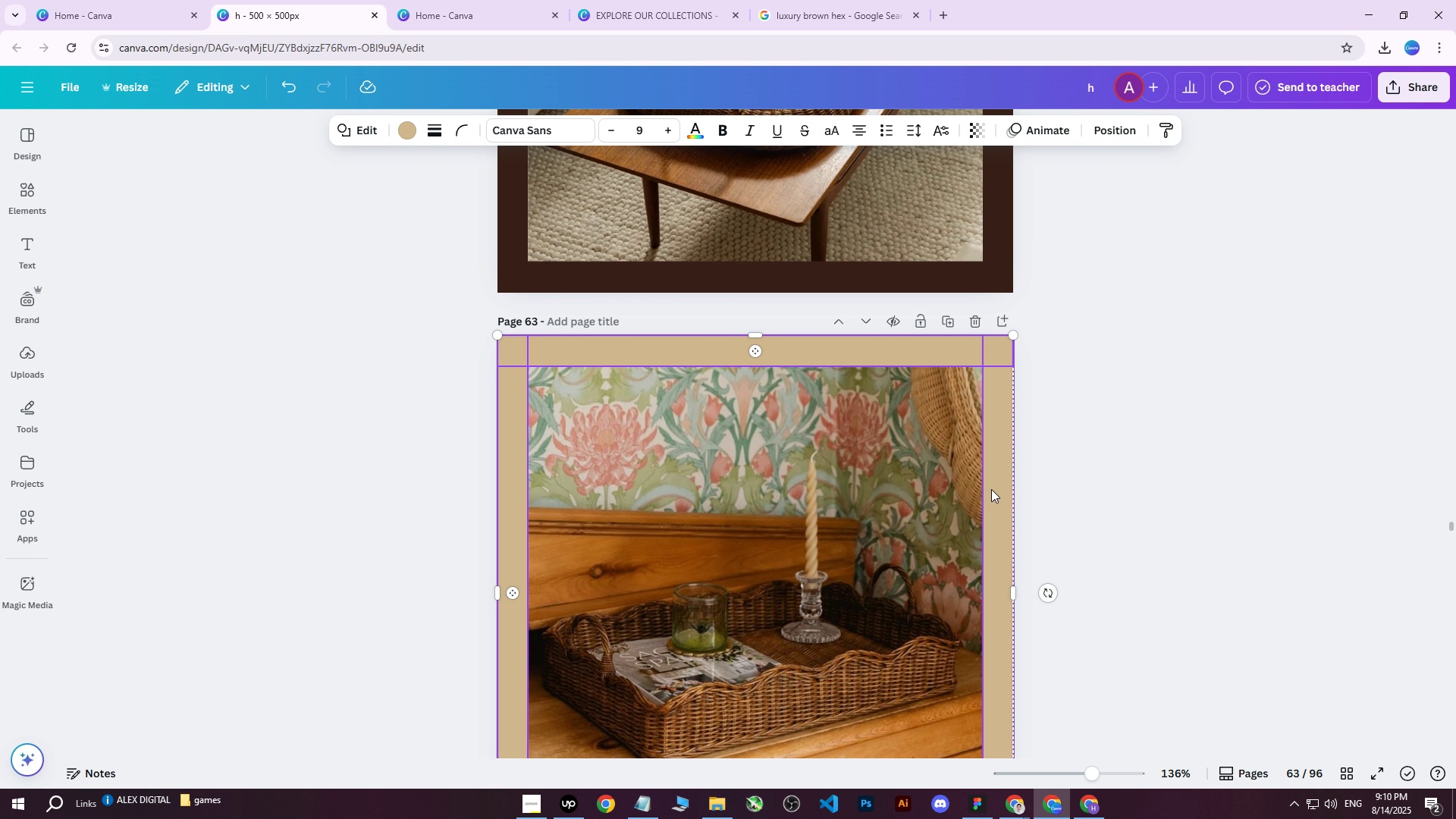 
left_click([1001, 489])
 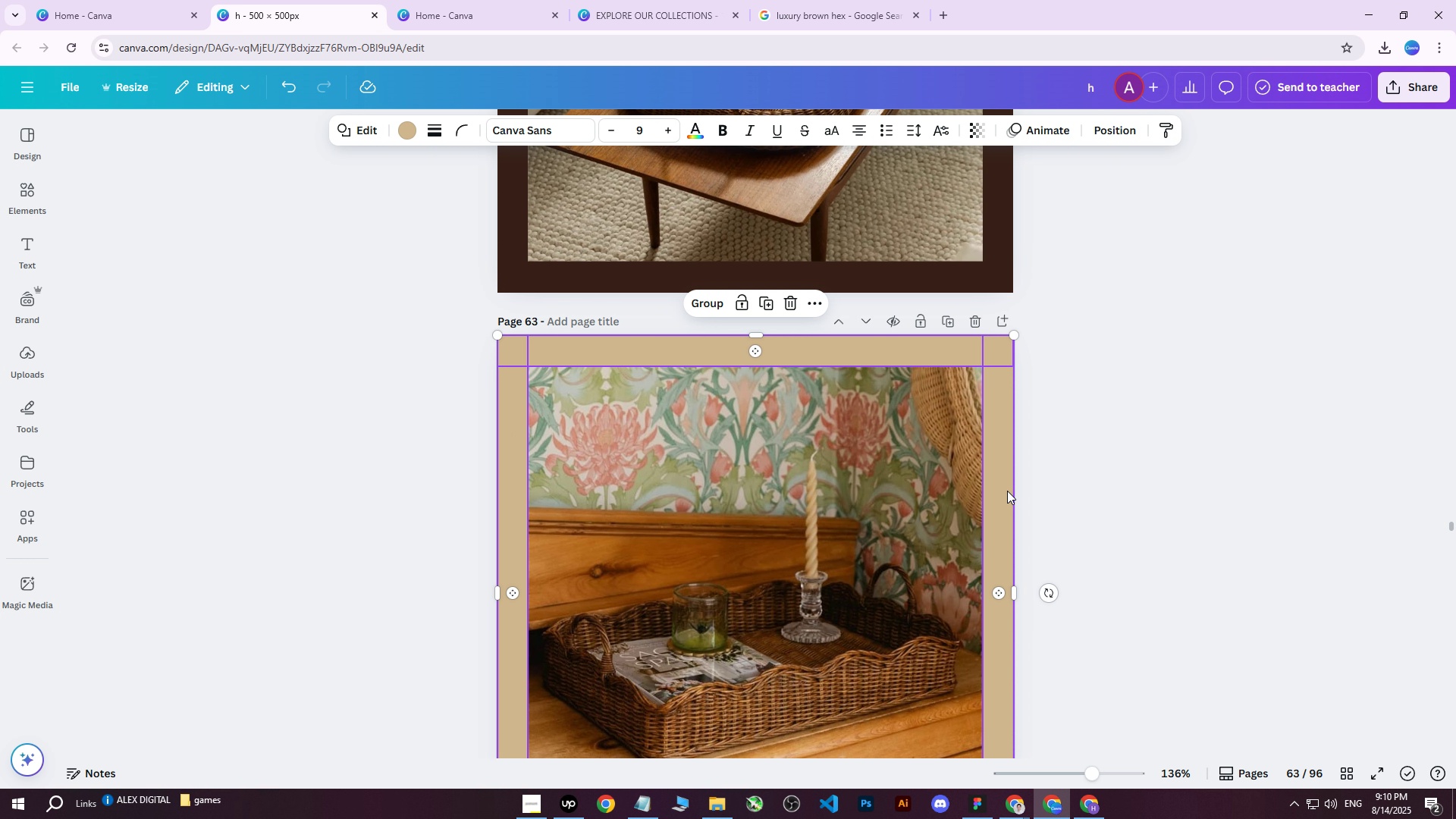 
scroll: coordinate [1003, 497], scroll_direction: down, amount: 3.0
 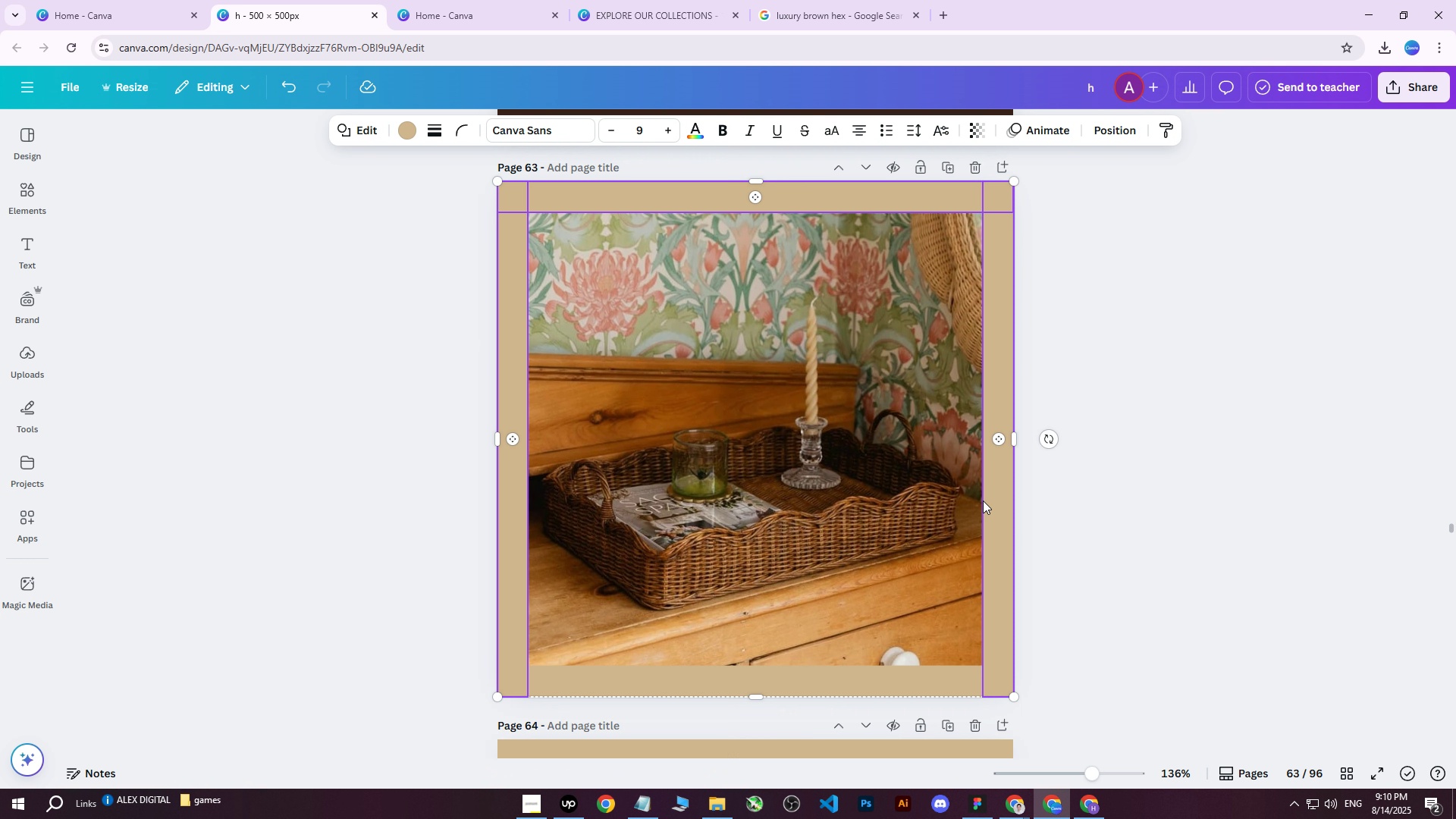 
hold_key(key=ShiftLeft, duration=0.7)
left_click([755, 610])
 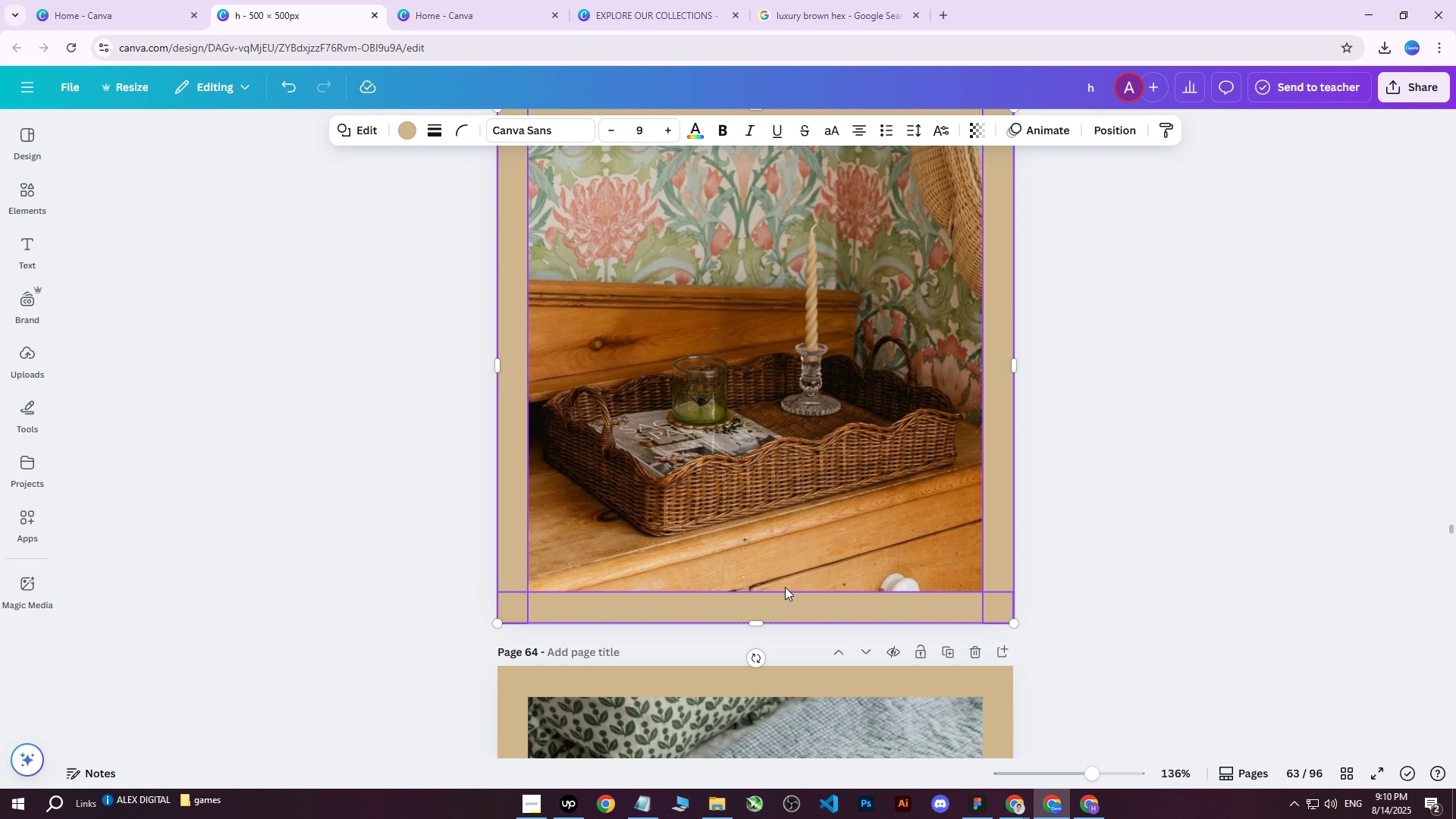 
scroll: coordinate [891, 504], scroll_direction: up, amount: 4.0
 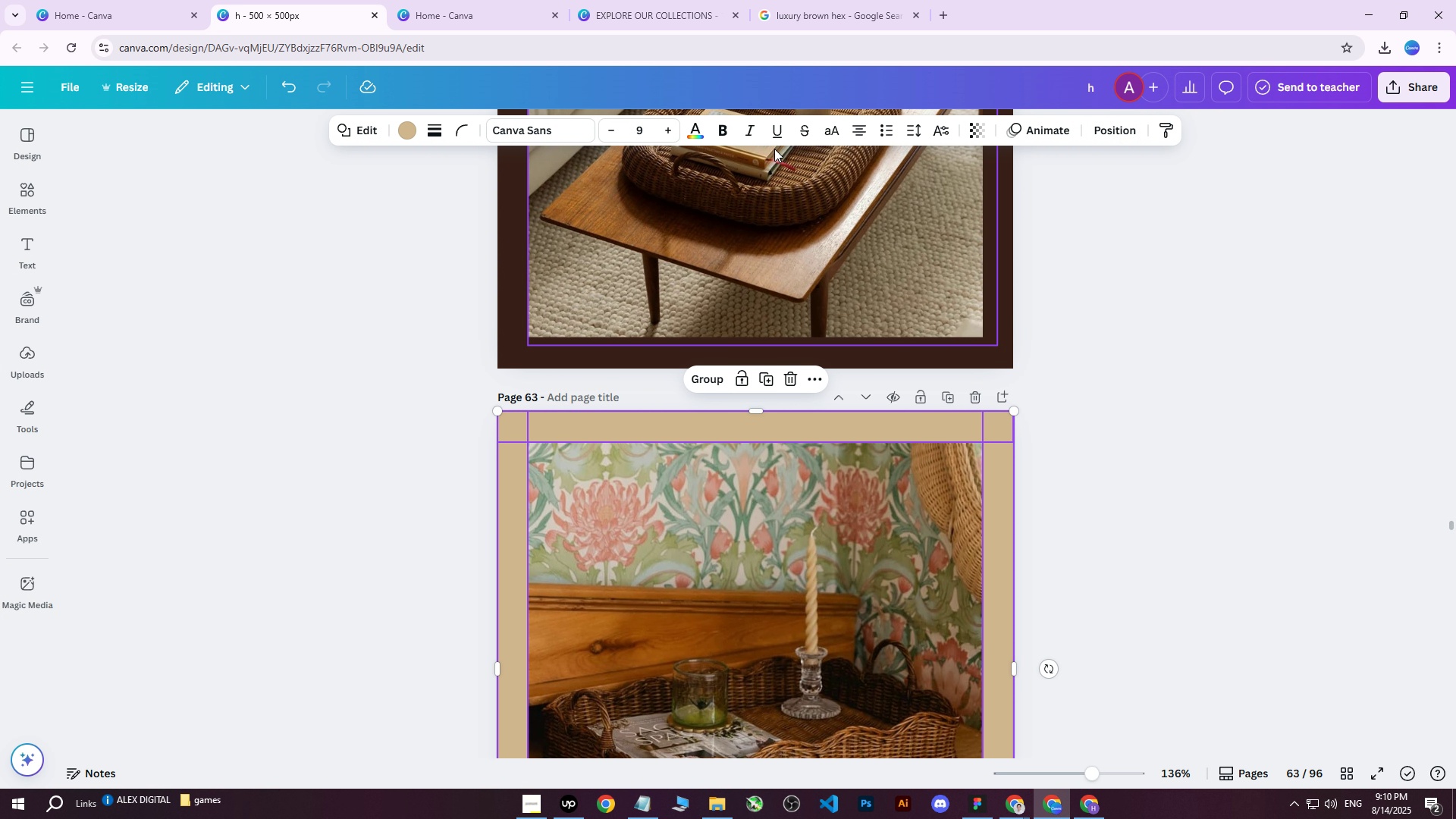 
left_click([410, 134])
 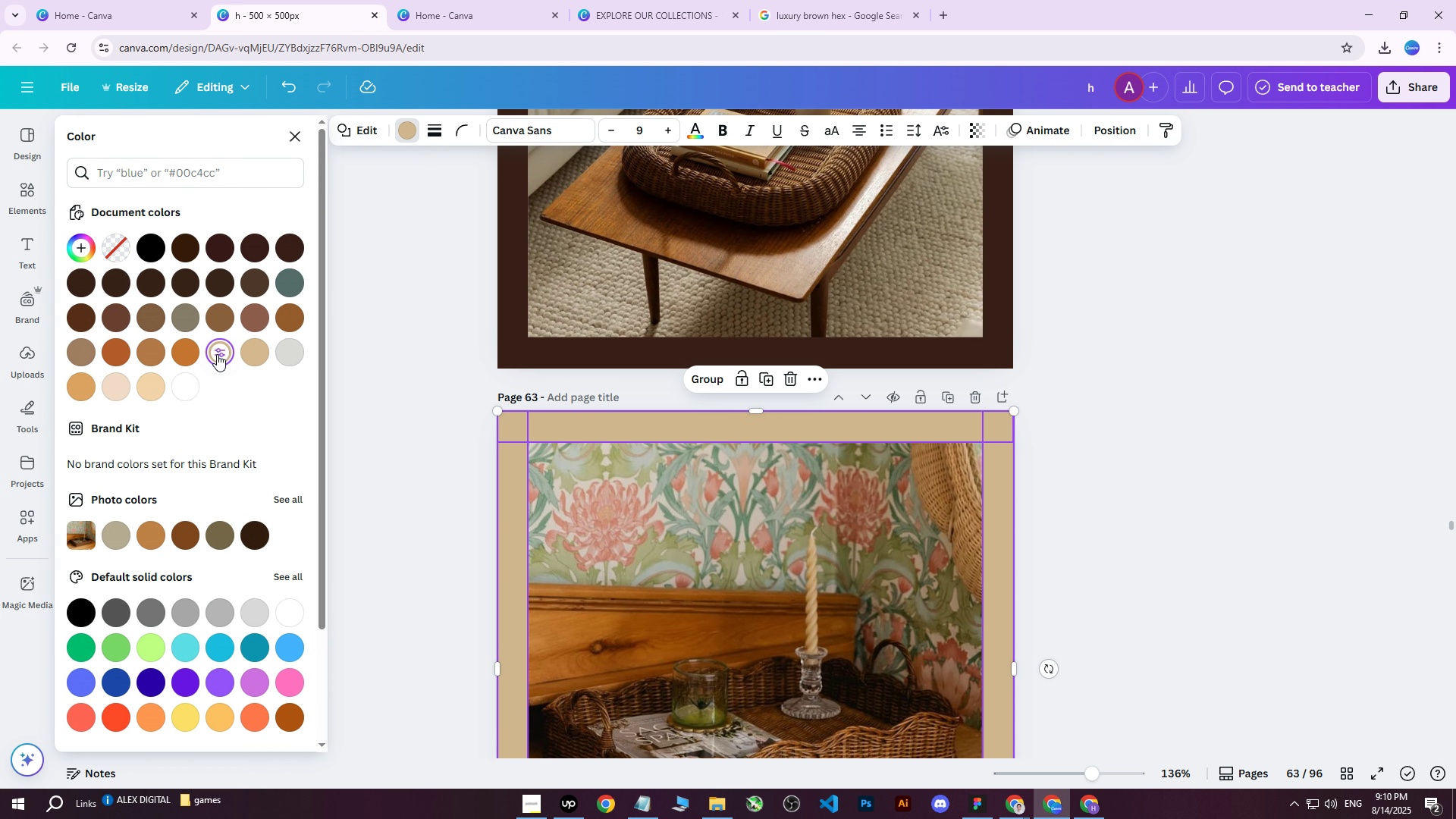 
double_click([217, 354])
 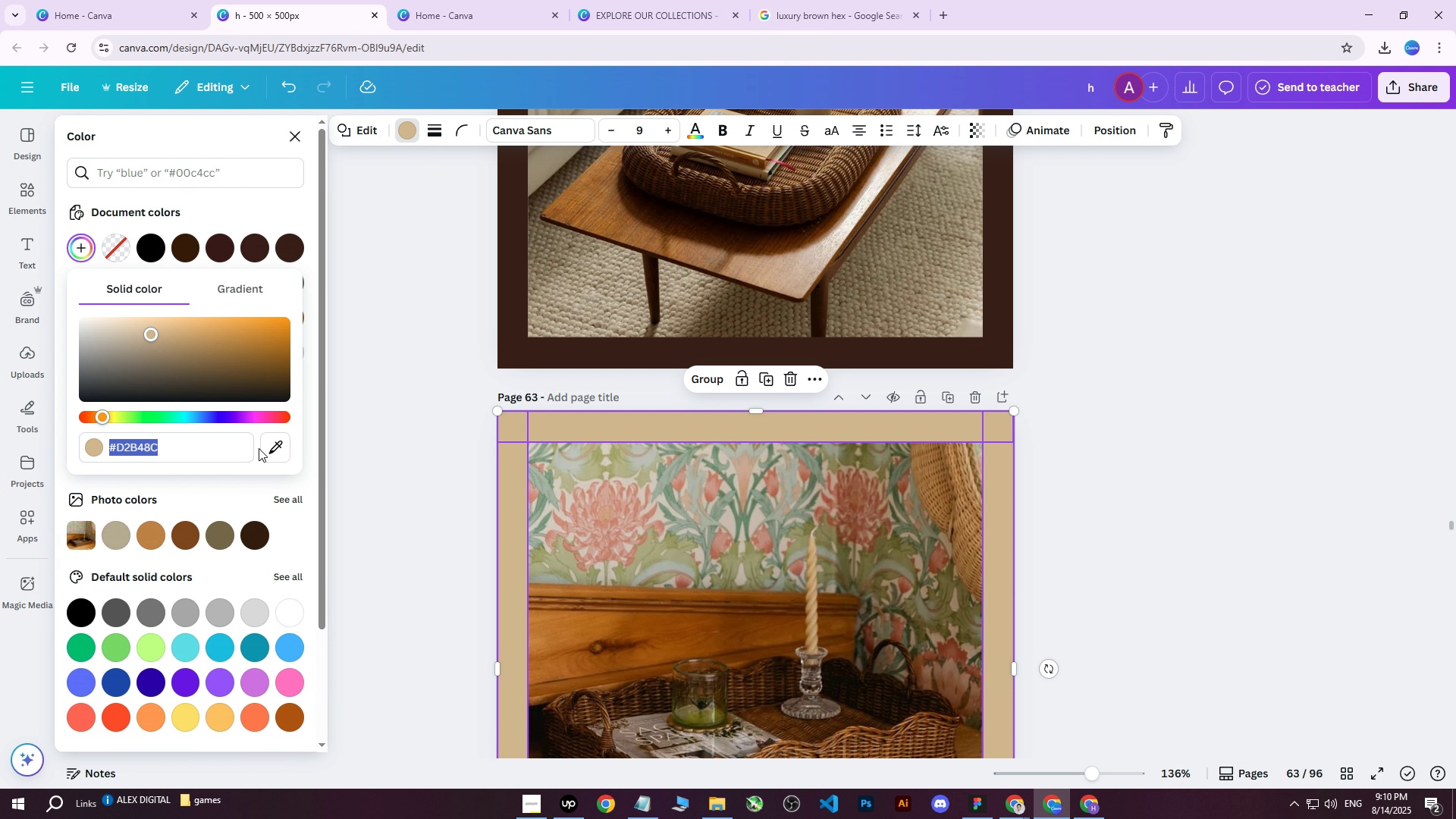 
left_click([278, 450])
 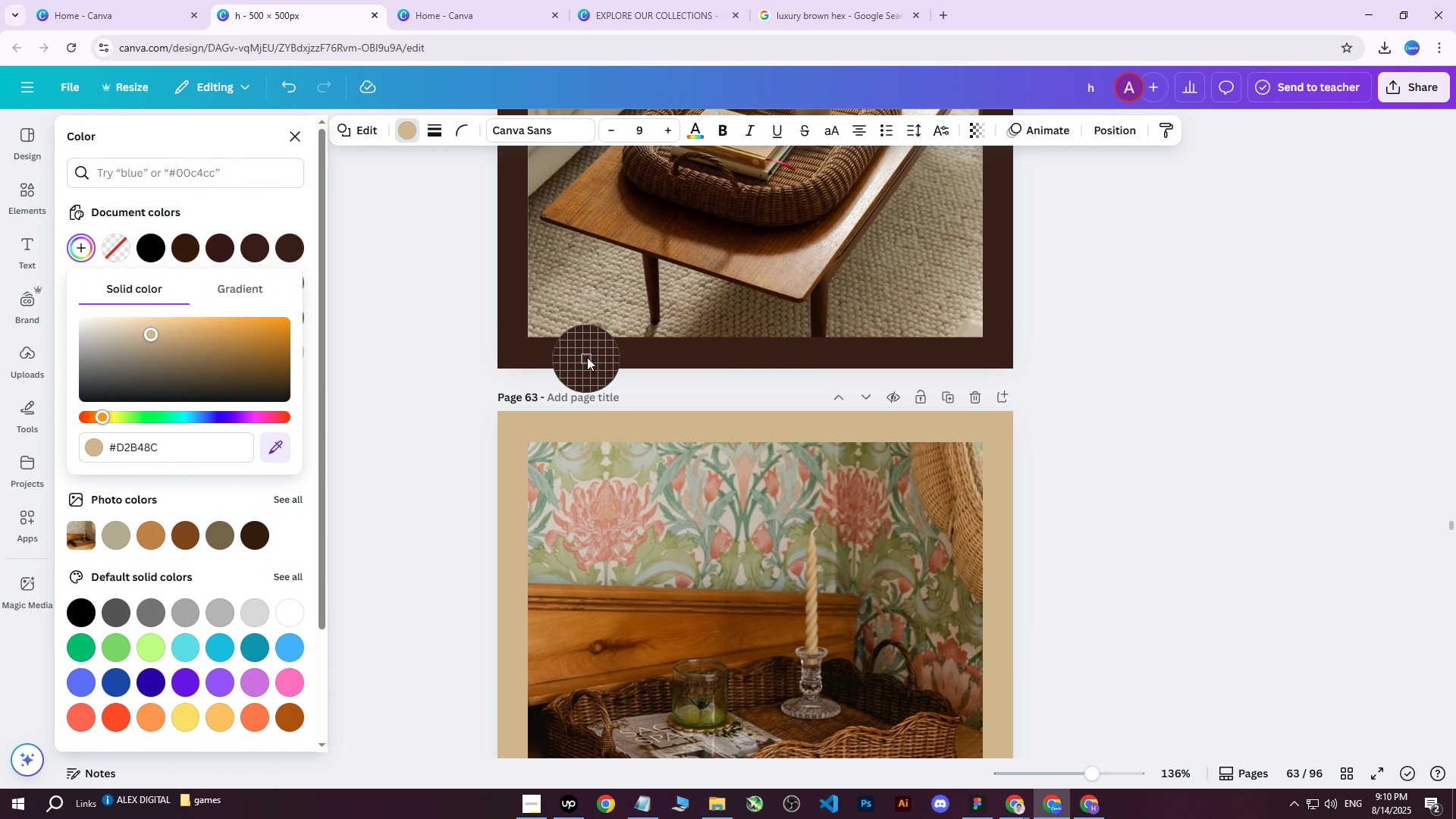 
left_click([588, 356])
 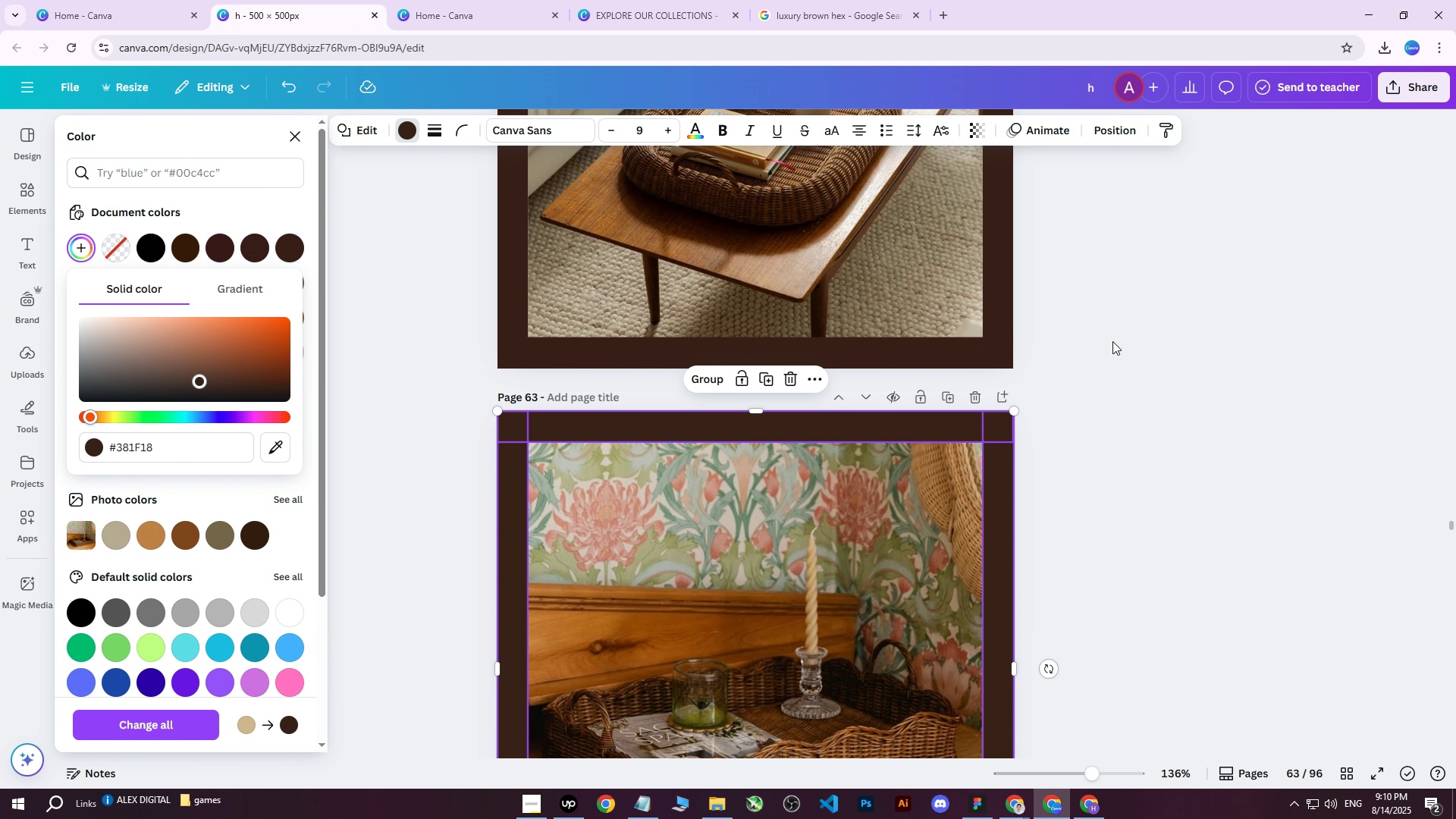 
left_click([1116, 339])
 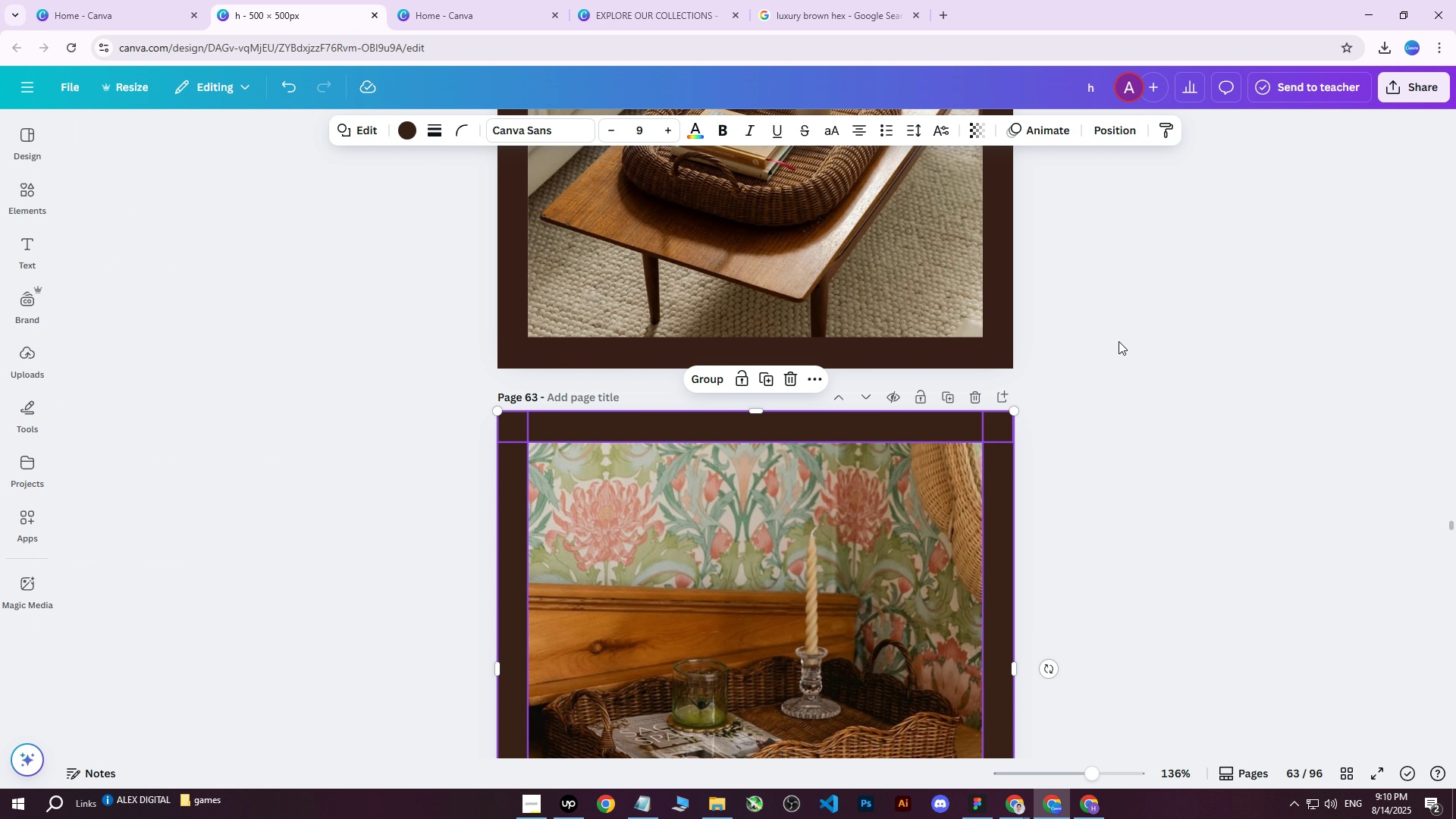 
scroll: coordinate [1125, 388], scroll_direction: down, amount: 3.0
 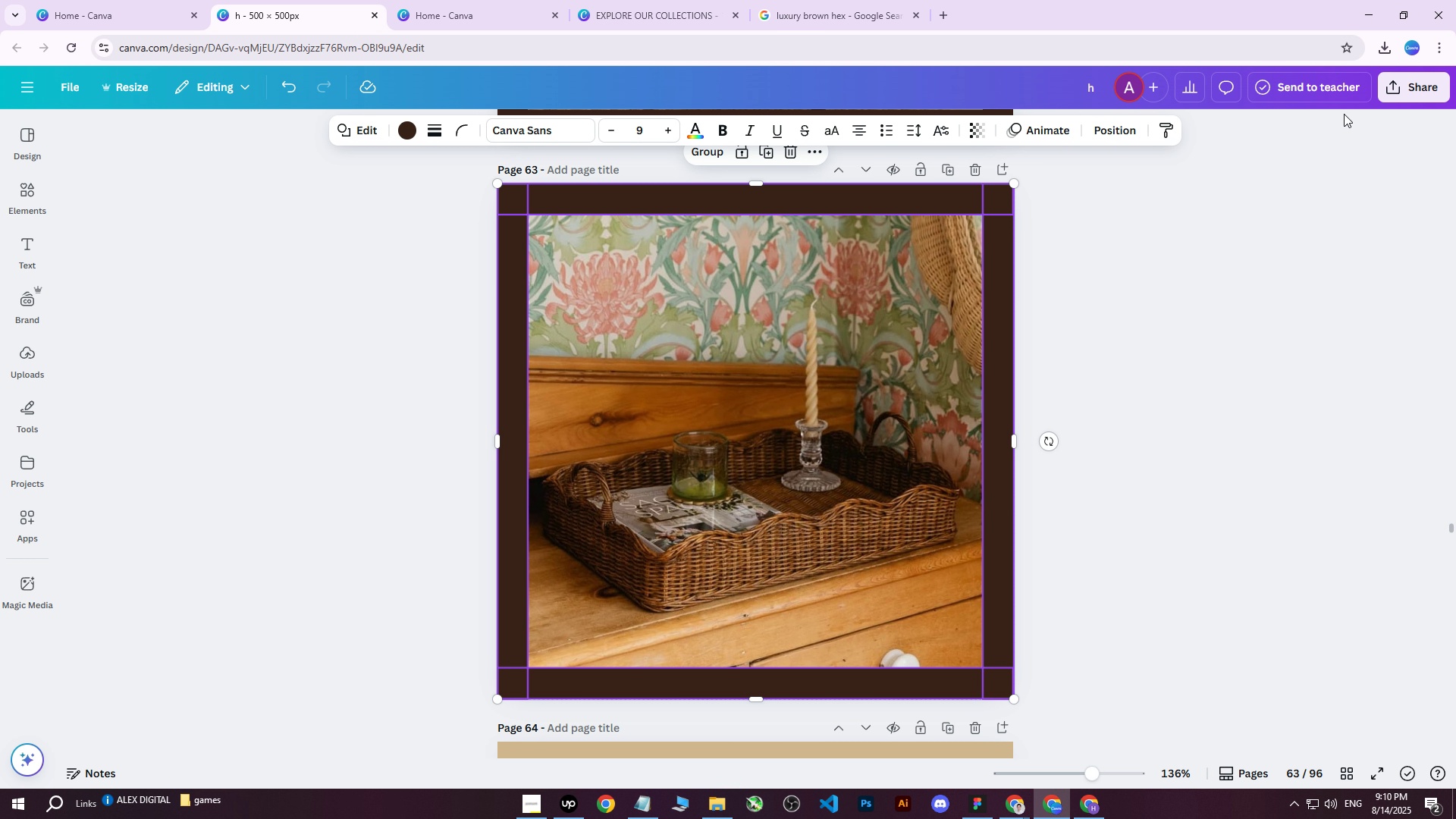 
left_click([1395, 86])
 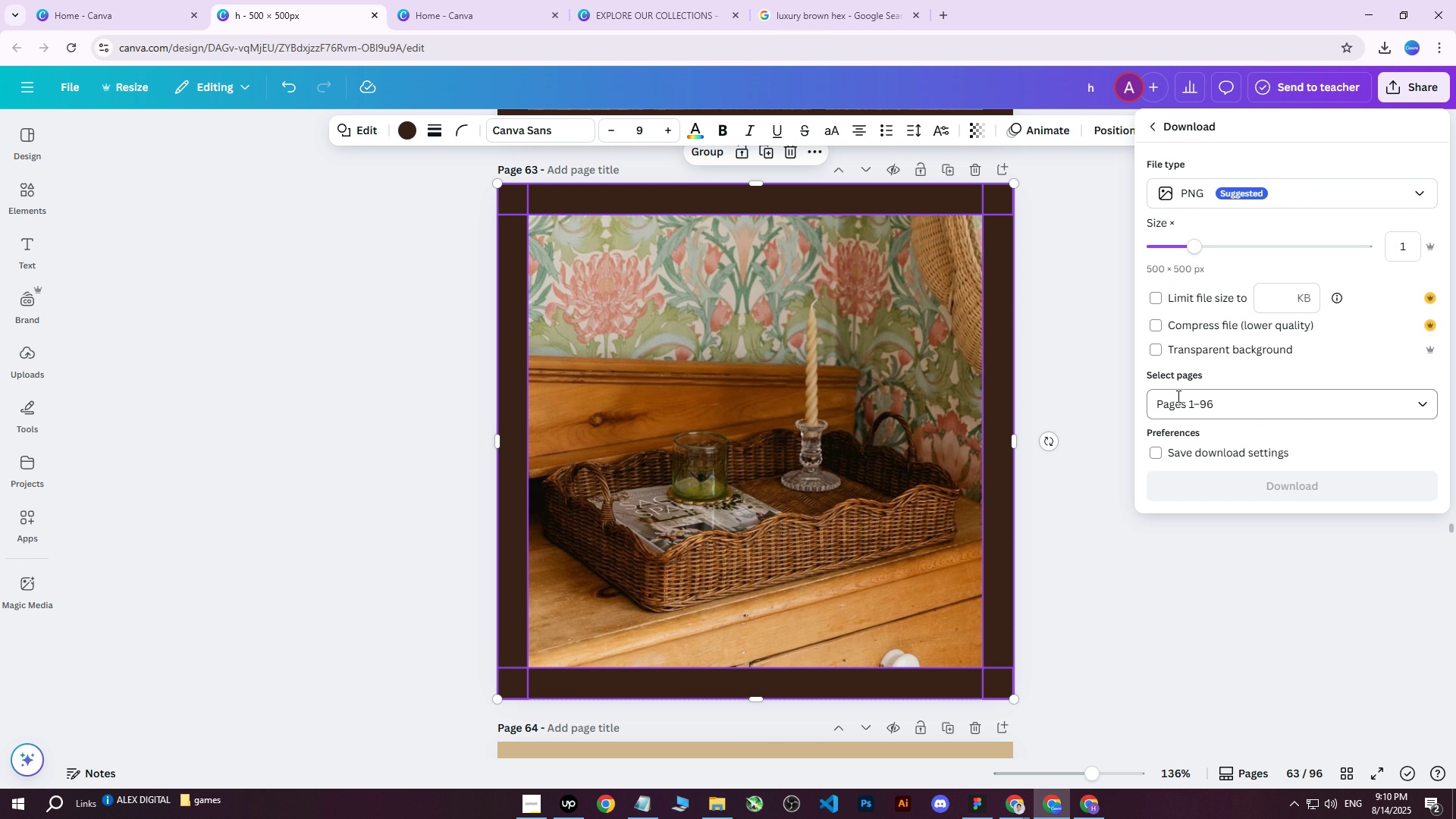 
double_click([1204, 403])
 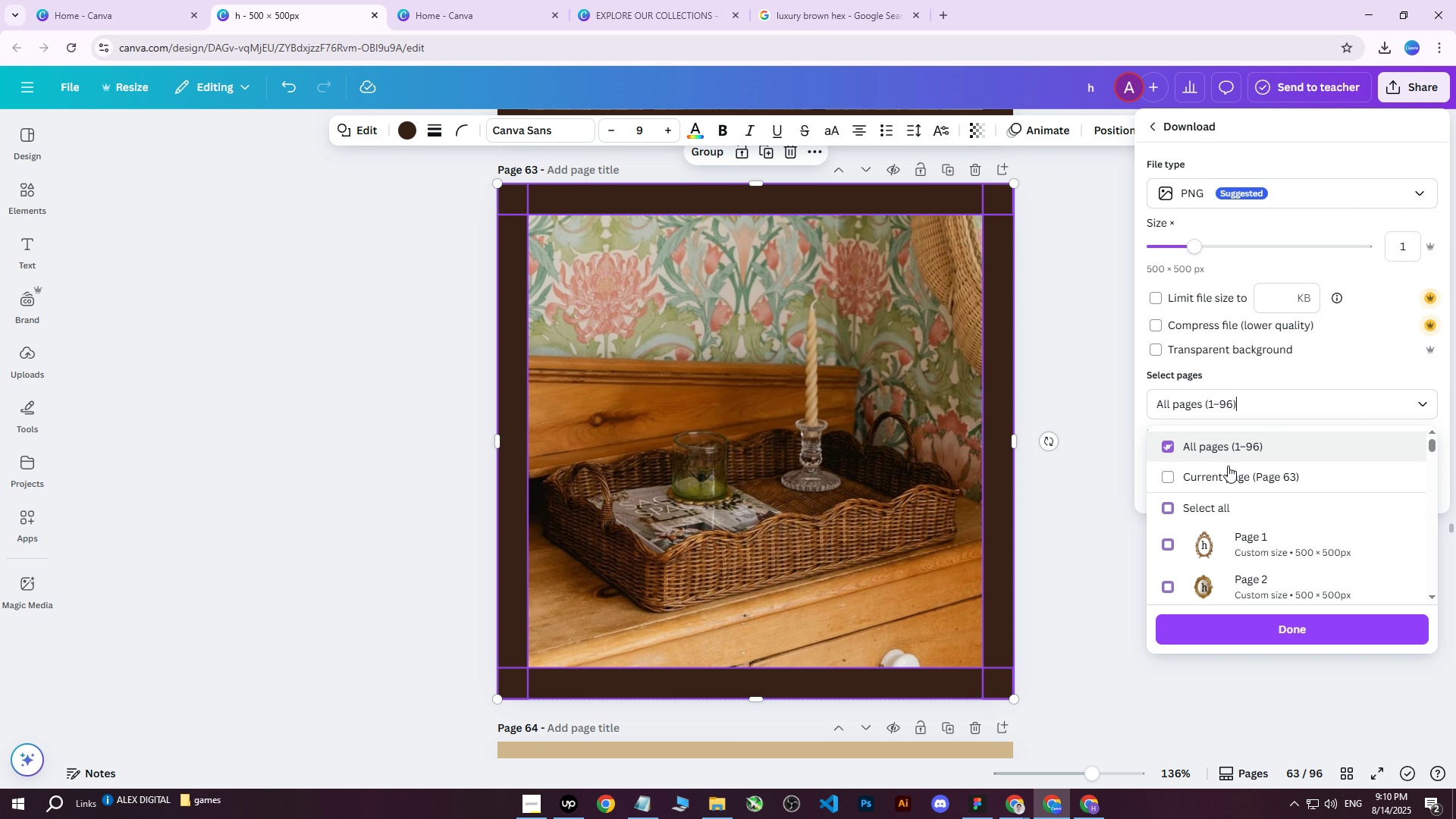 
triple_click([1229, 478])
 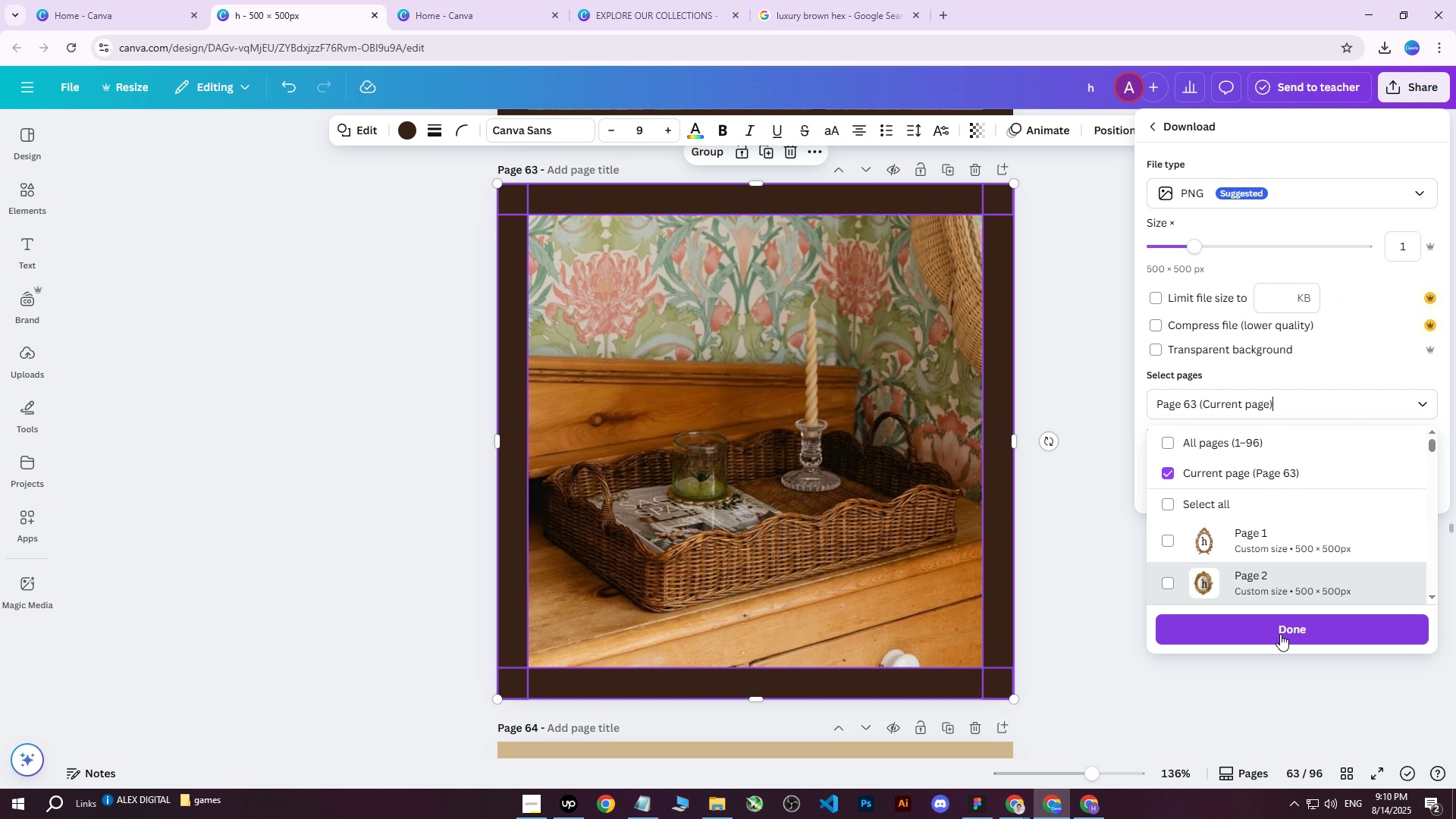 
triple_click([1280, 634])
 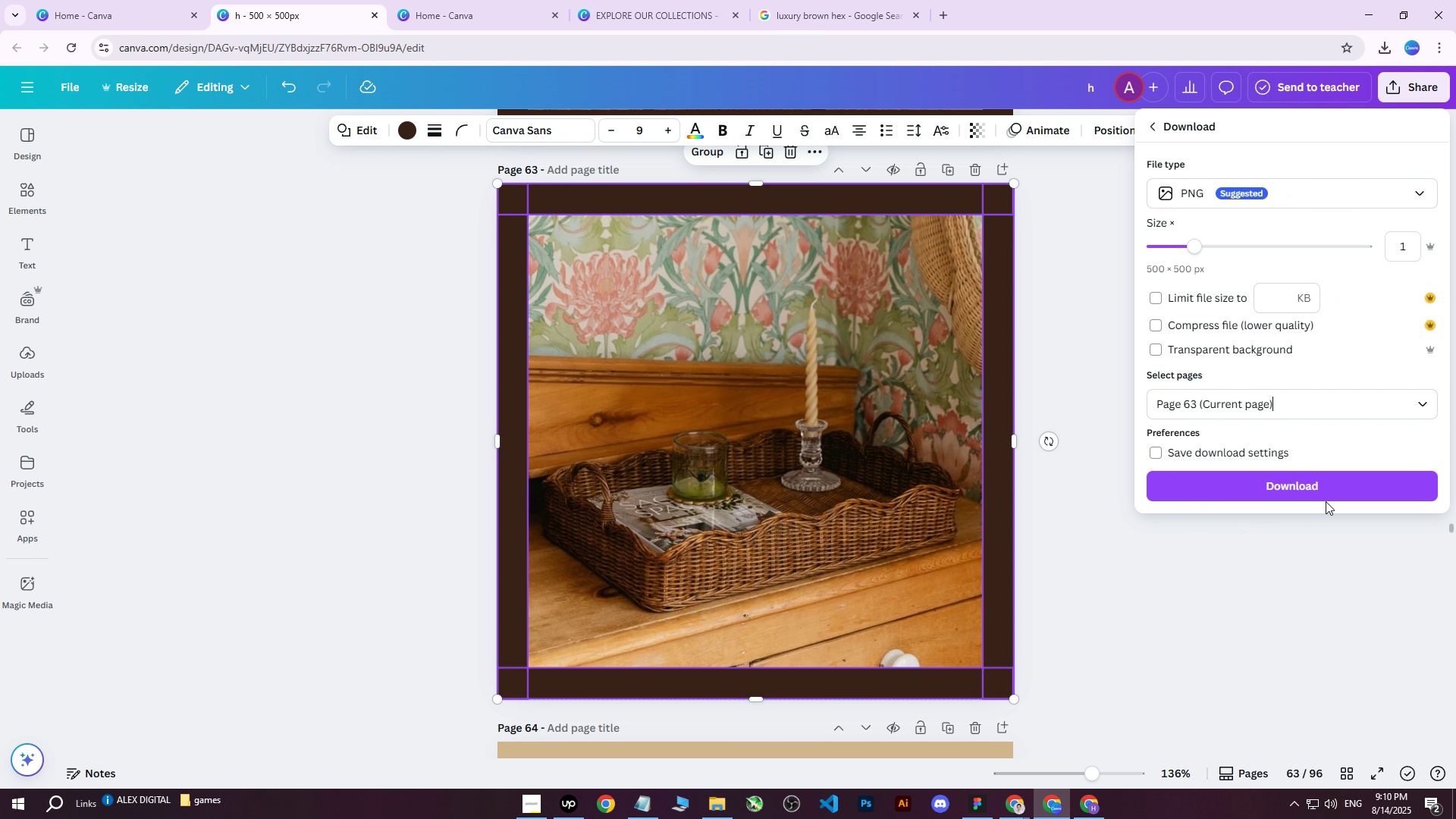 
left_click([1323, 482])
 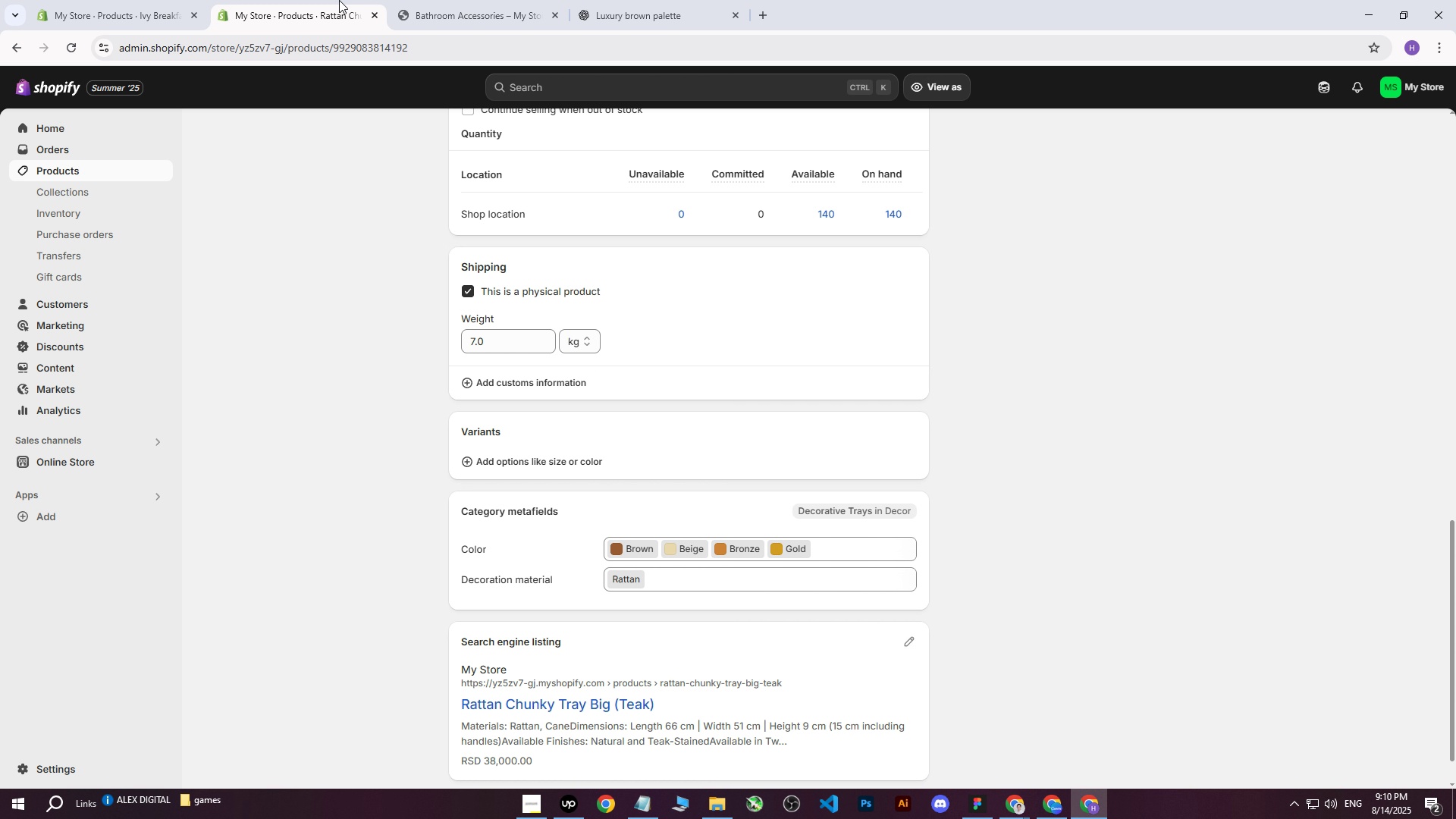 
scroll: coordinate [397, 291], scroll_direction: up, amount: 17.0
 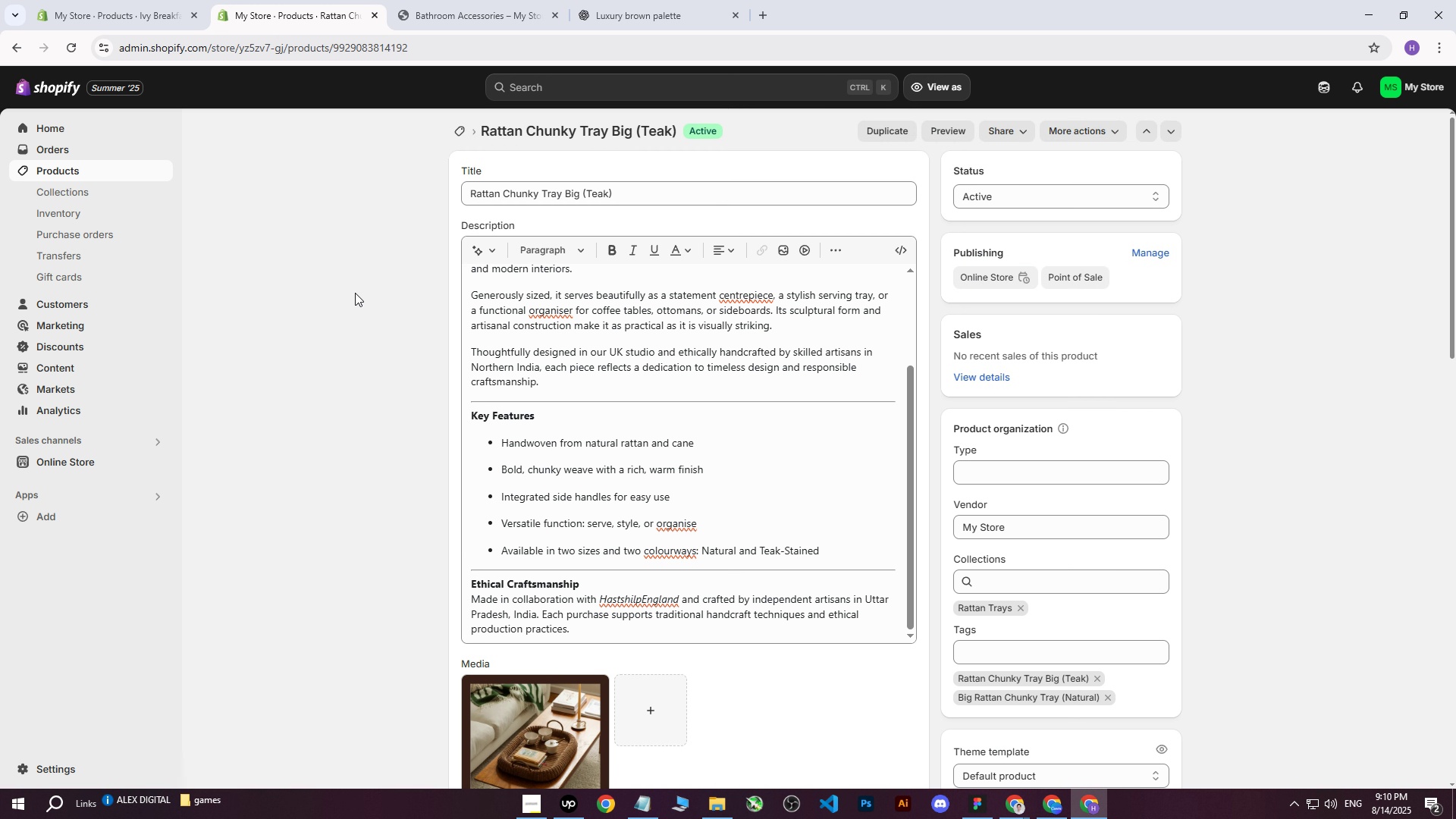 
 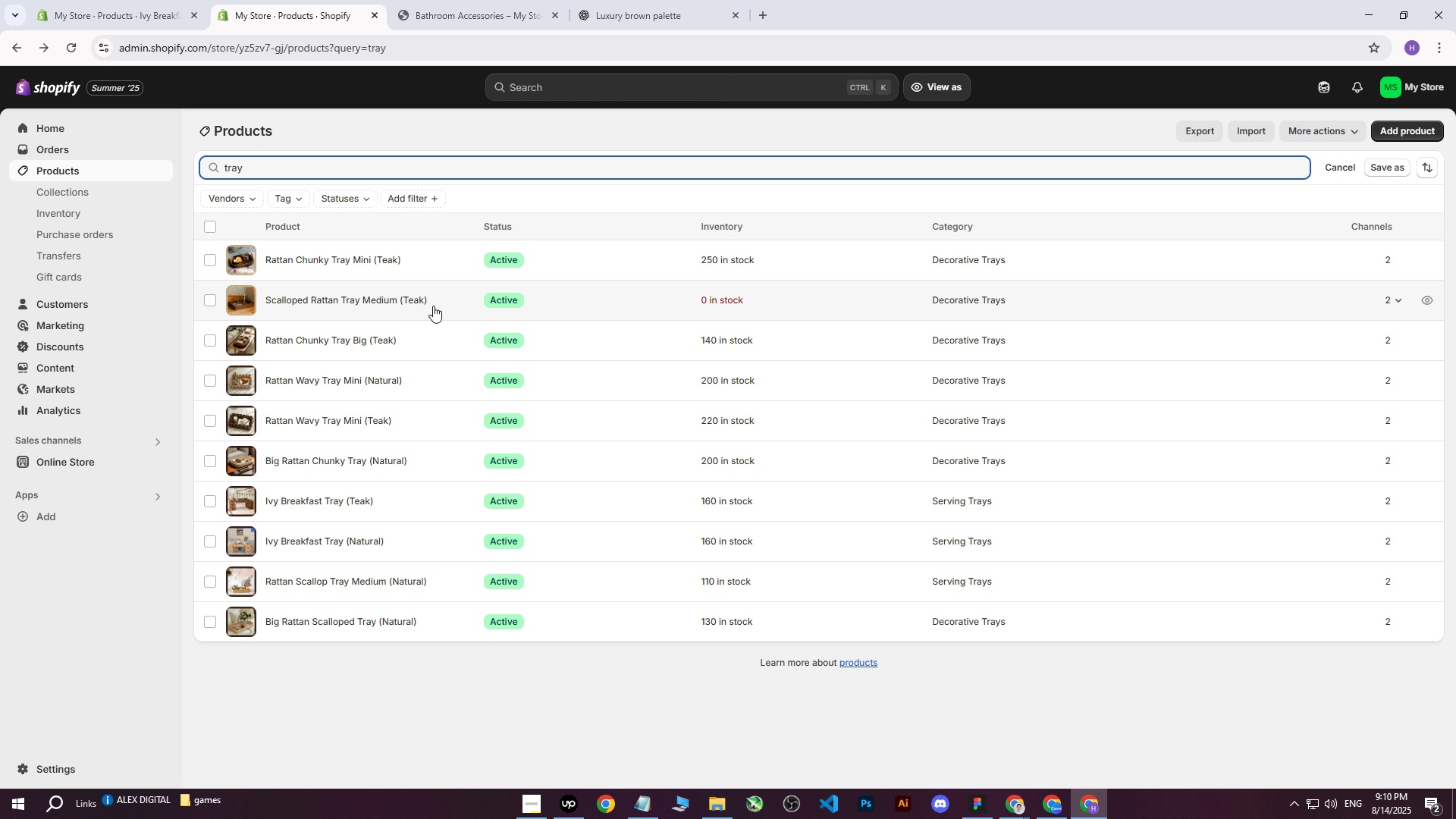 
left_click([361, 298])
 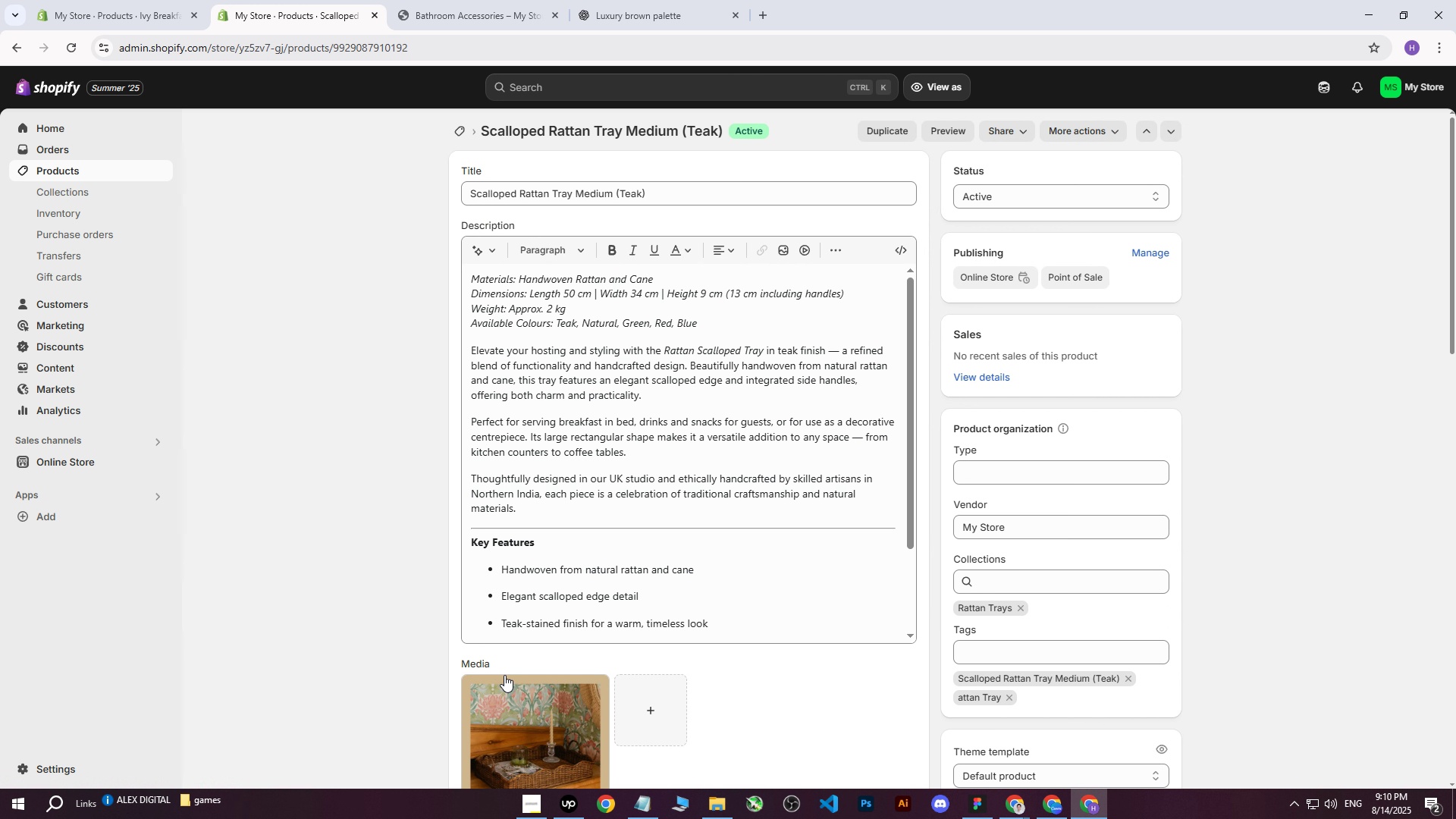 
left_click([472, 684])
 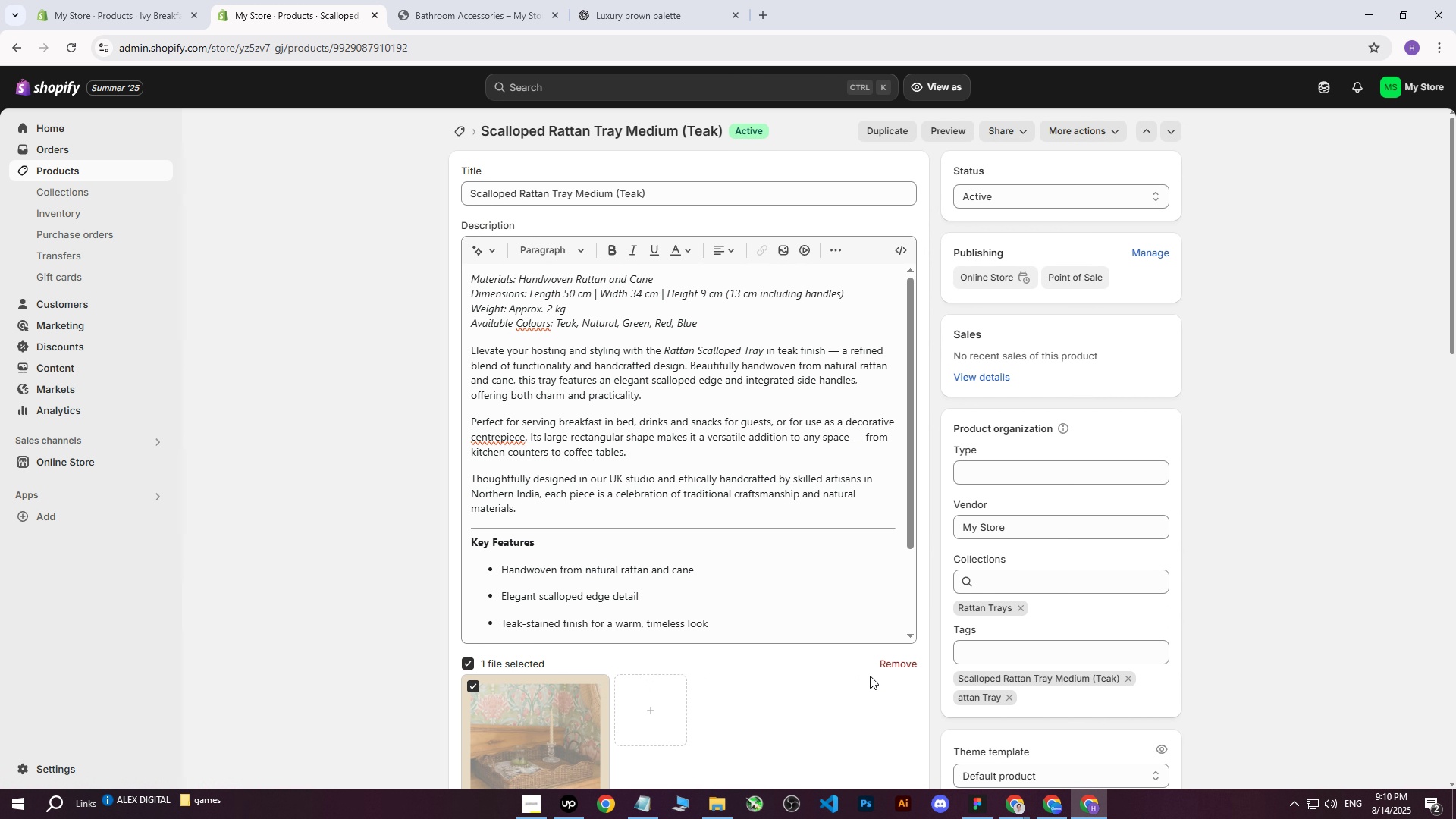 
left_click([877, 663])
 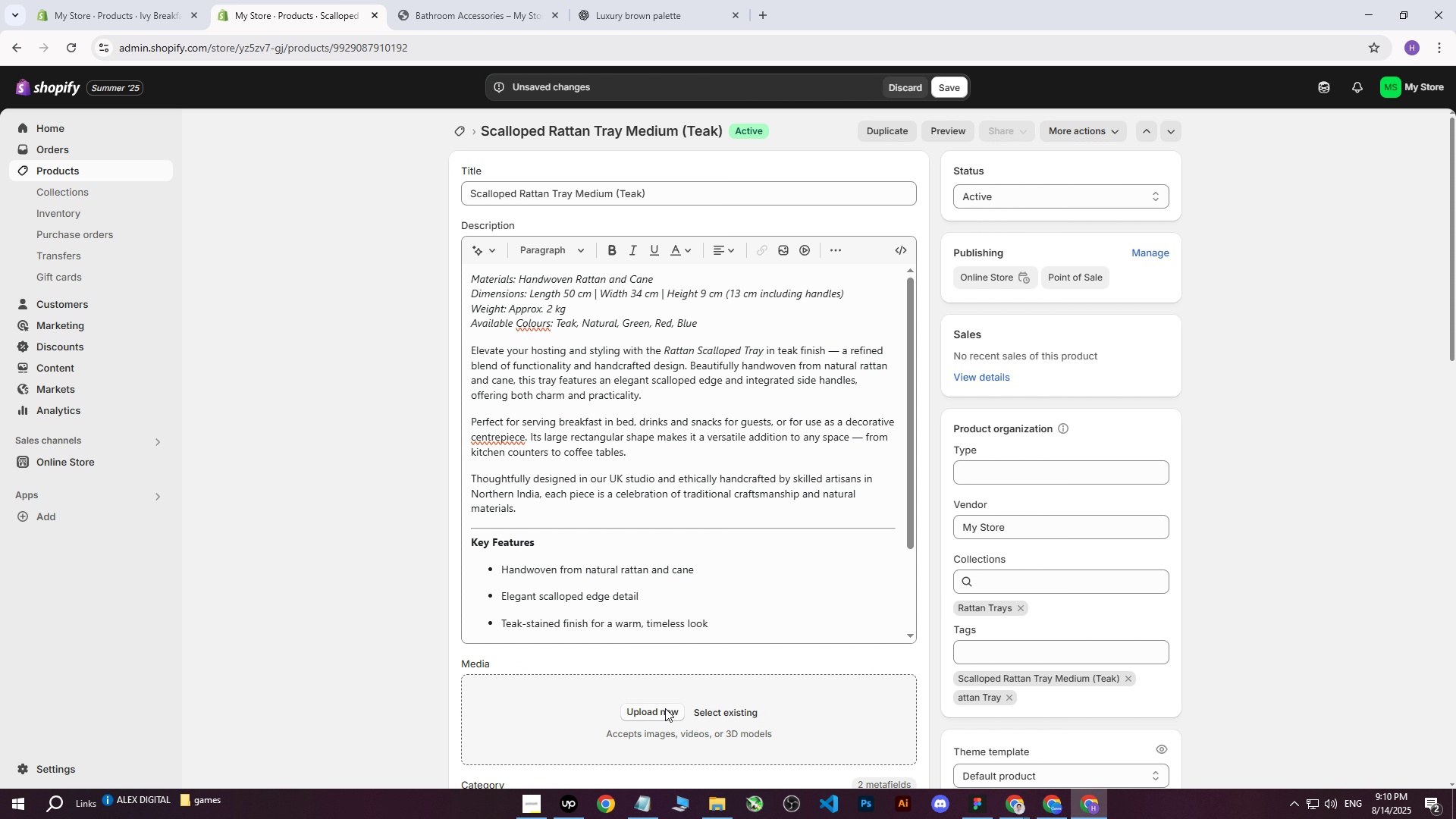 
scroll: coordinate [814, 441], scroll_direction: down, amount: 1.0
 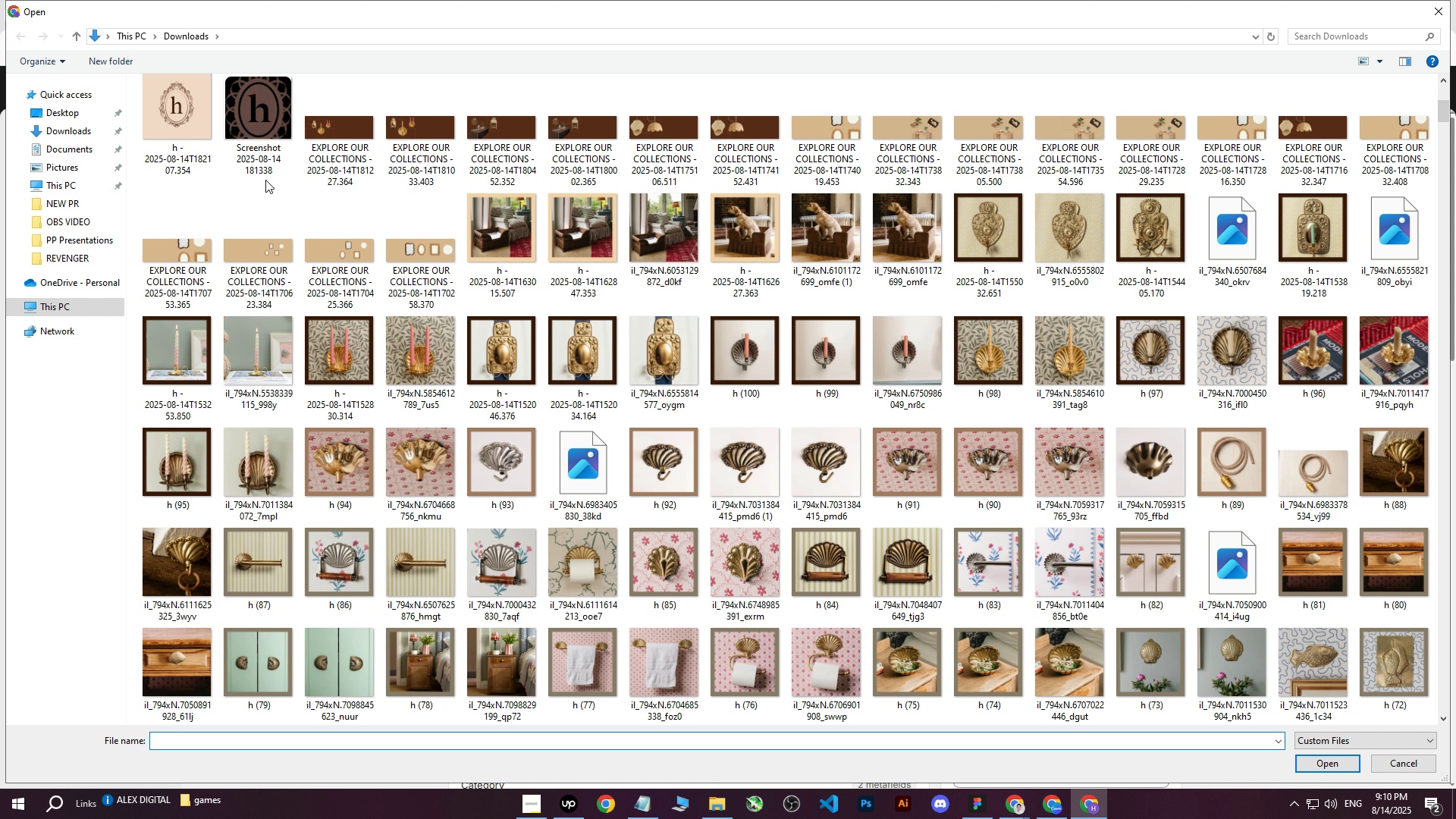 
scroll: coordinate [174, 151], scroll_direction: up, amount: 7.0
 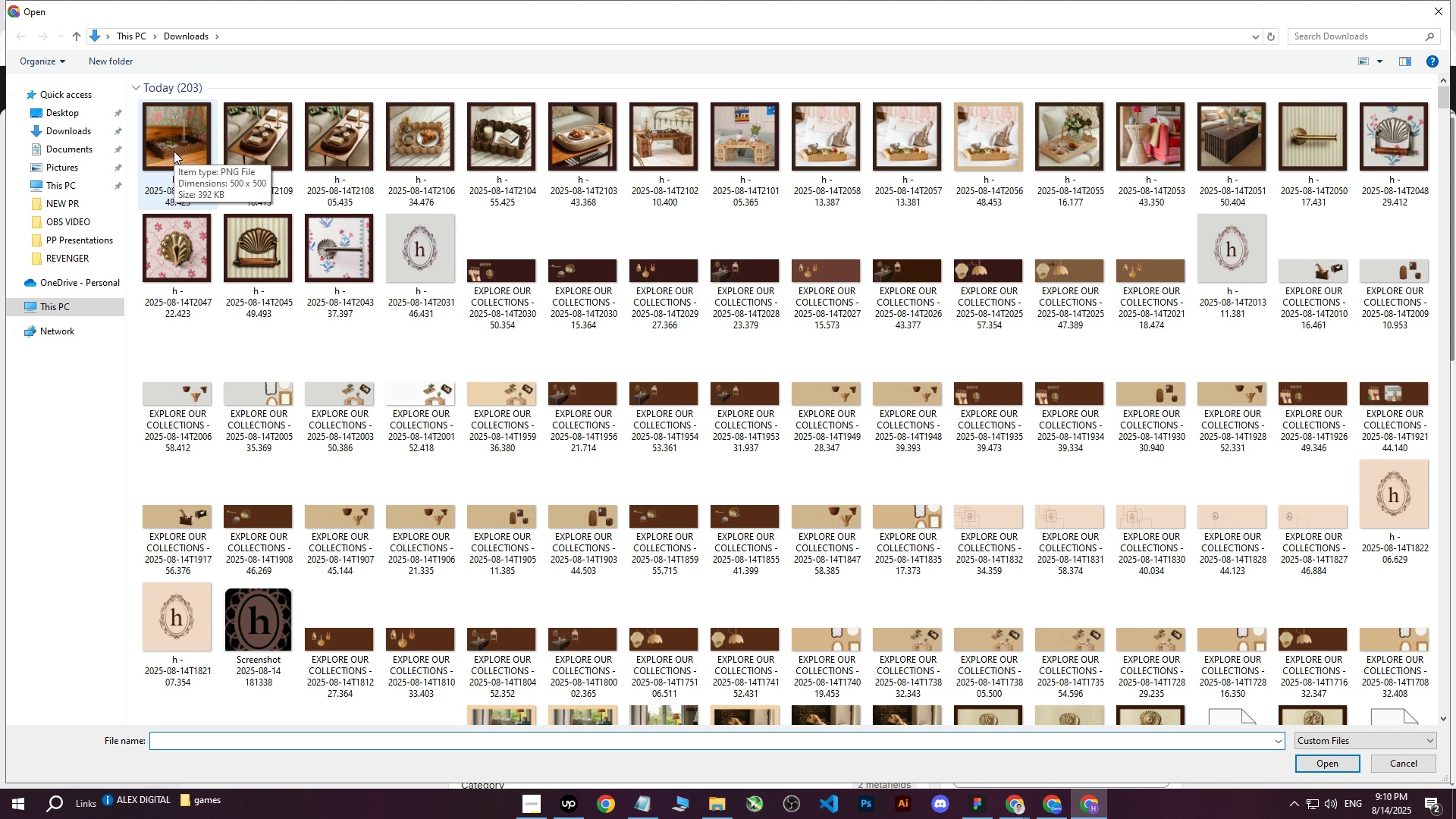 
left_click([174, 151])
 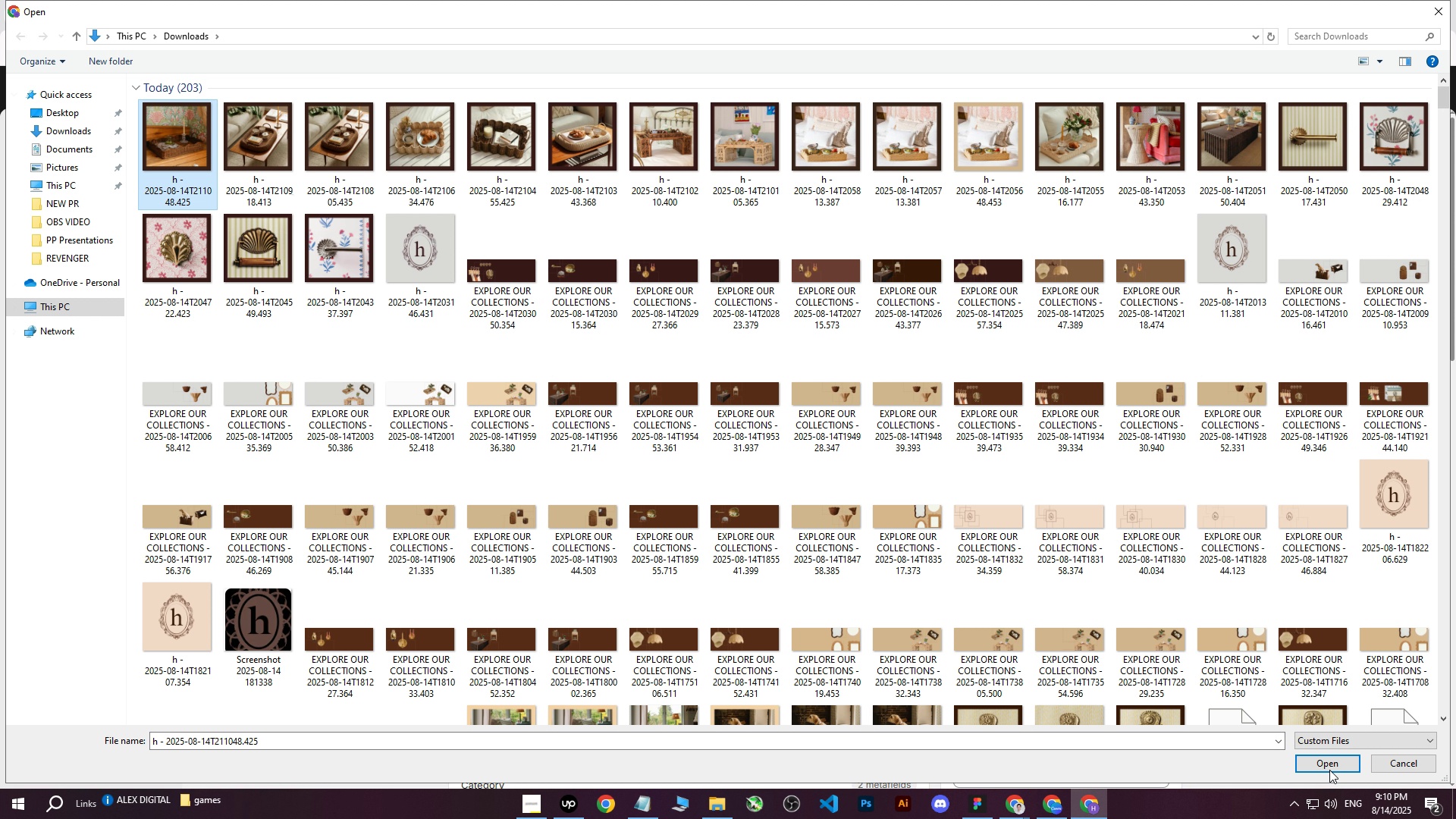 
left_click([1328, 767])
 